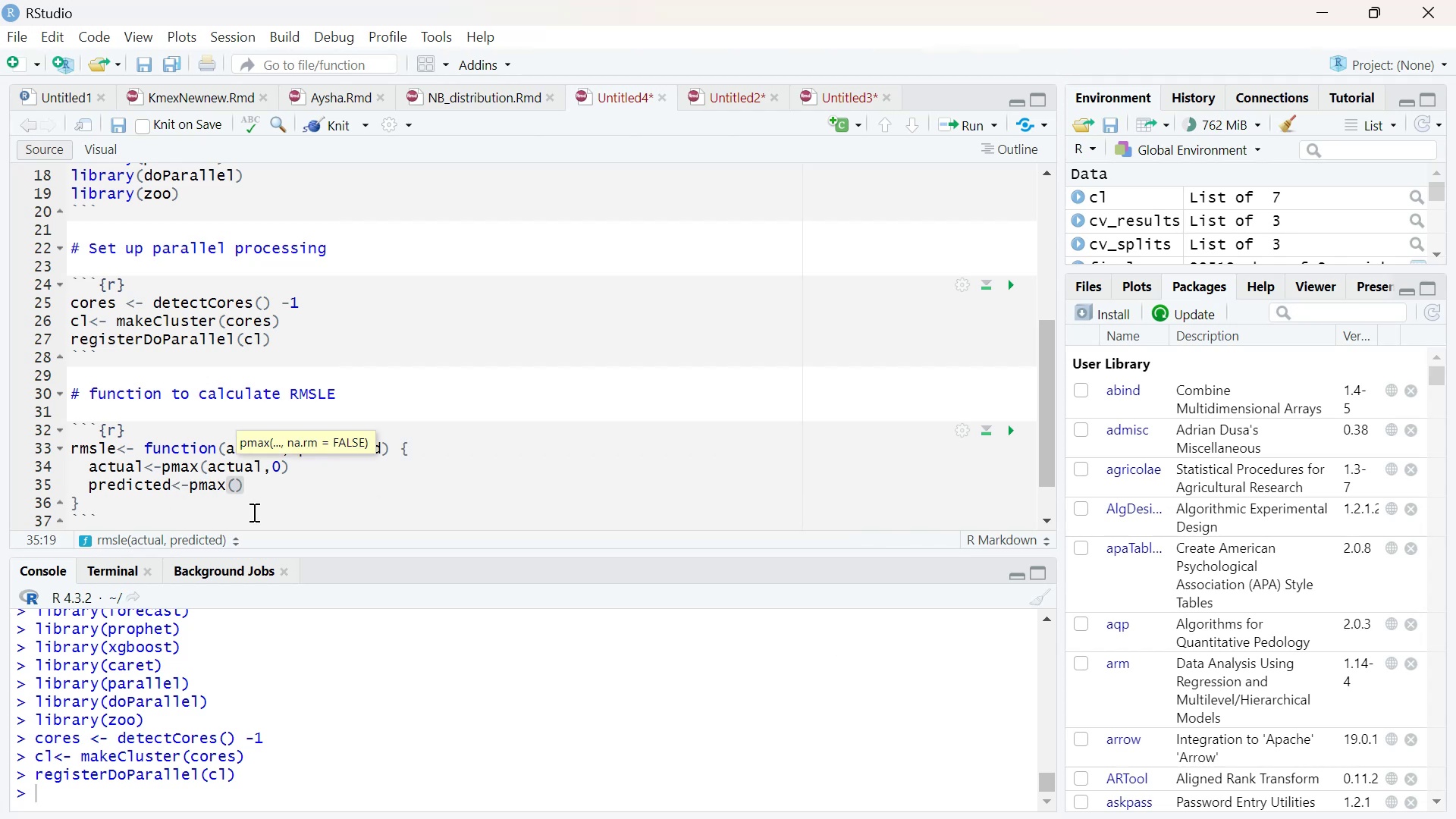 
wait(6.33)
 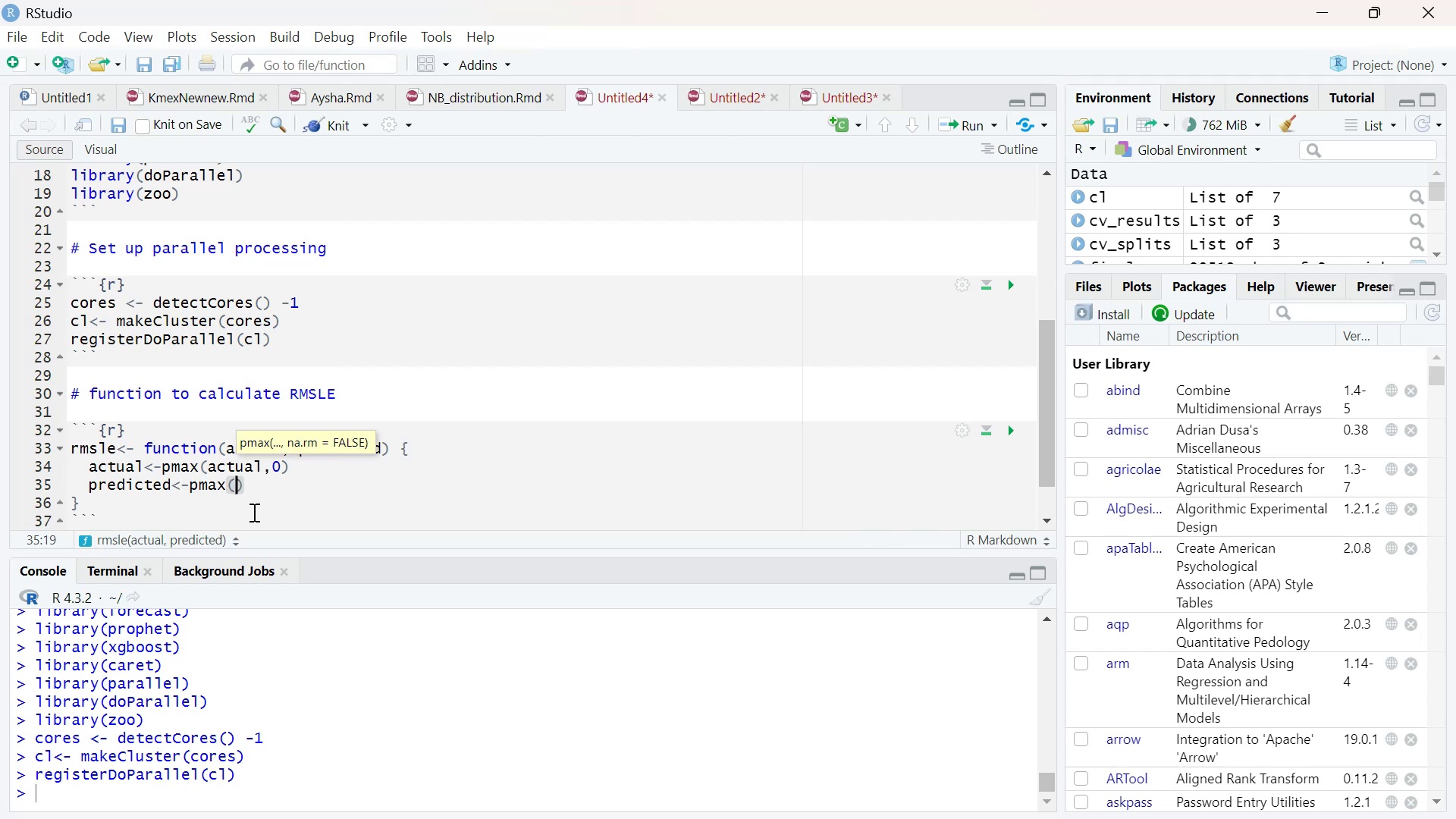 
type(predicted,0)
 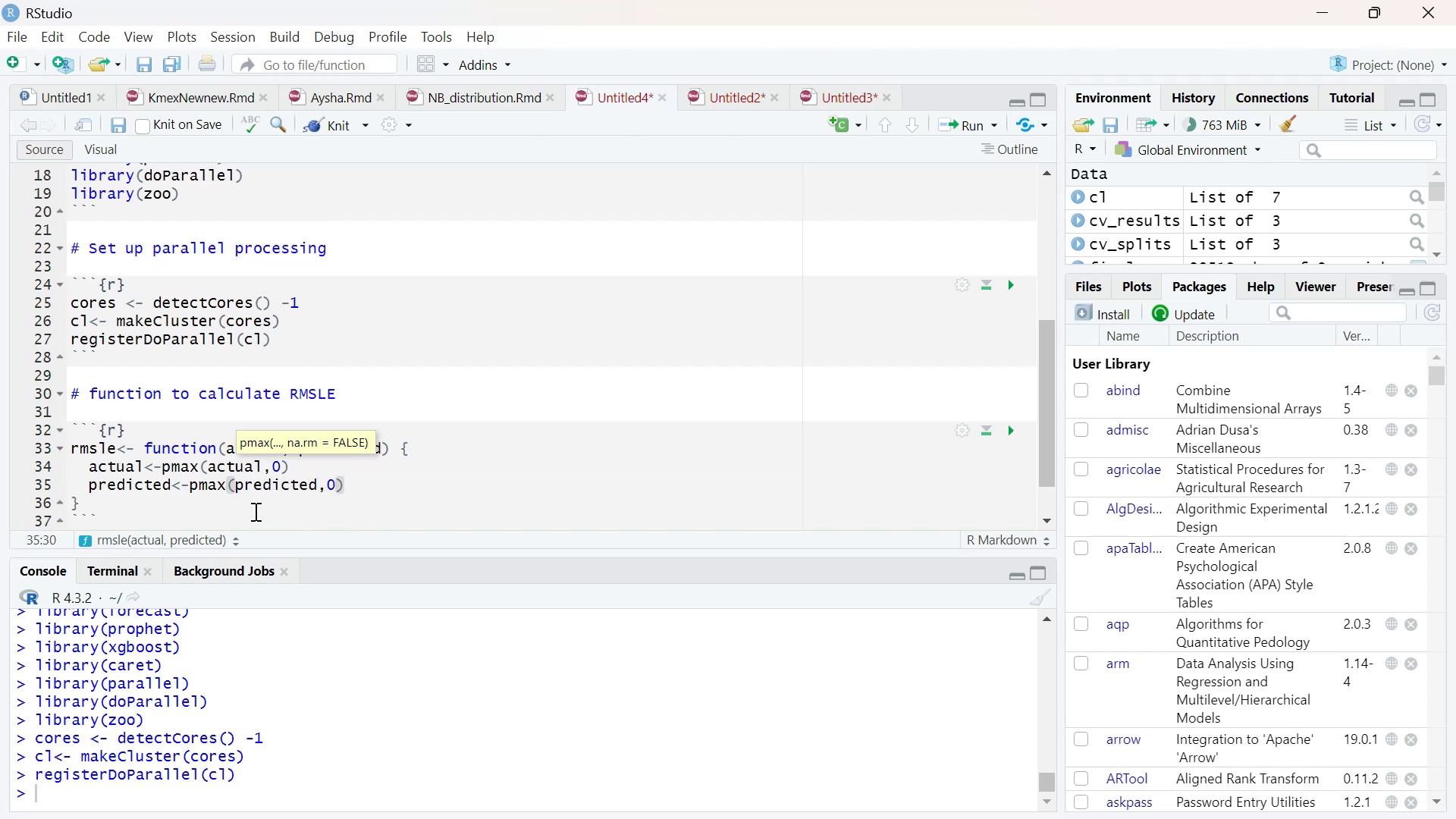 
key(ArrowRight)
 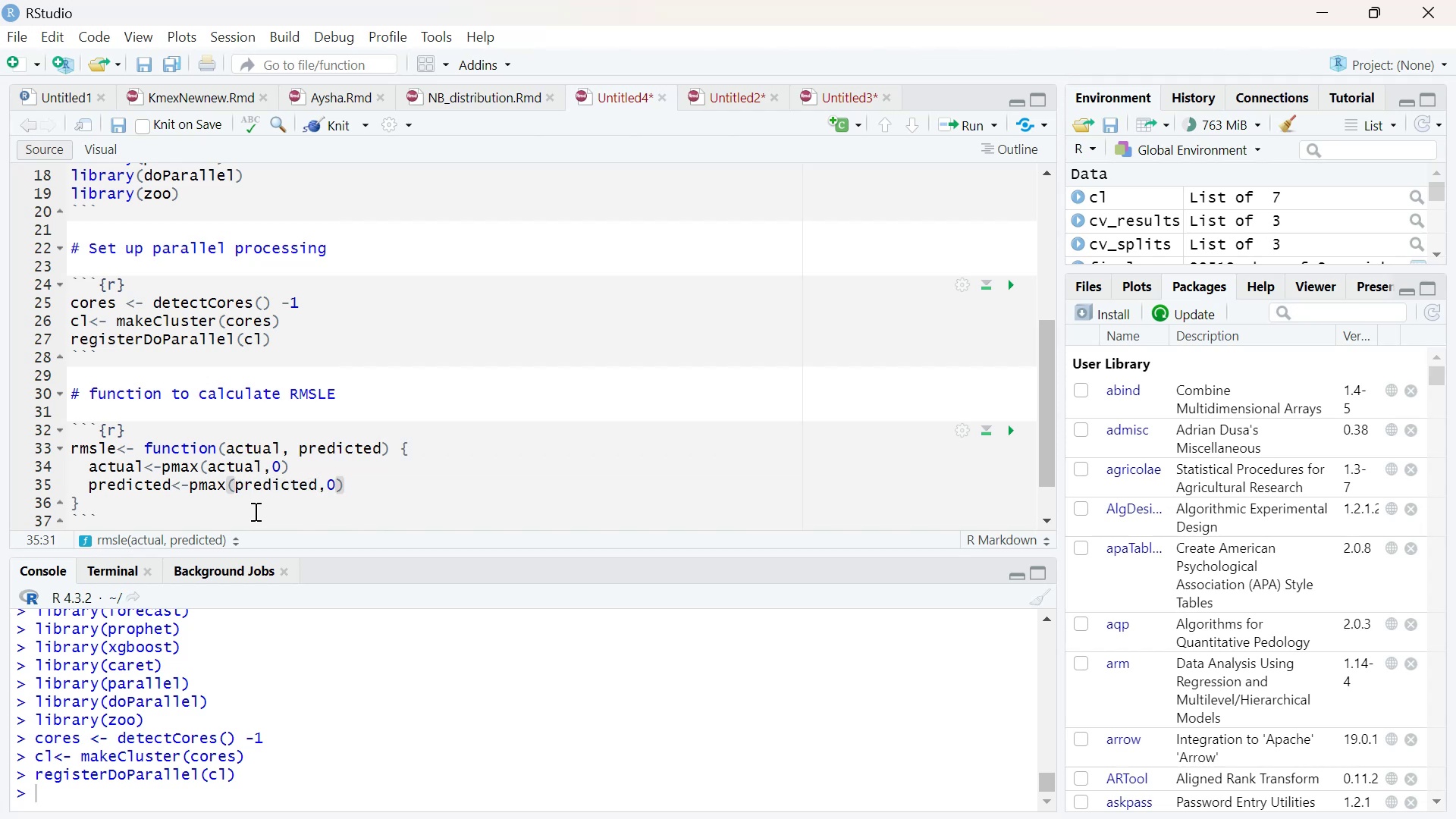 
key(Enter)
 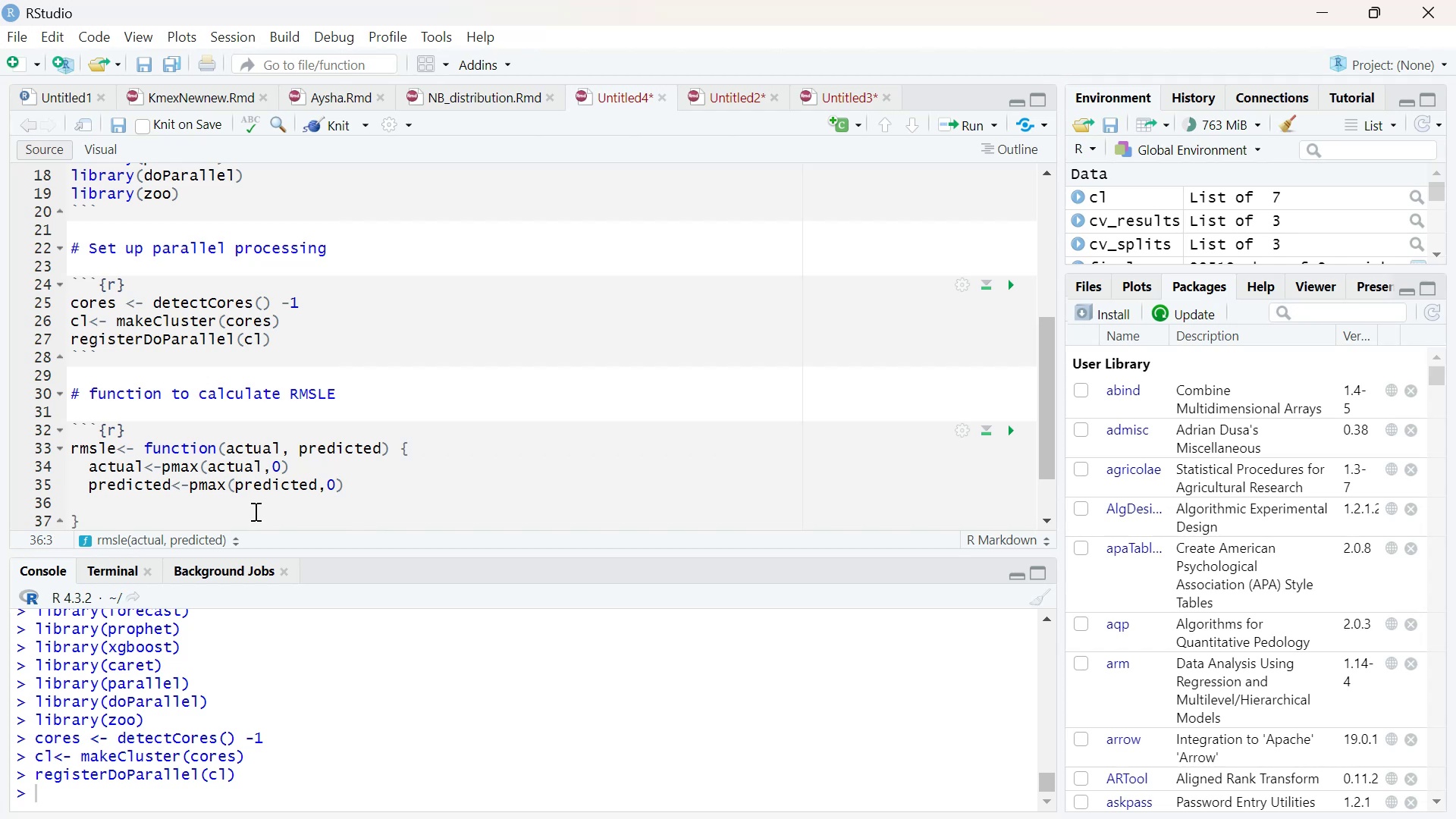 
type(sqrt(mean)
 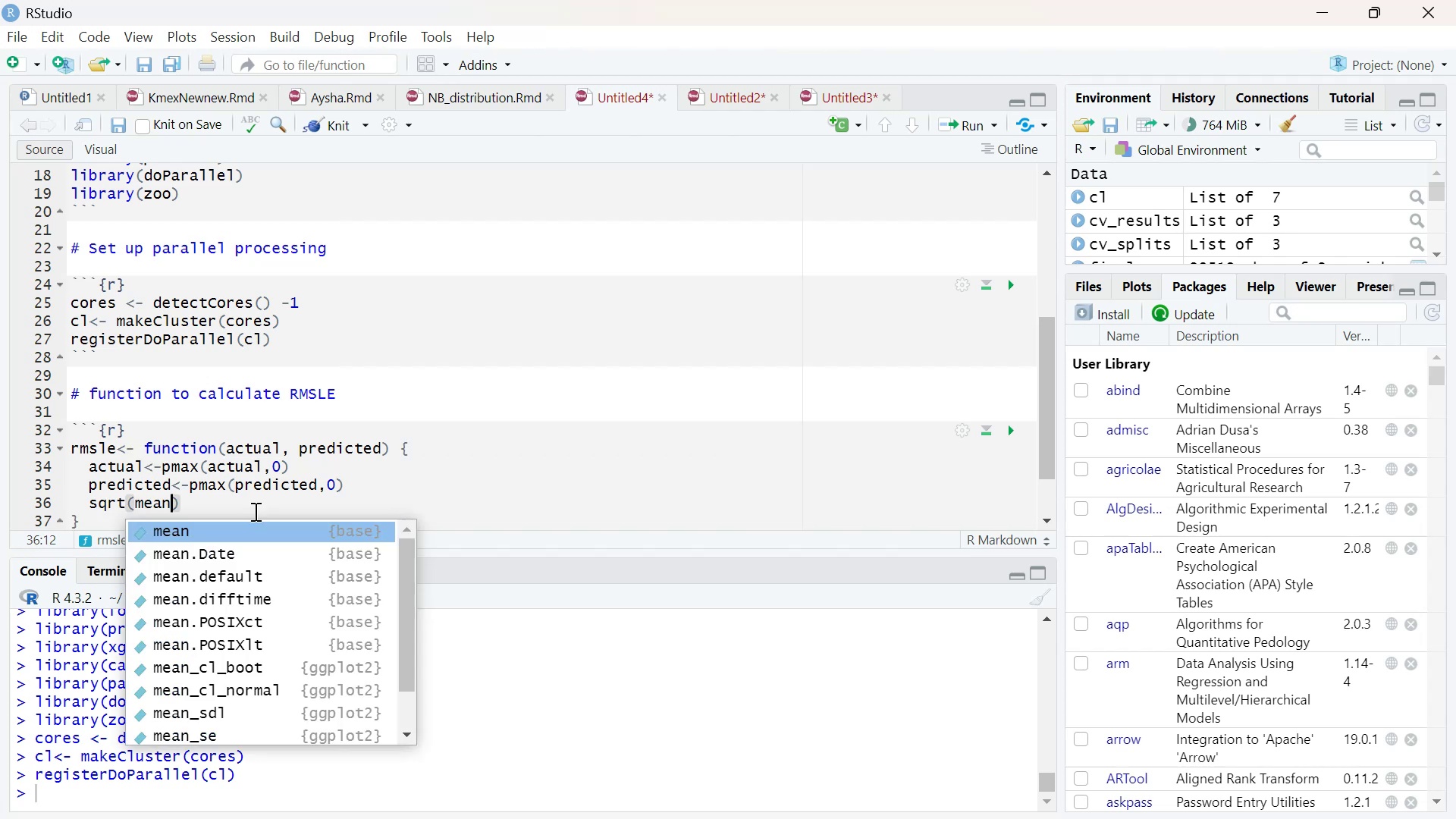 
wait(8.69)
 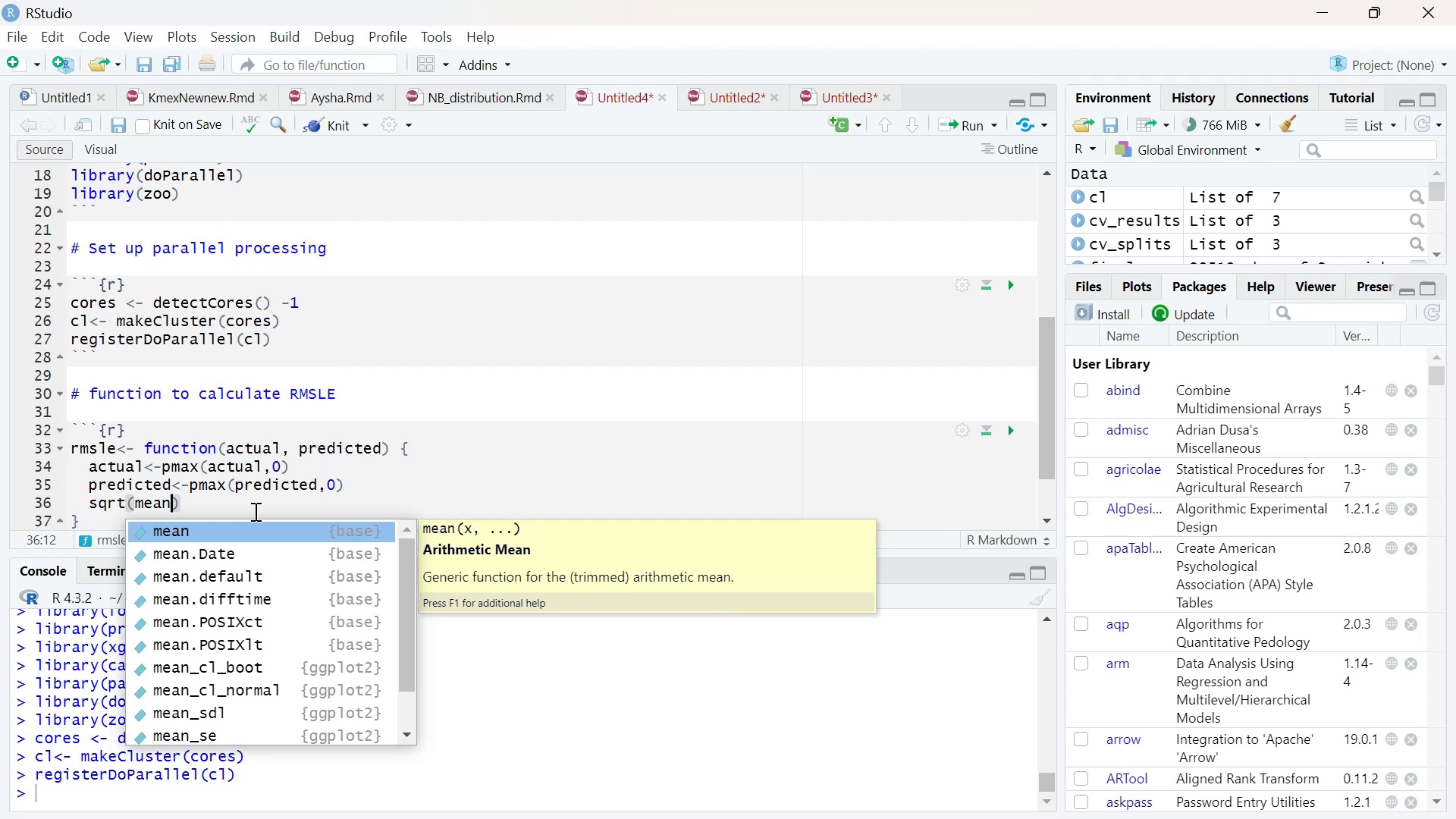 
key(Shift+9)
 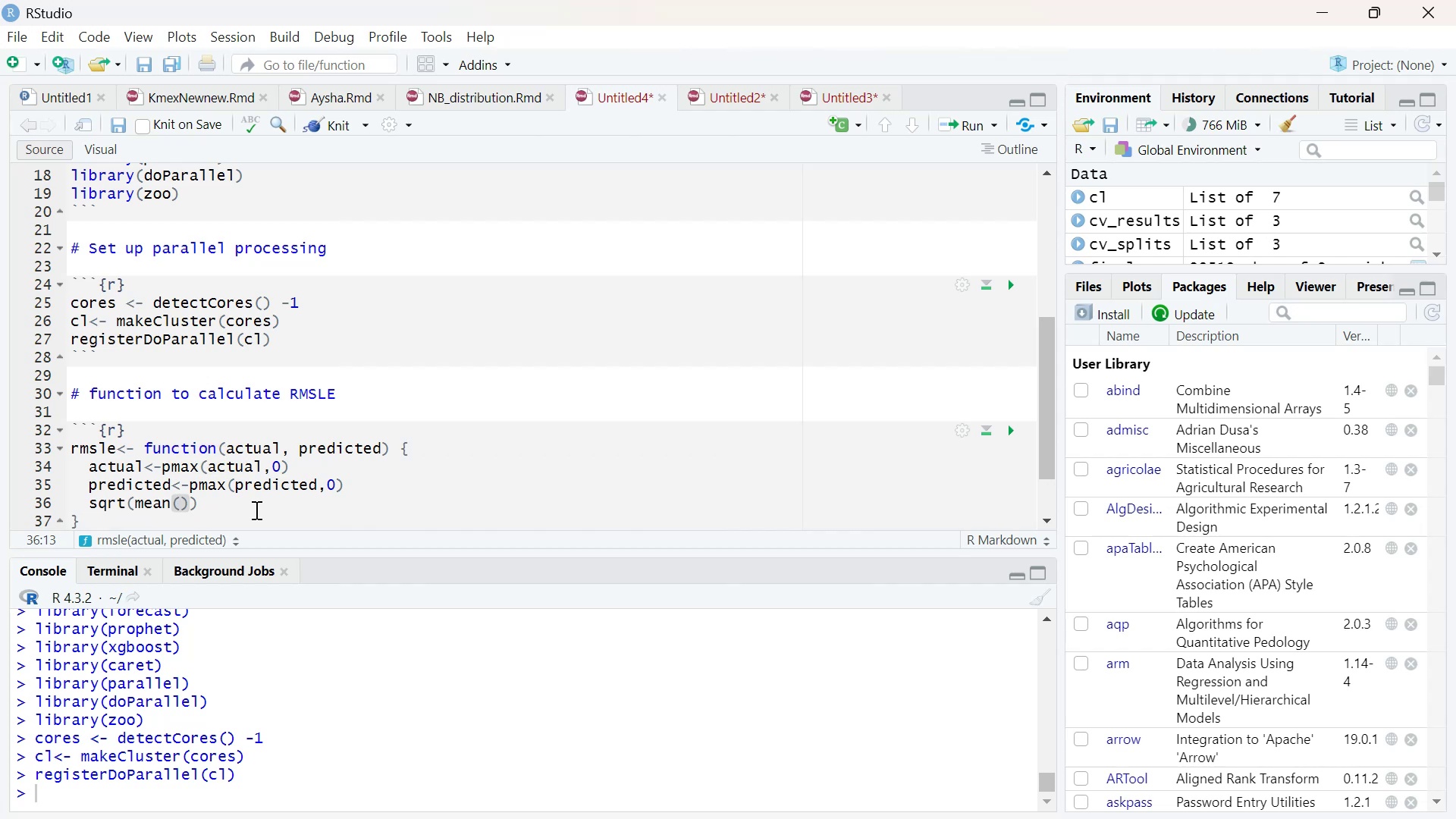 
wait(15.44)
 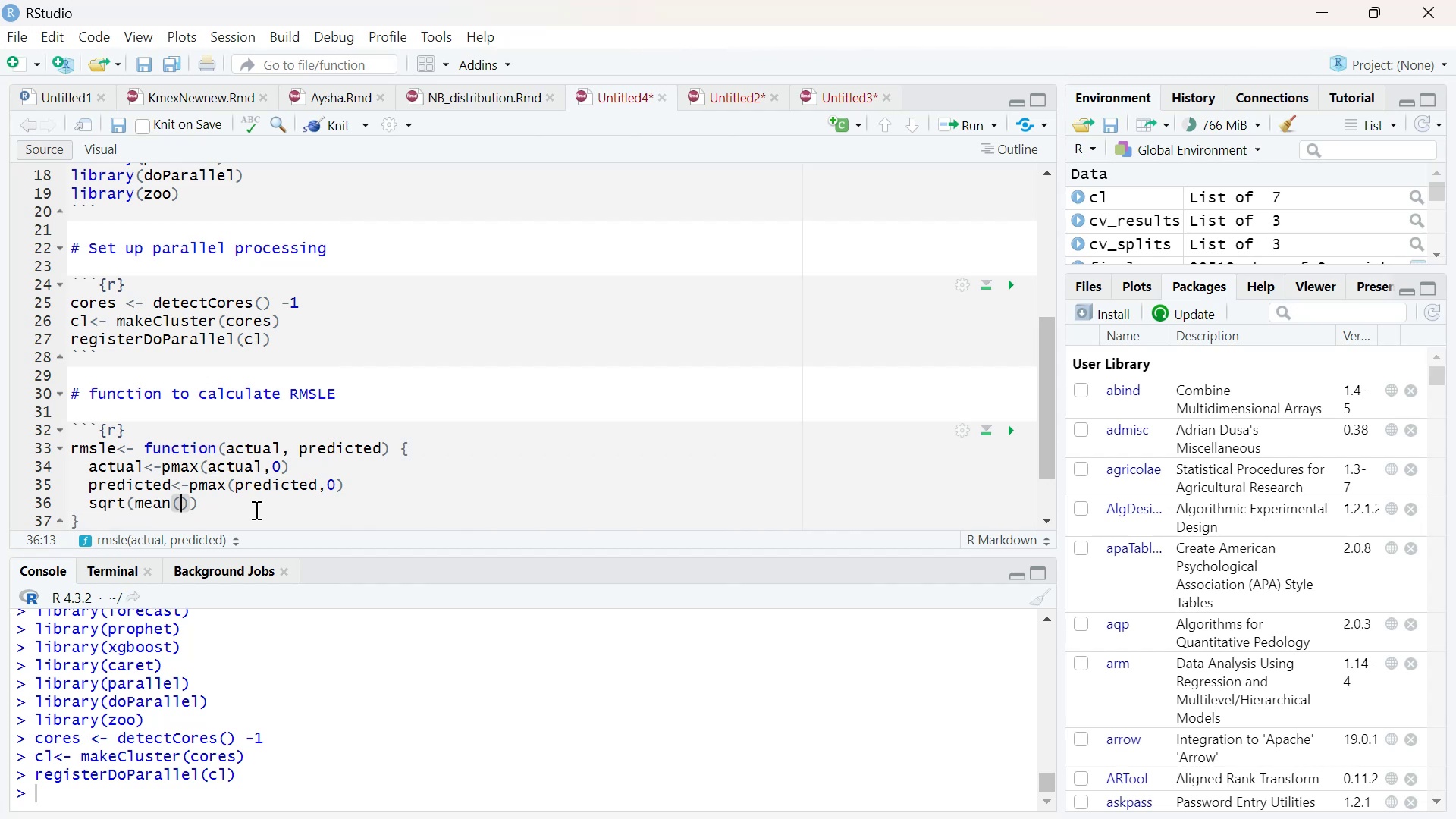 
key(Shift+9)
 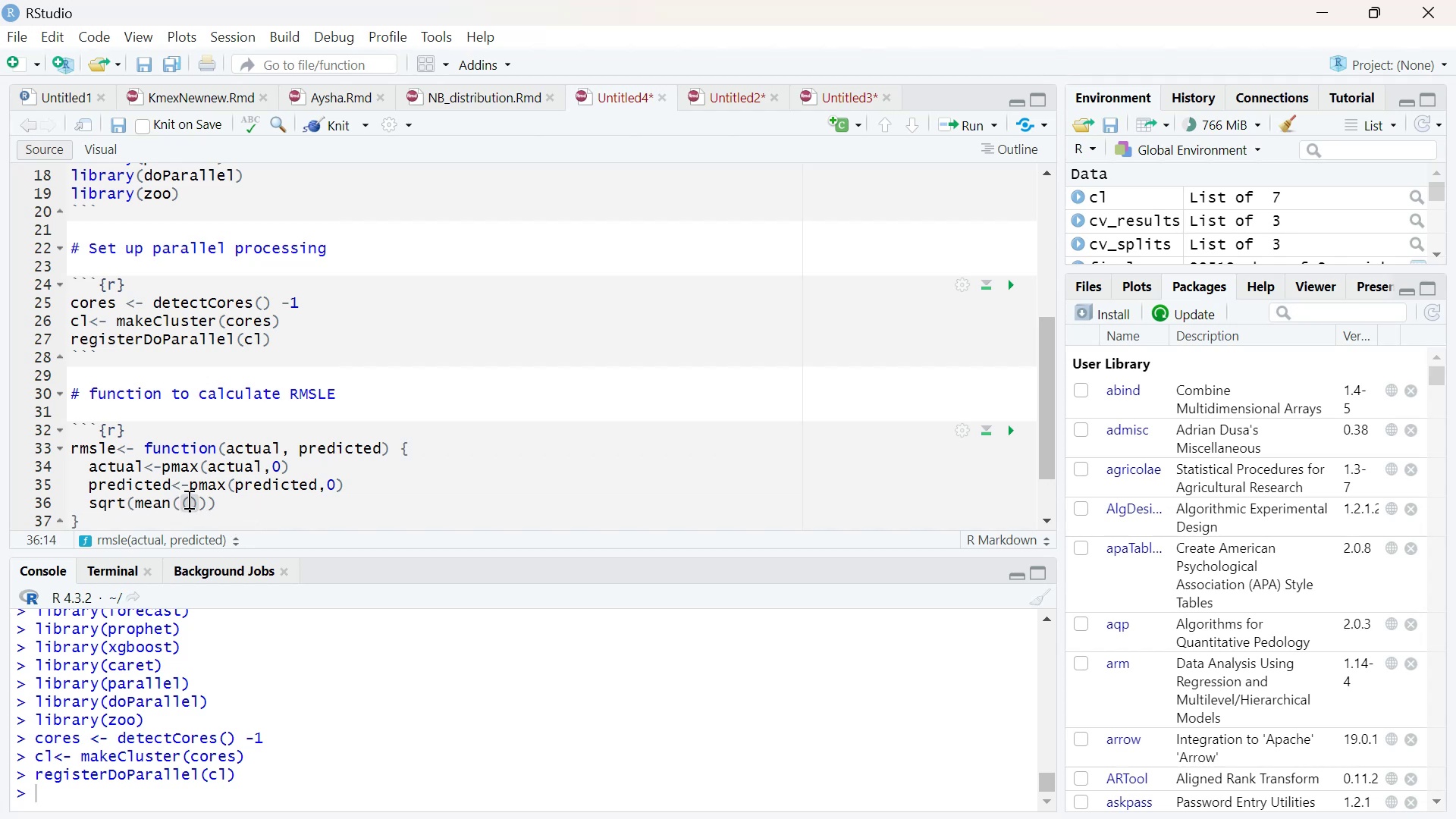 
type(log)
 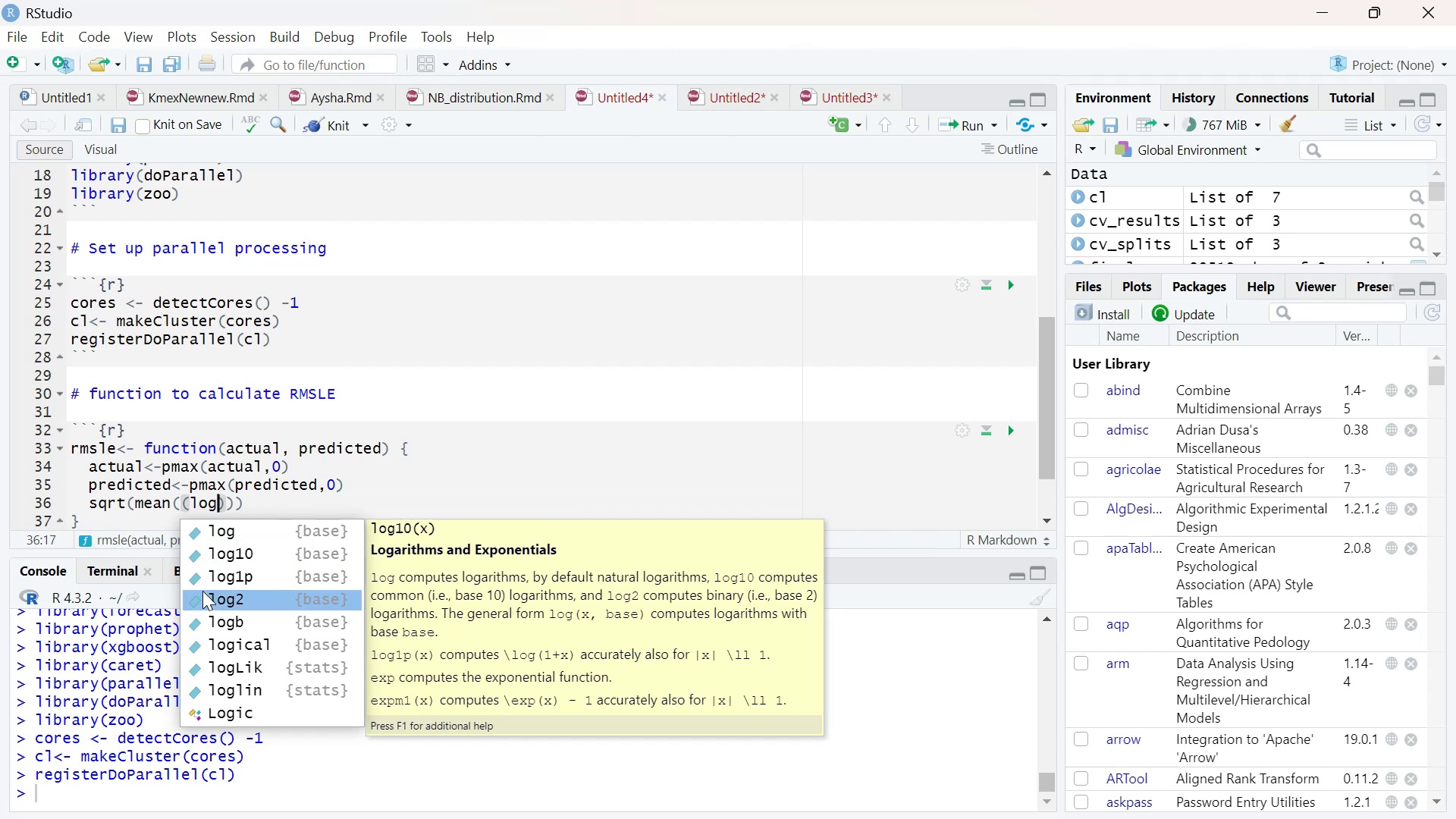 
left_click([243, 573])
 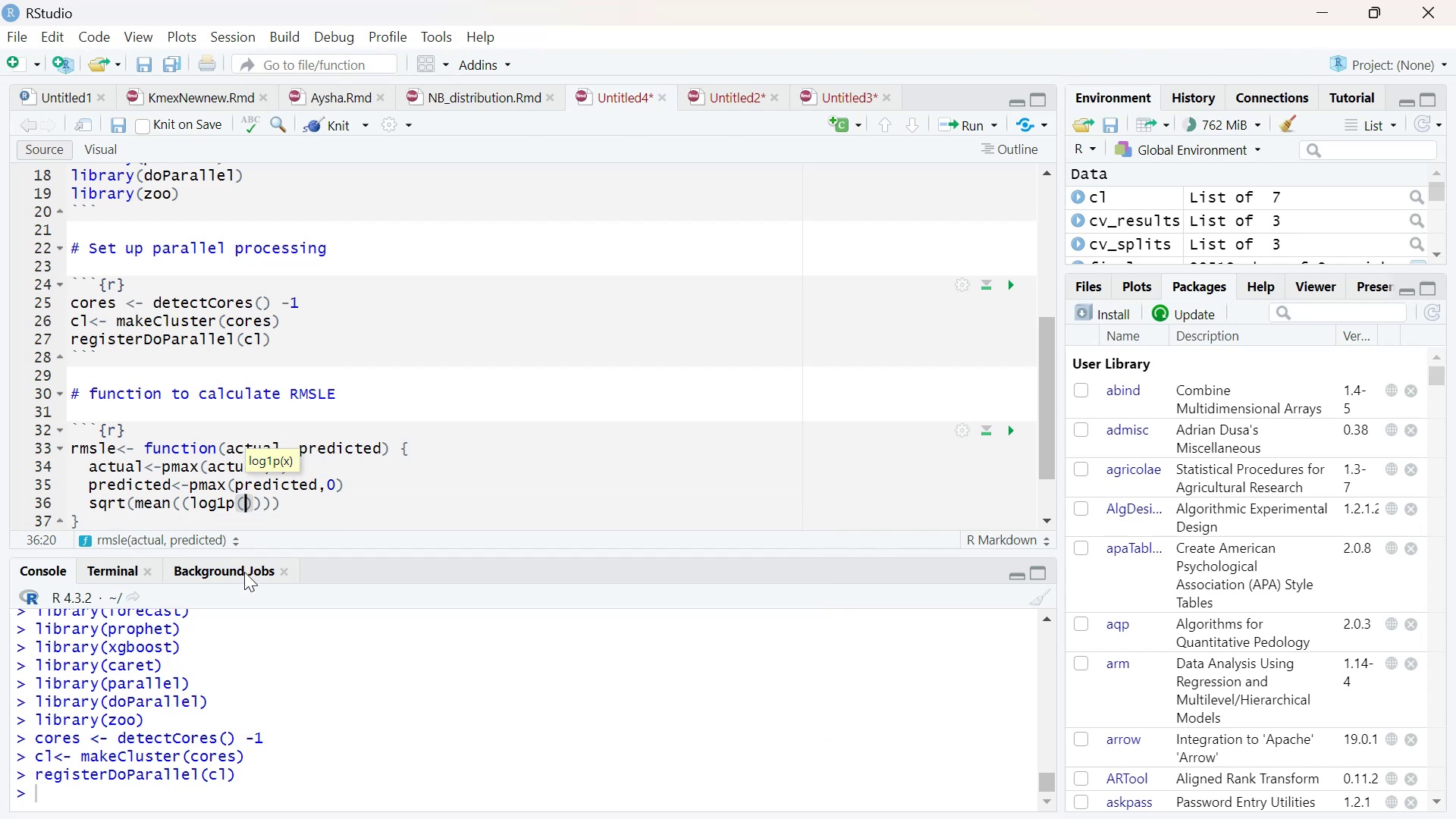 
type(actual)
 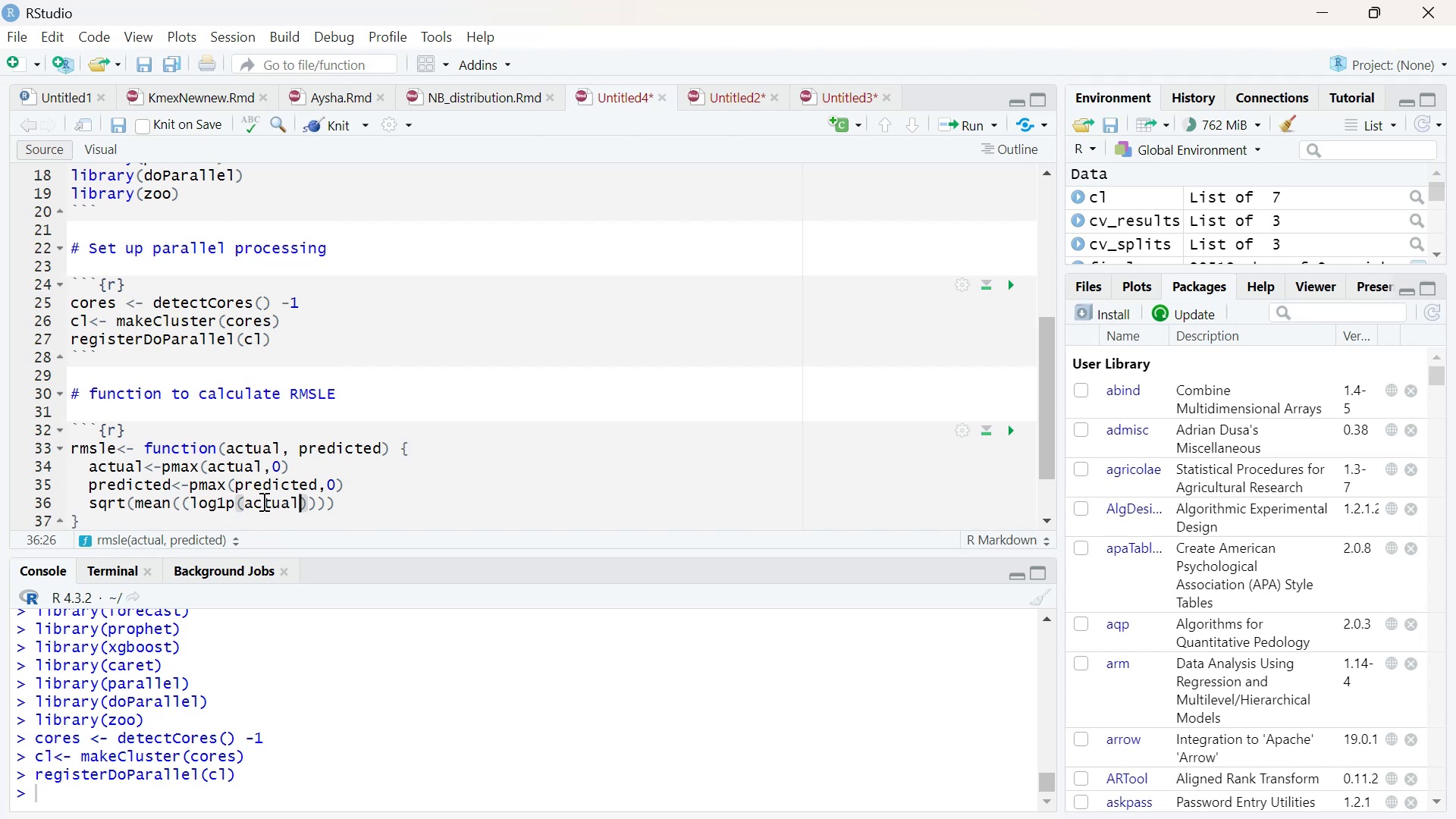 
wait(21.57)
 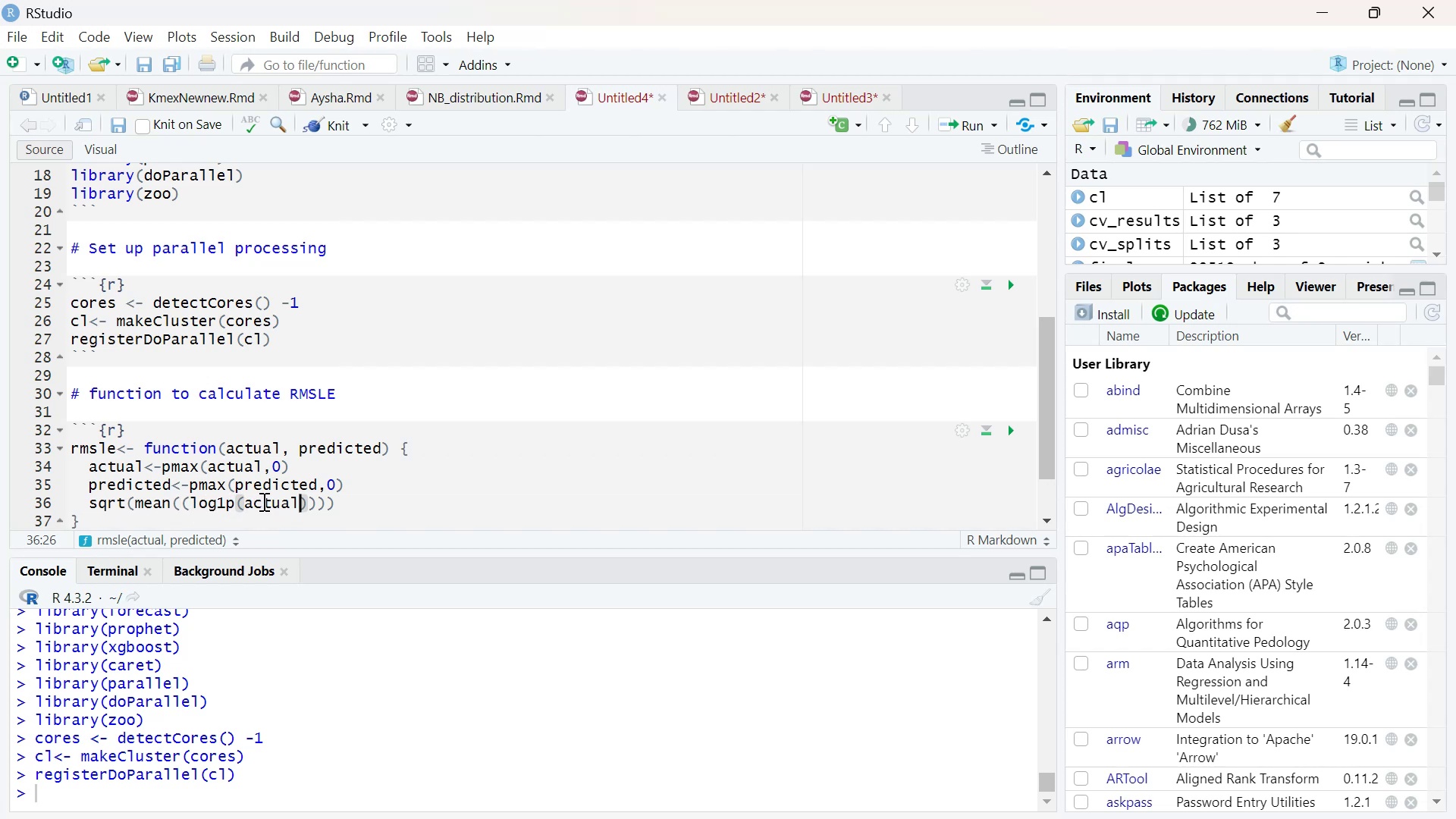 
left_click([306, 500])
 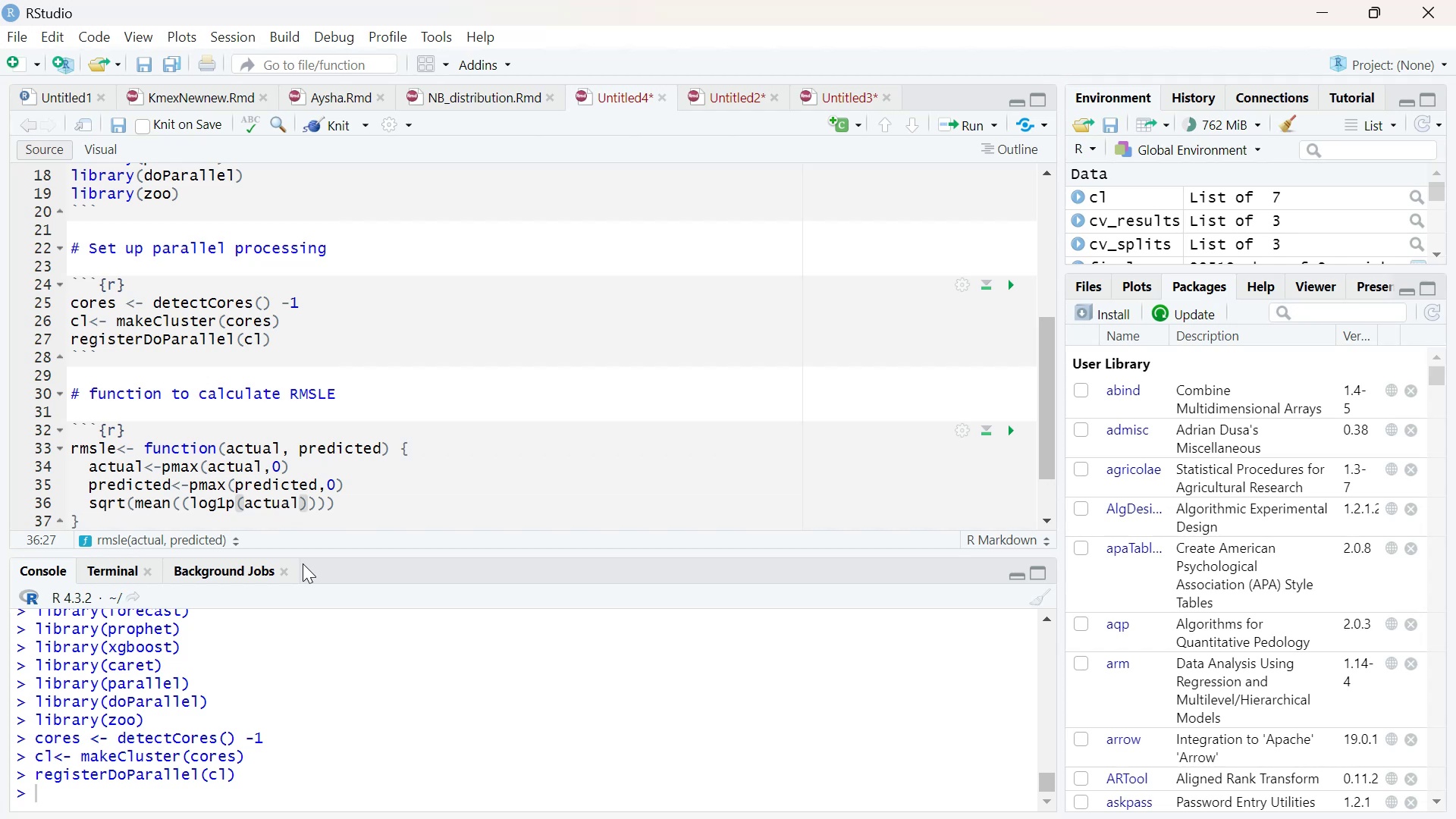 
type(-log)
 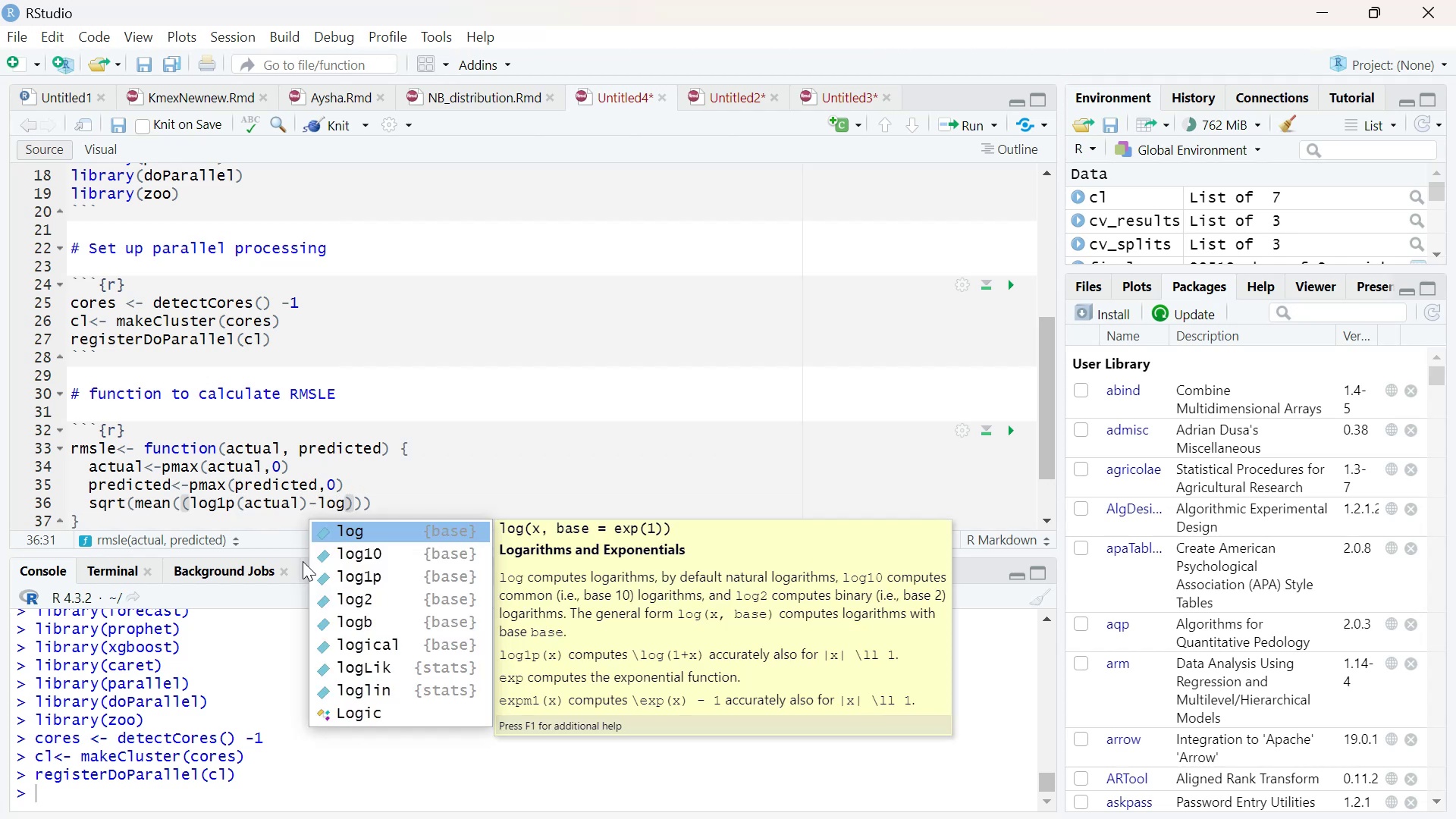 
wait(8.87)
 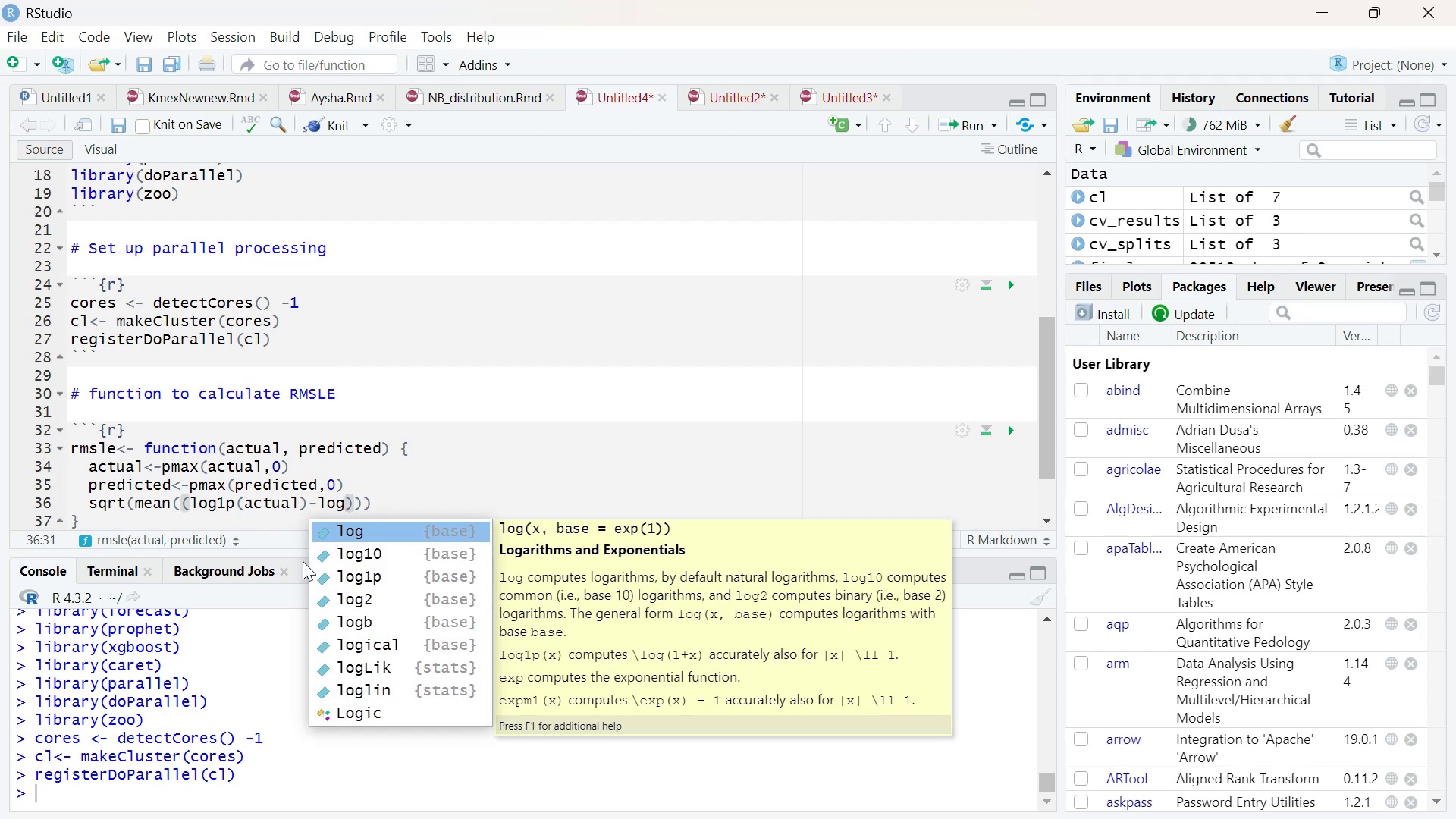 
left_click([365, 574])
 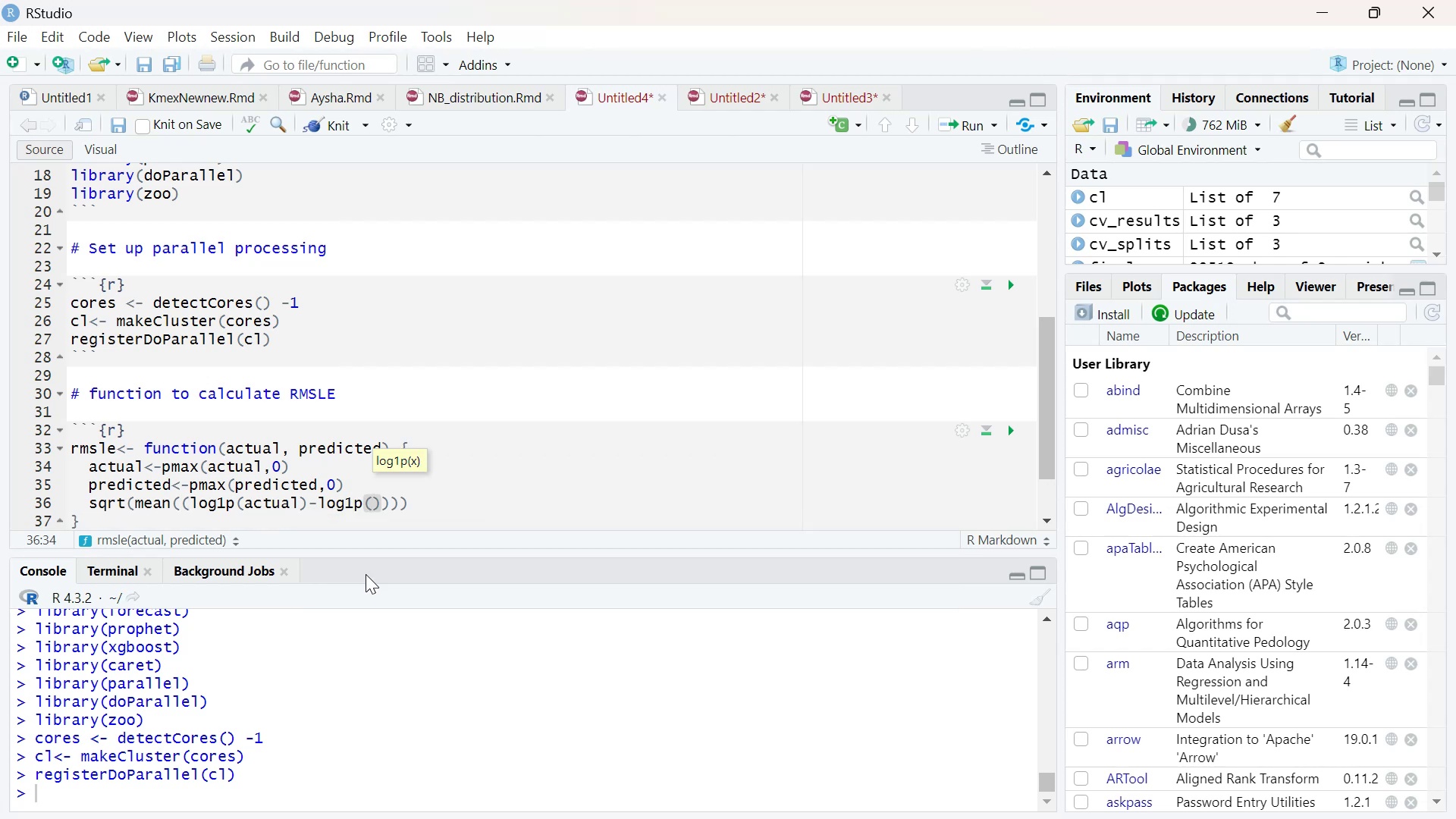 
type(predicted)
 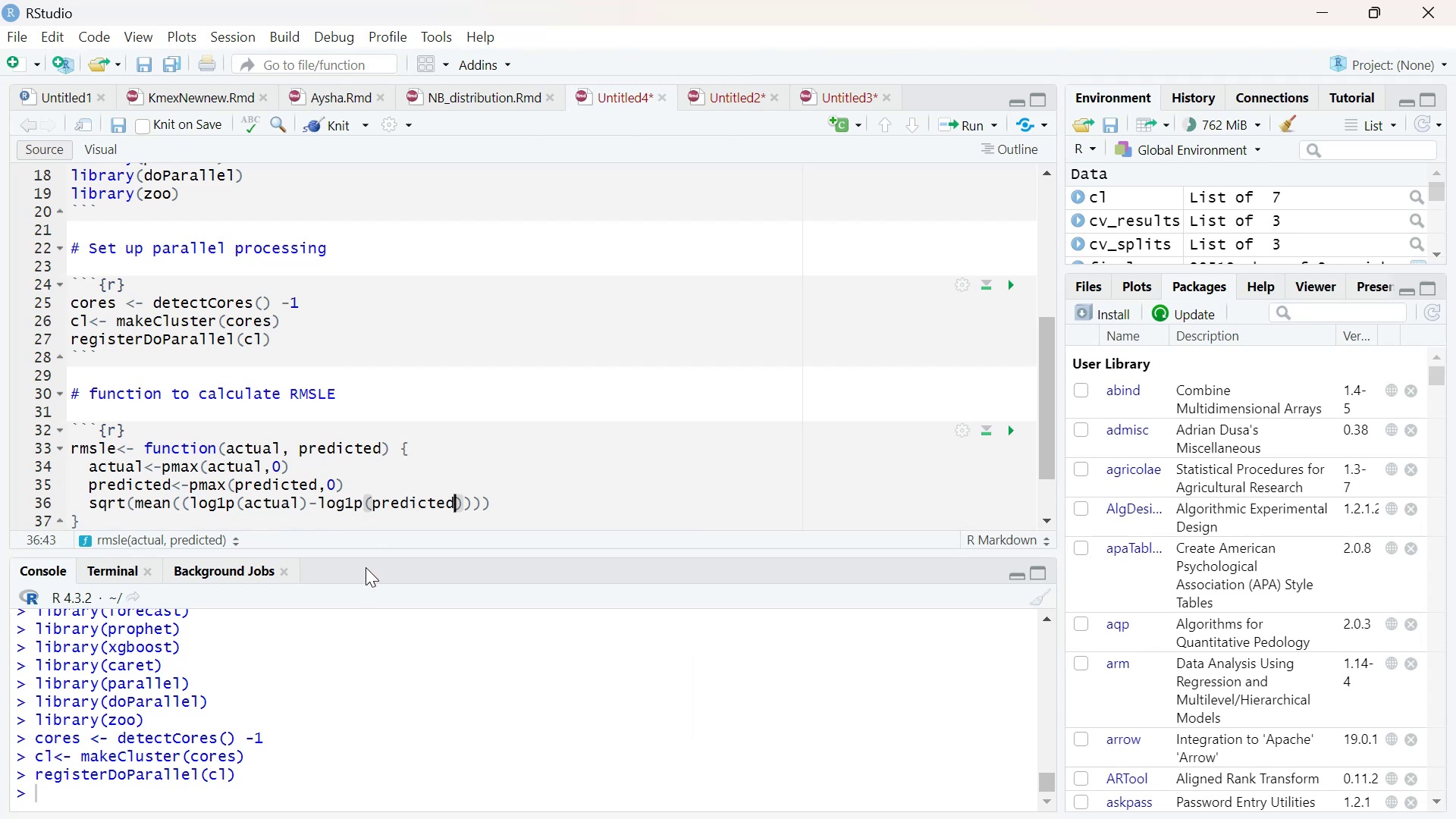 
wait(8.27)
 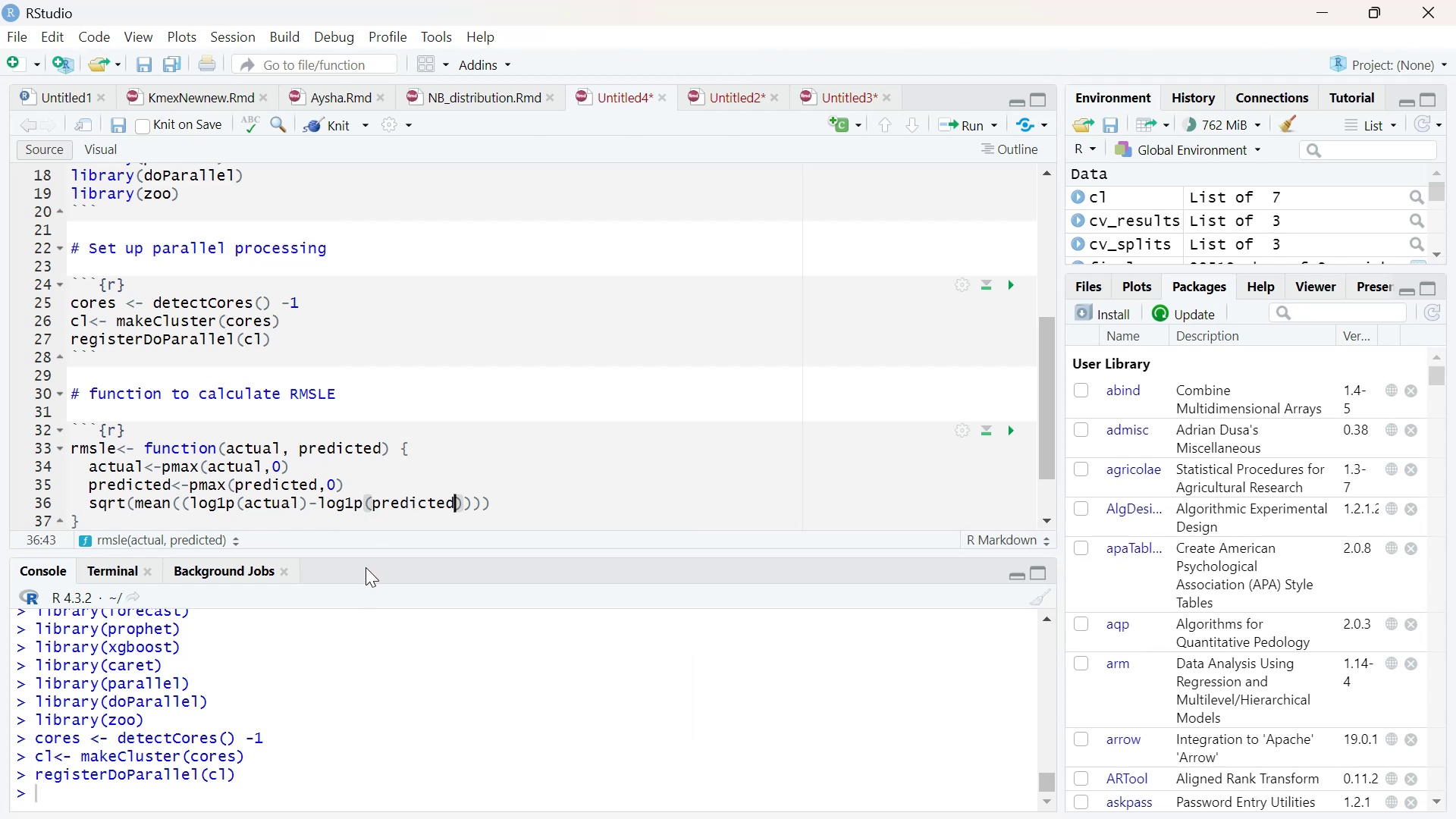 
left_click([475, 500])
 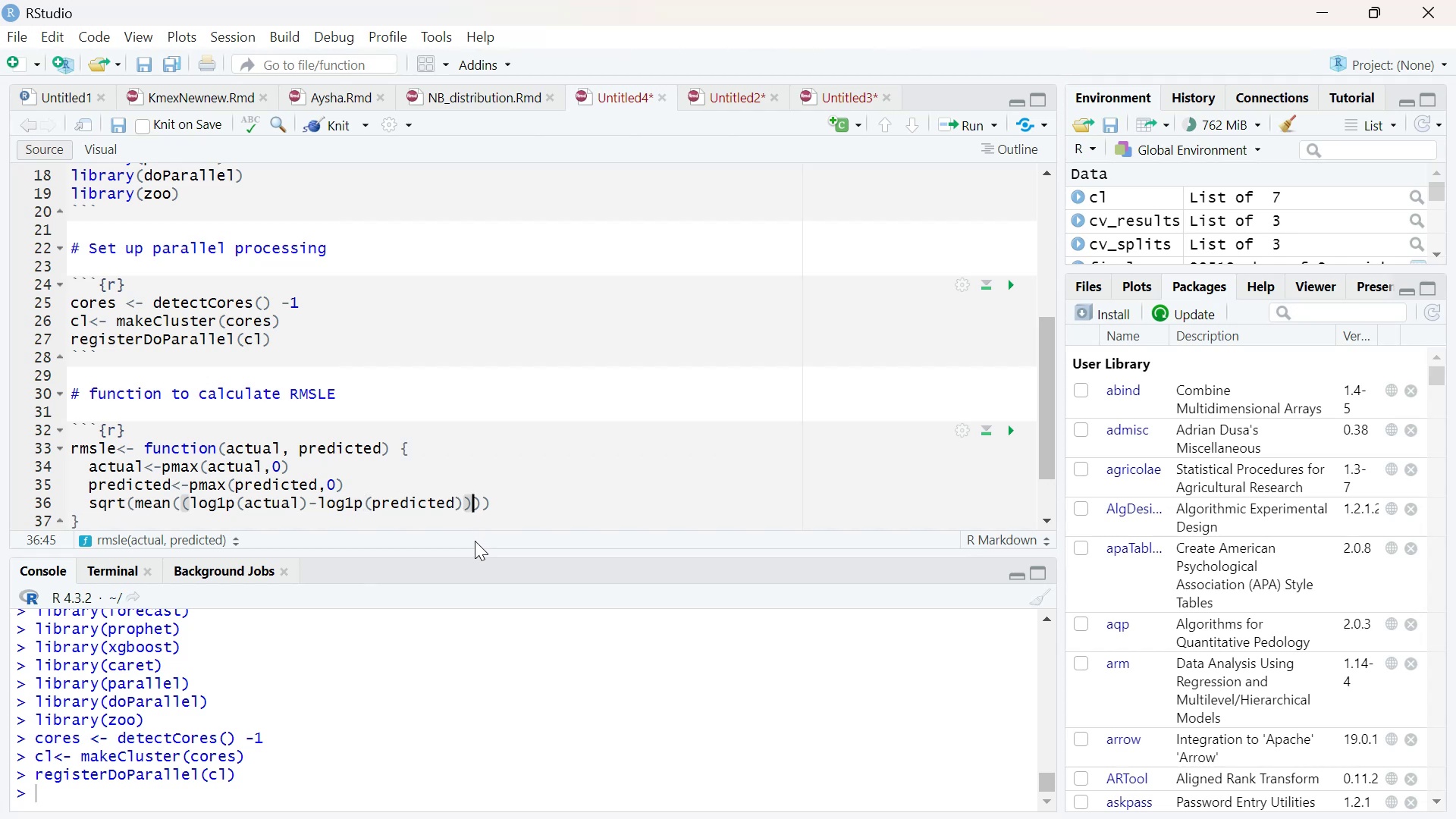 
hold_key(key=ShiftRight, duration=1.51)
 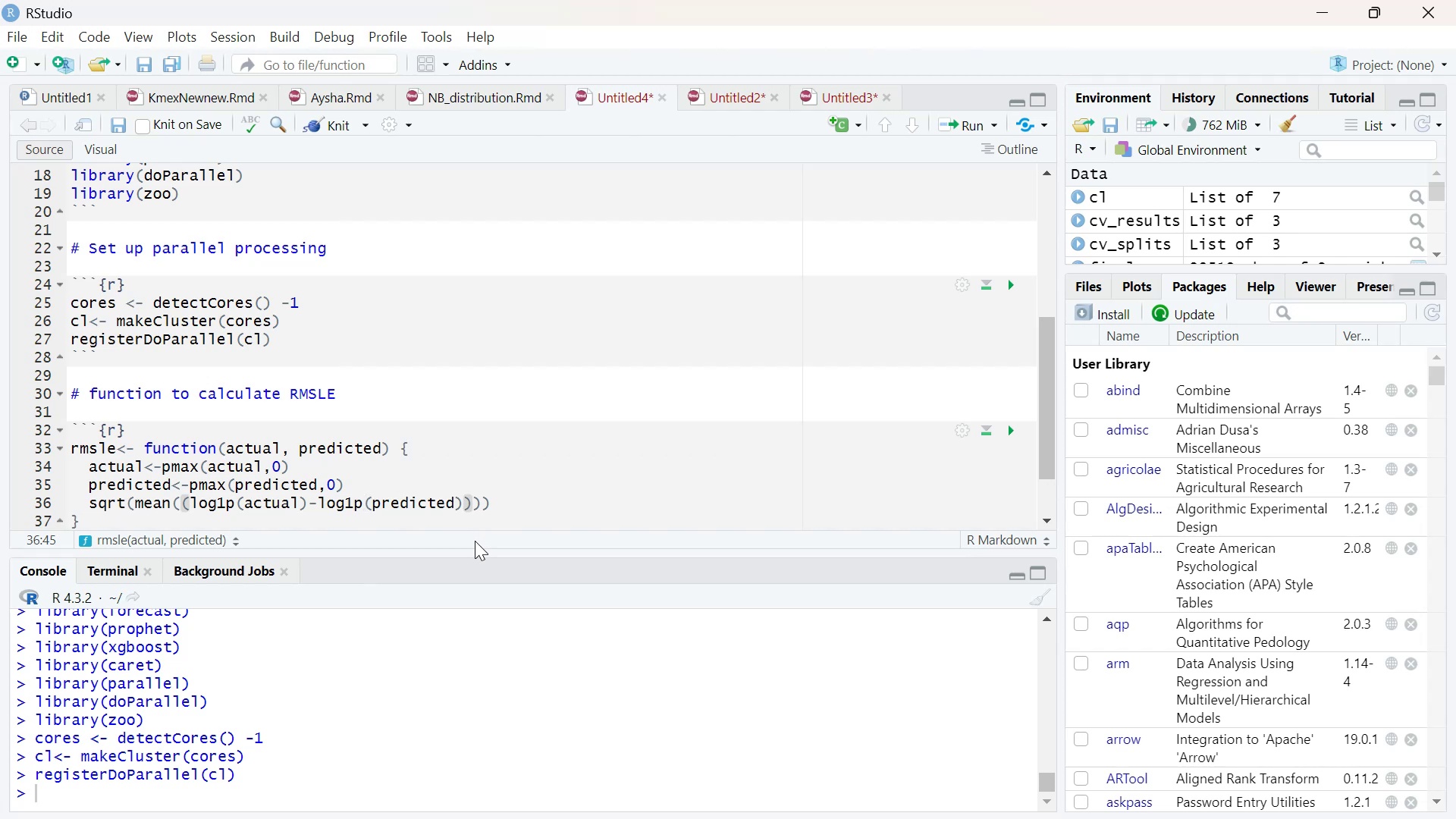 
hold_key(key=ShiftRight, duration=1.51)
 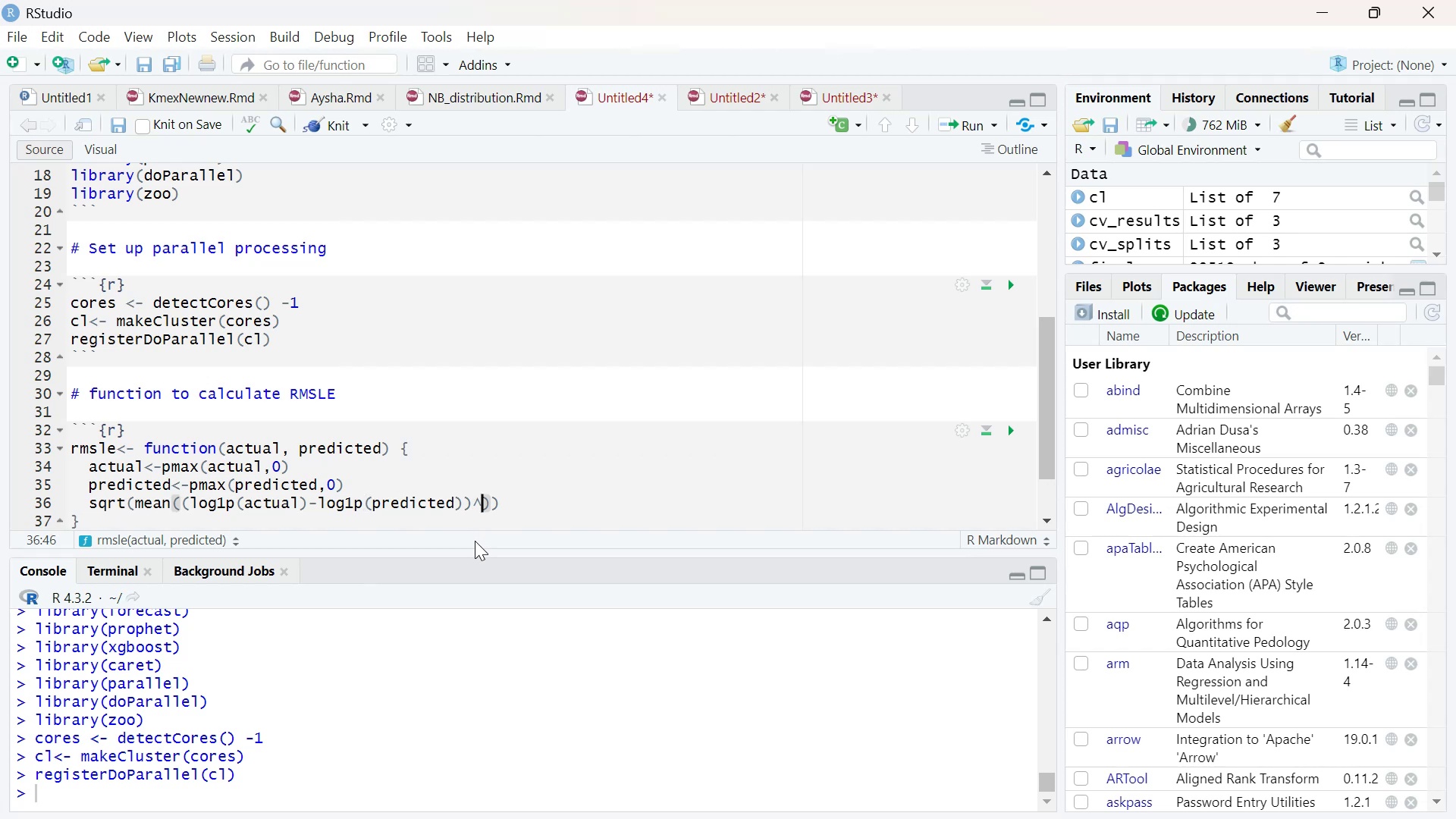 
type(^2)
 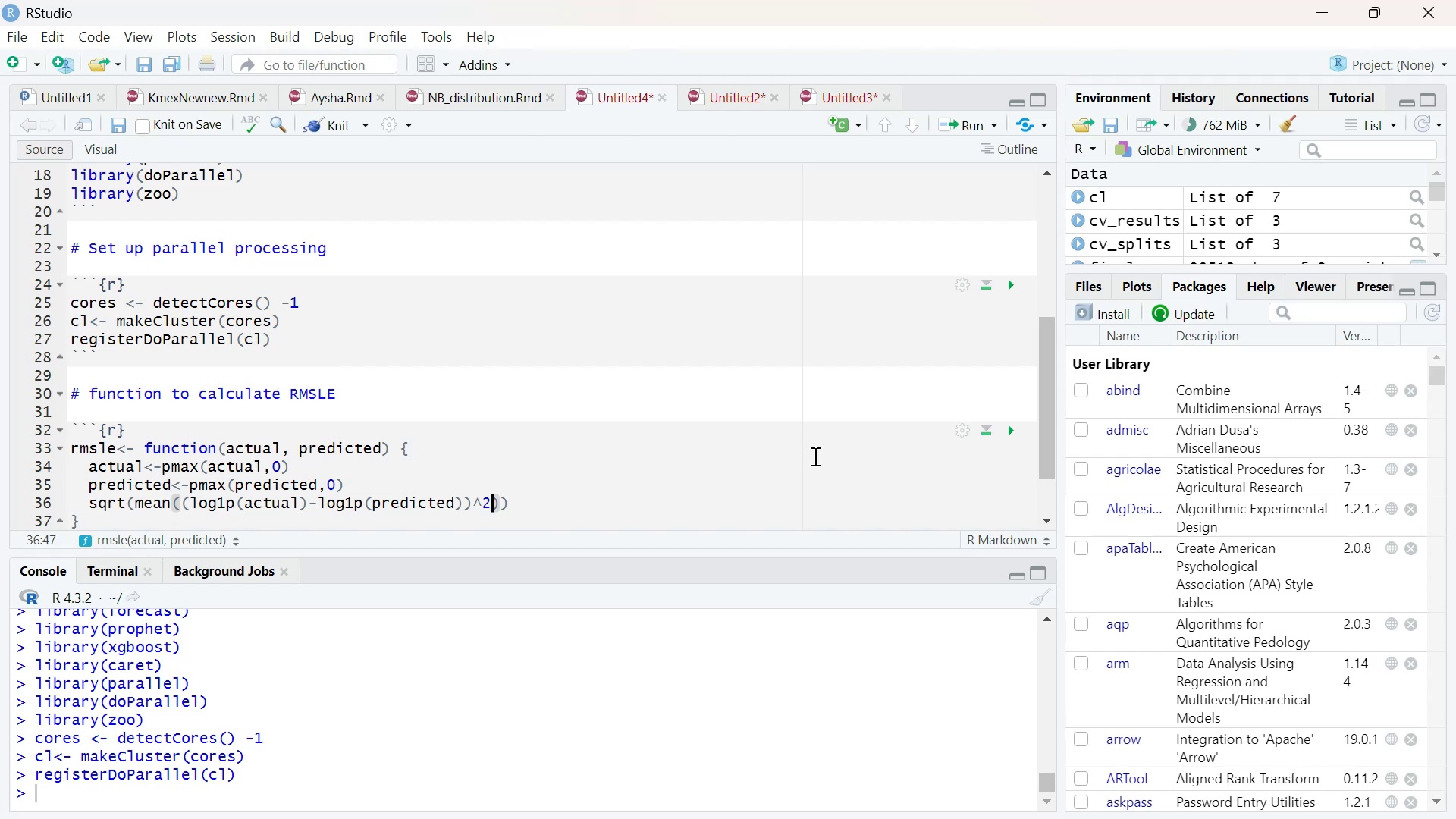 
wait(5.81)
 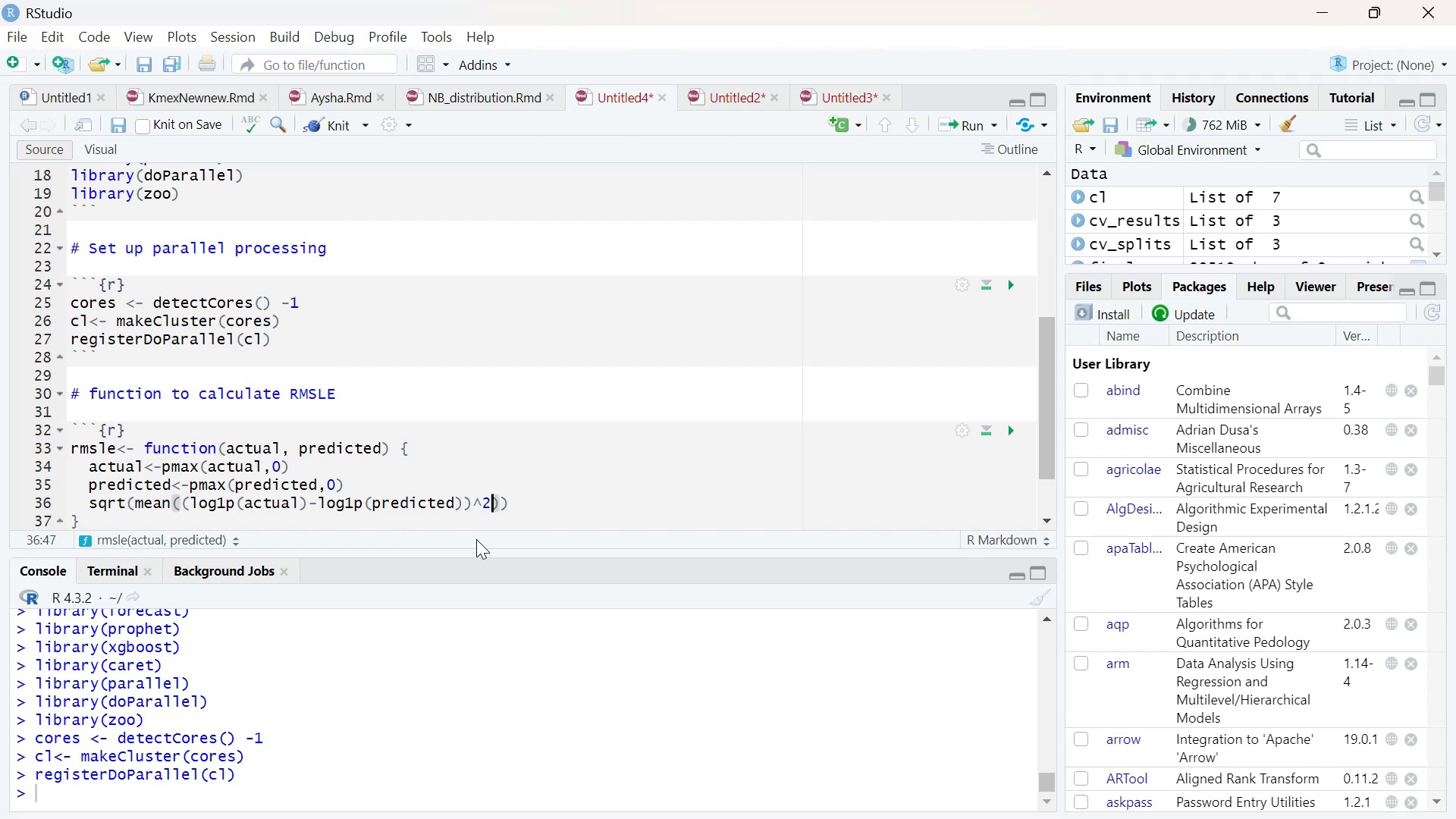 
left_click_drag(start_coordinate=[1040, 389], to_coordinate=[1042, 438])
 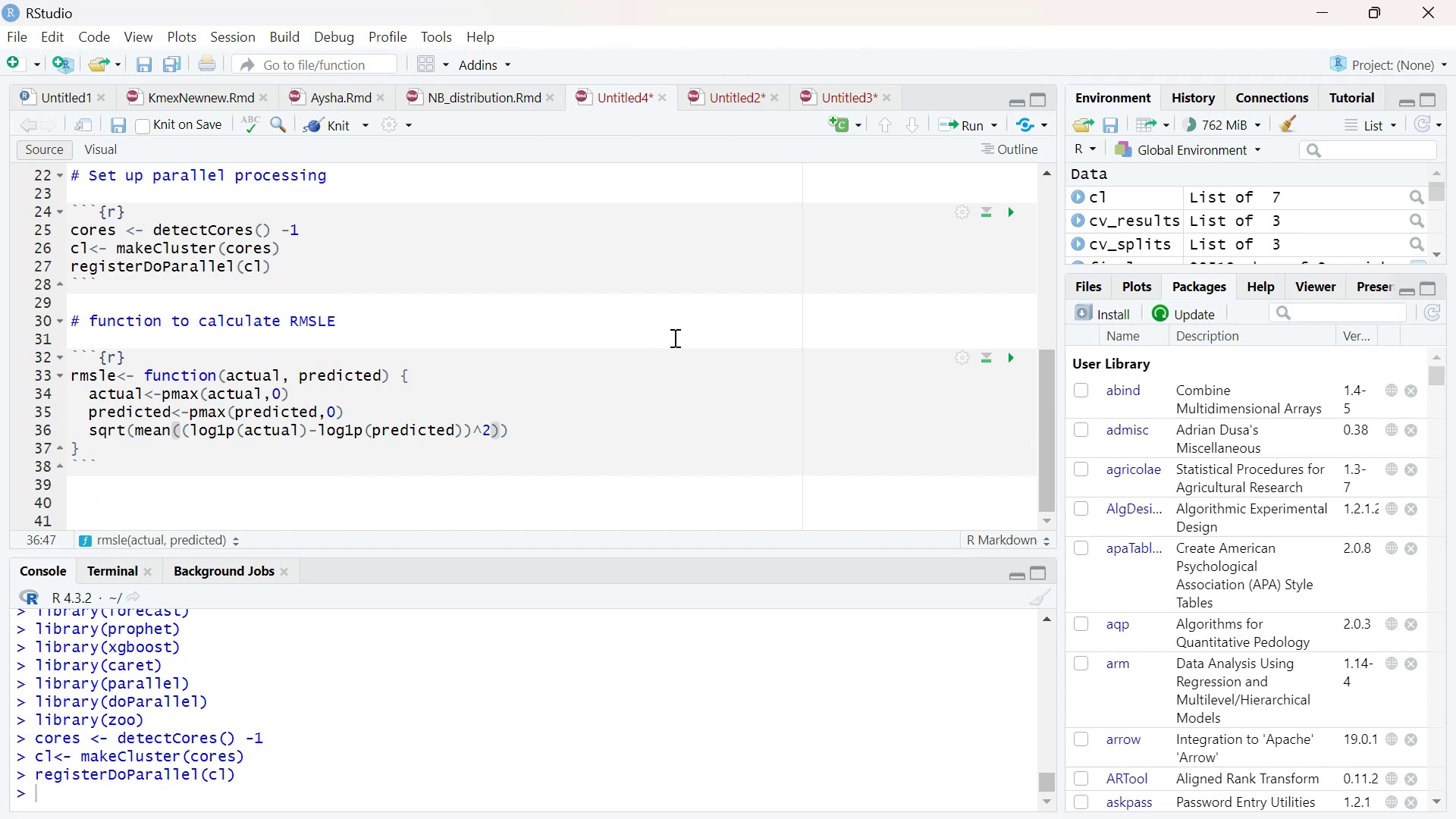 
wait(7.55)
 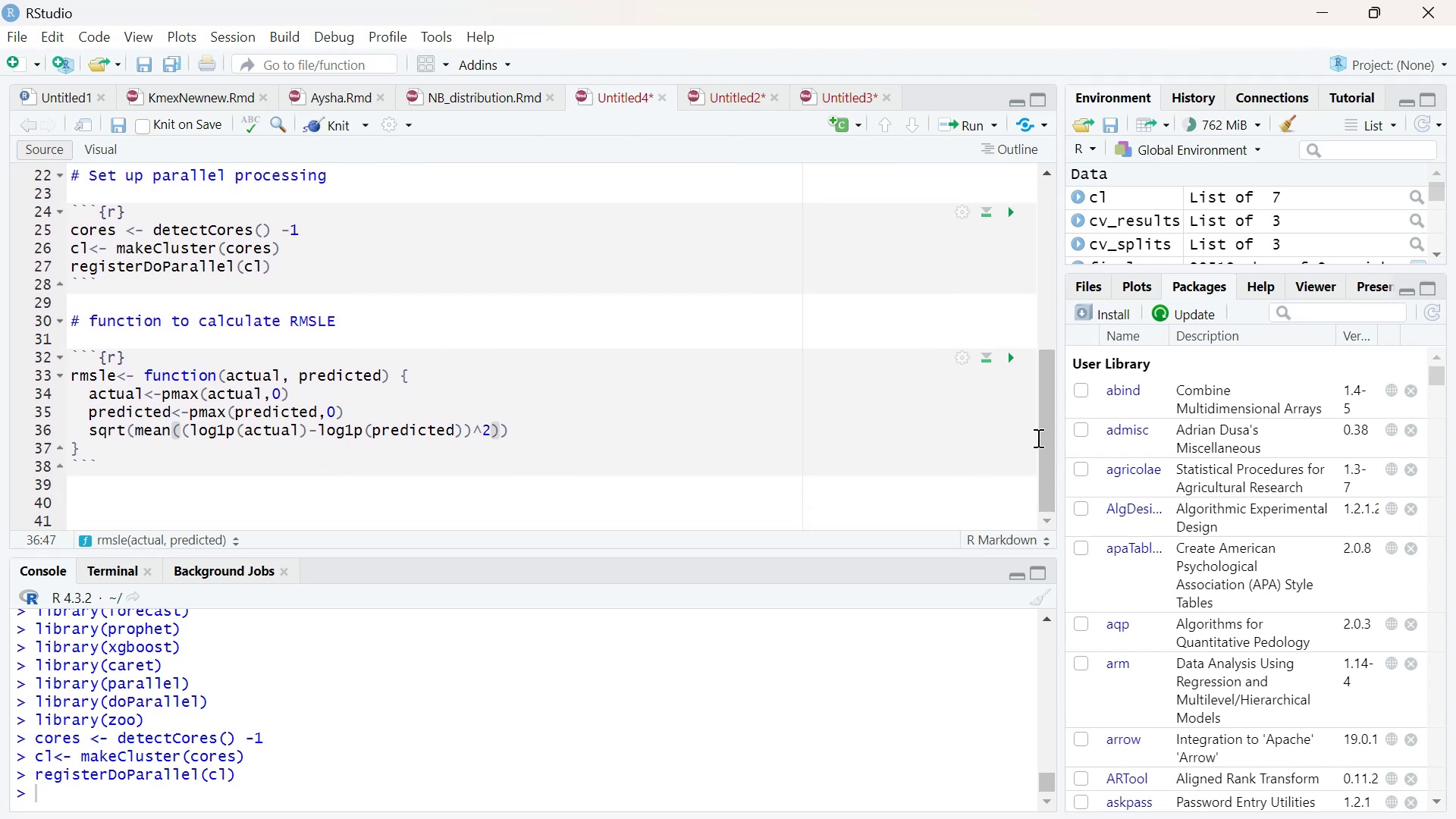 
left_click([1012, 352])
 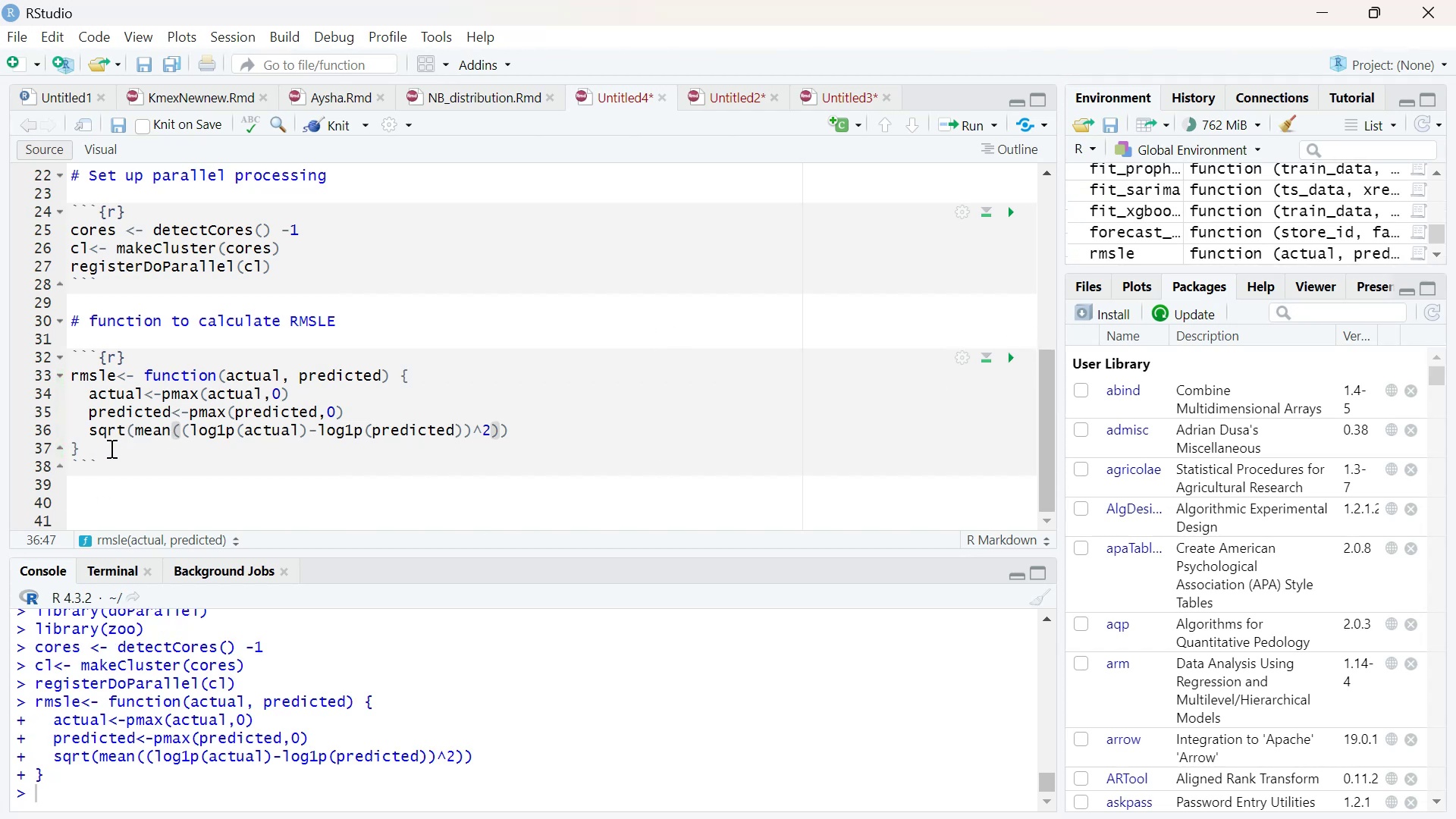 
left_click([102, 464])
 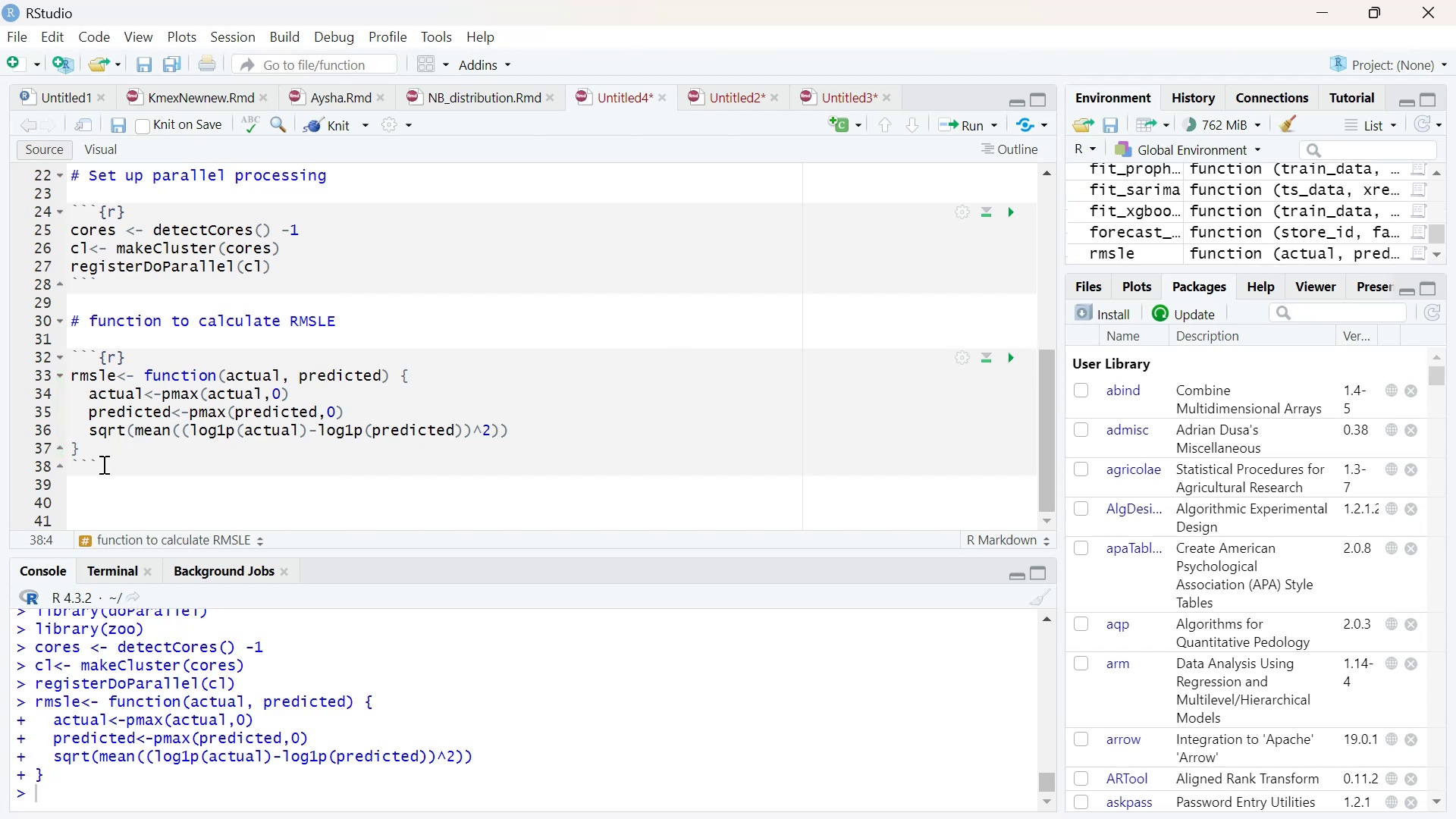 
key(Enter)
 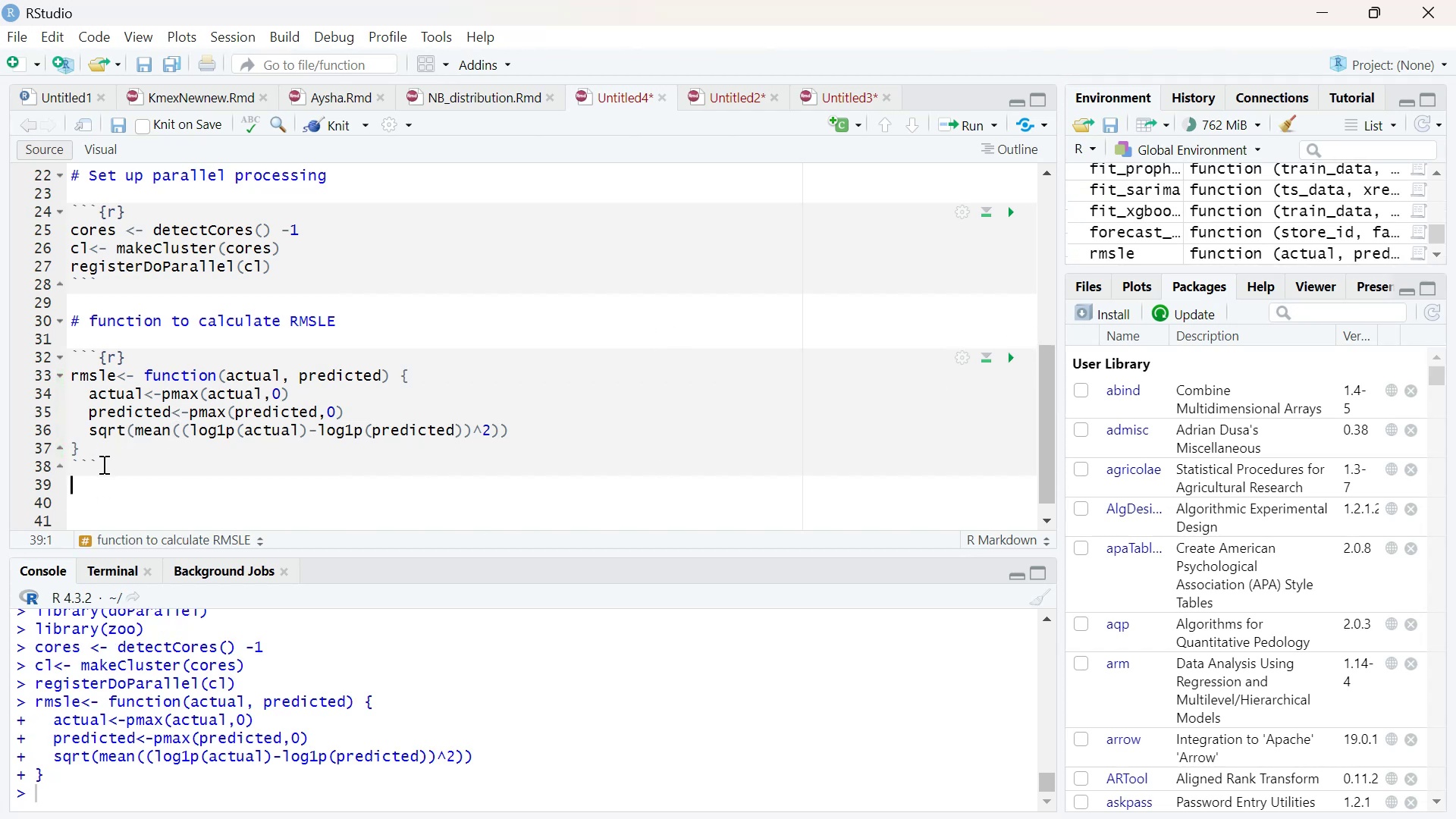 
key(Enter)
 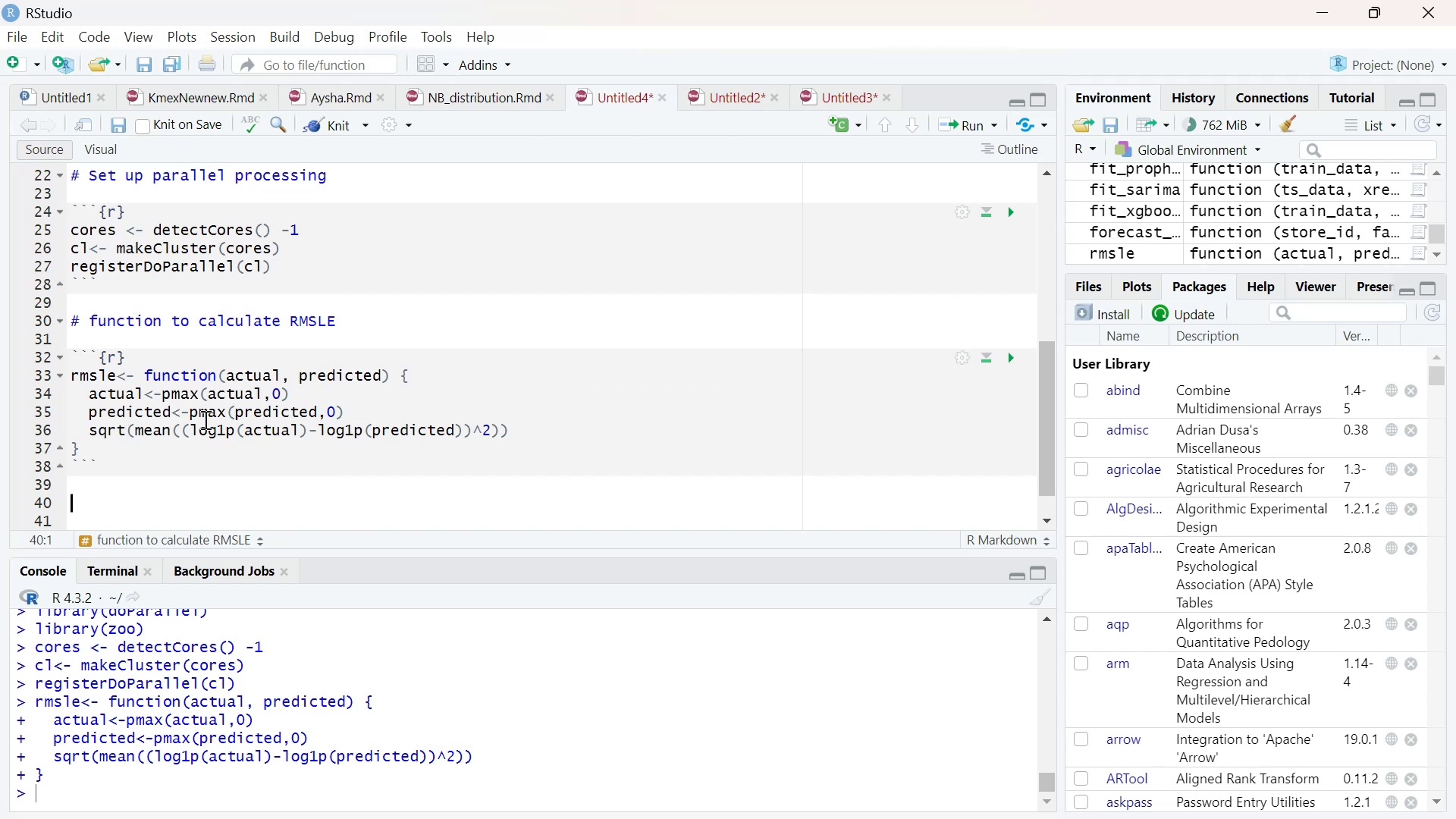 
wait(5.16)
 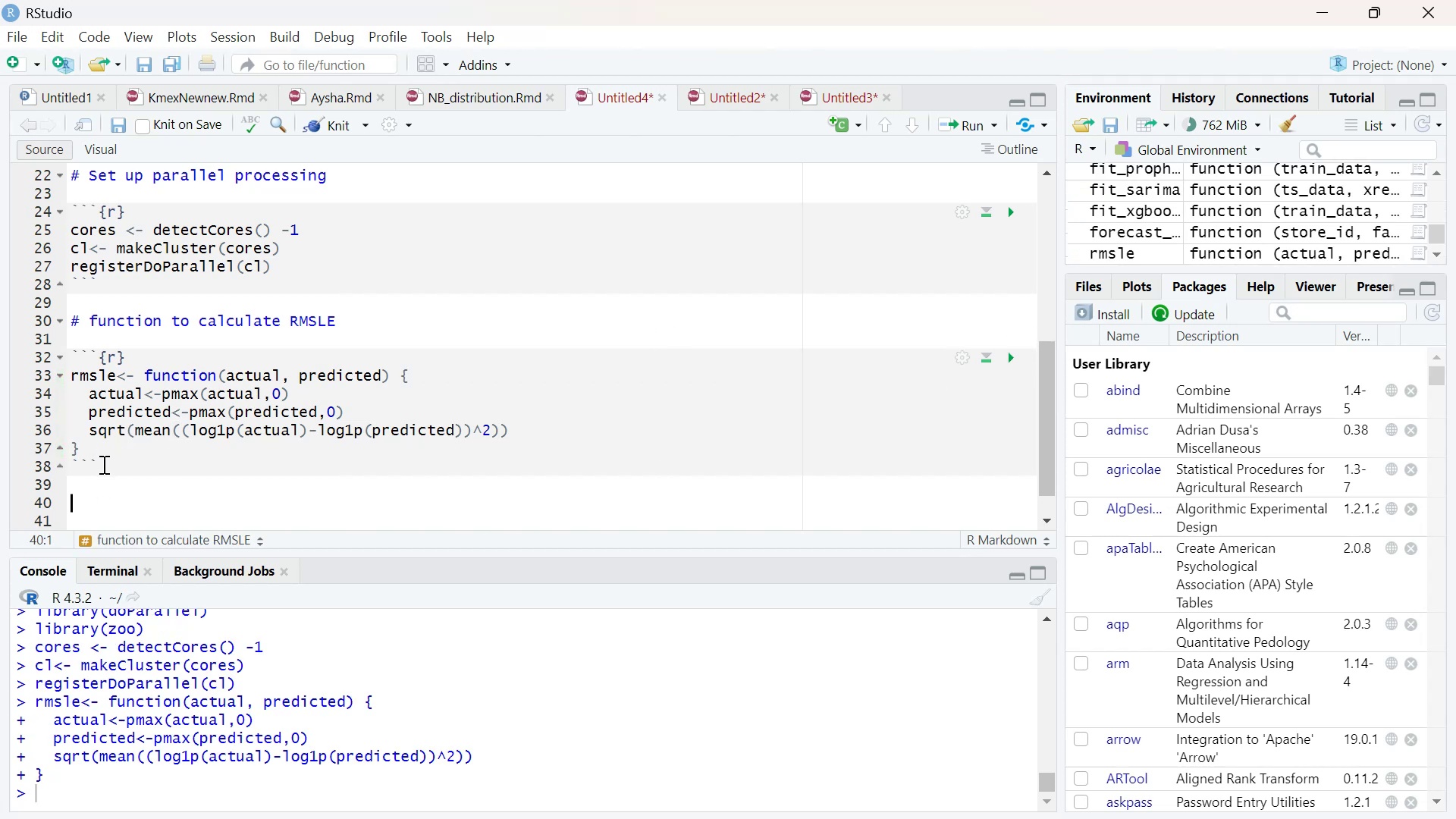 
type(# 1. Data Loading and Preparation)
key(Backspace)
key(Backspace)
key(Backspace)
key(Backspace)
key(Backspace)
key(Backspace)
key(Backspace)
type(rocessing)
 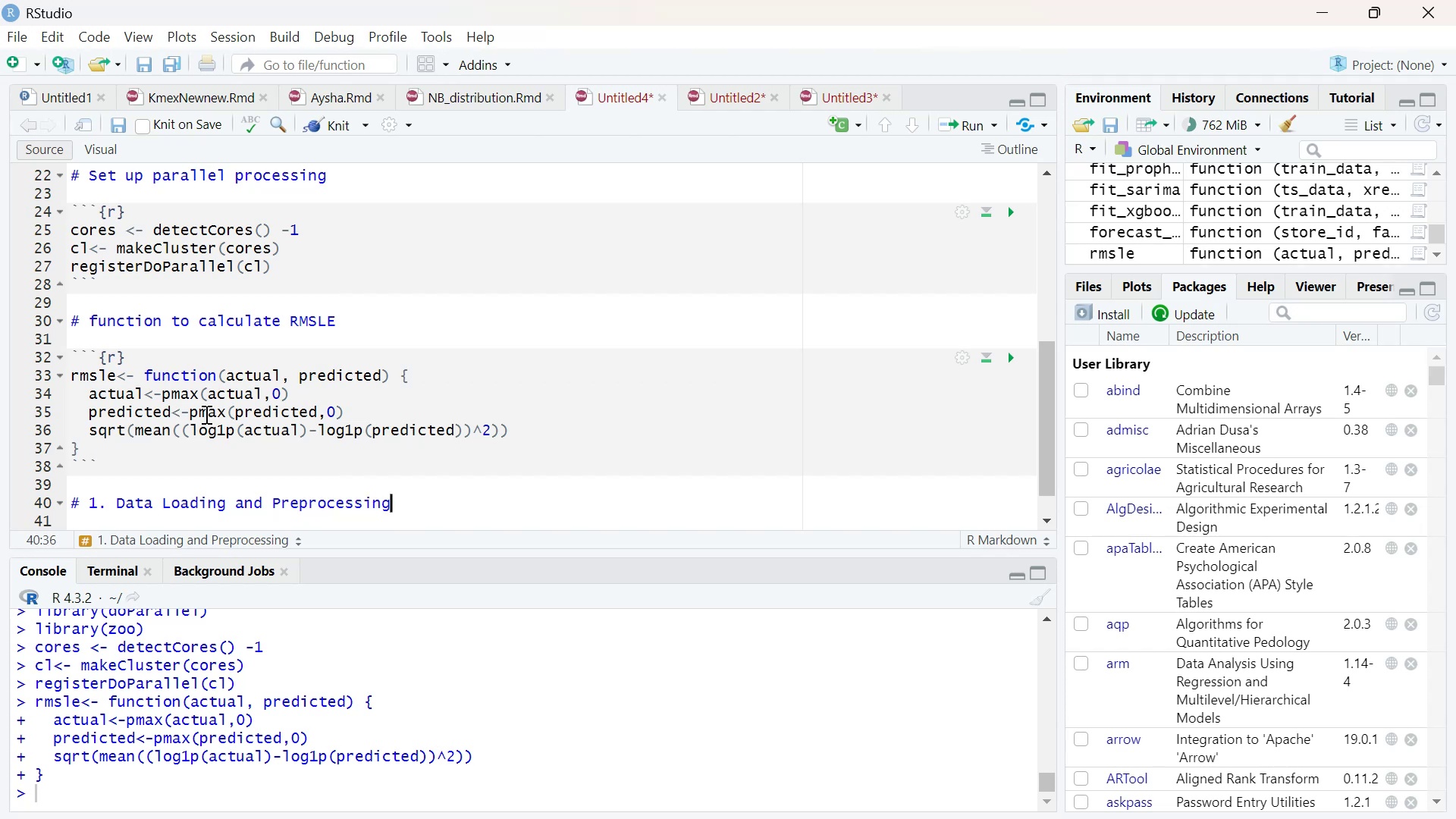 
key(Enter)
 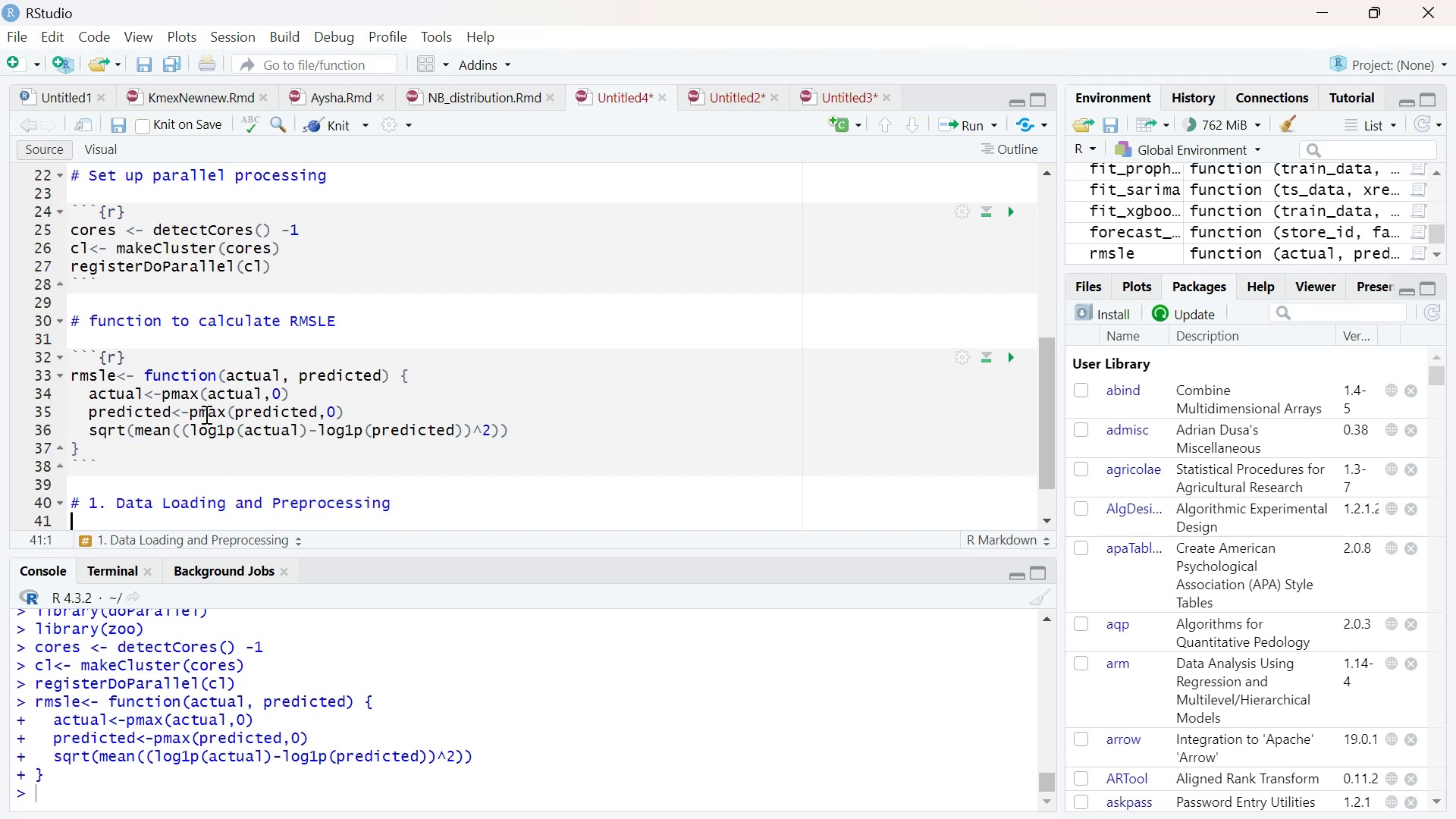 
key(Enter)
 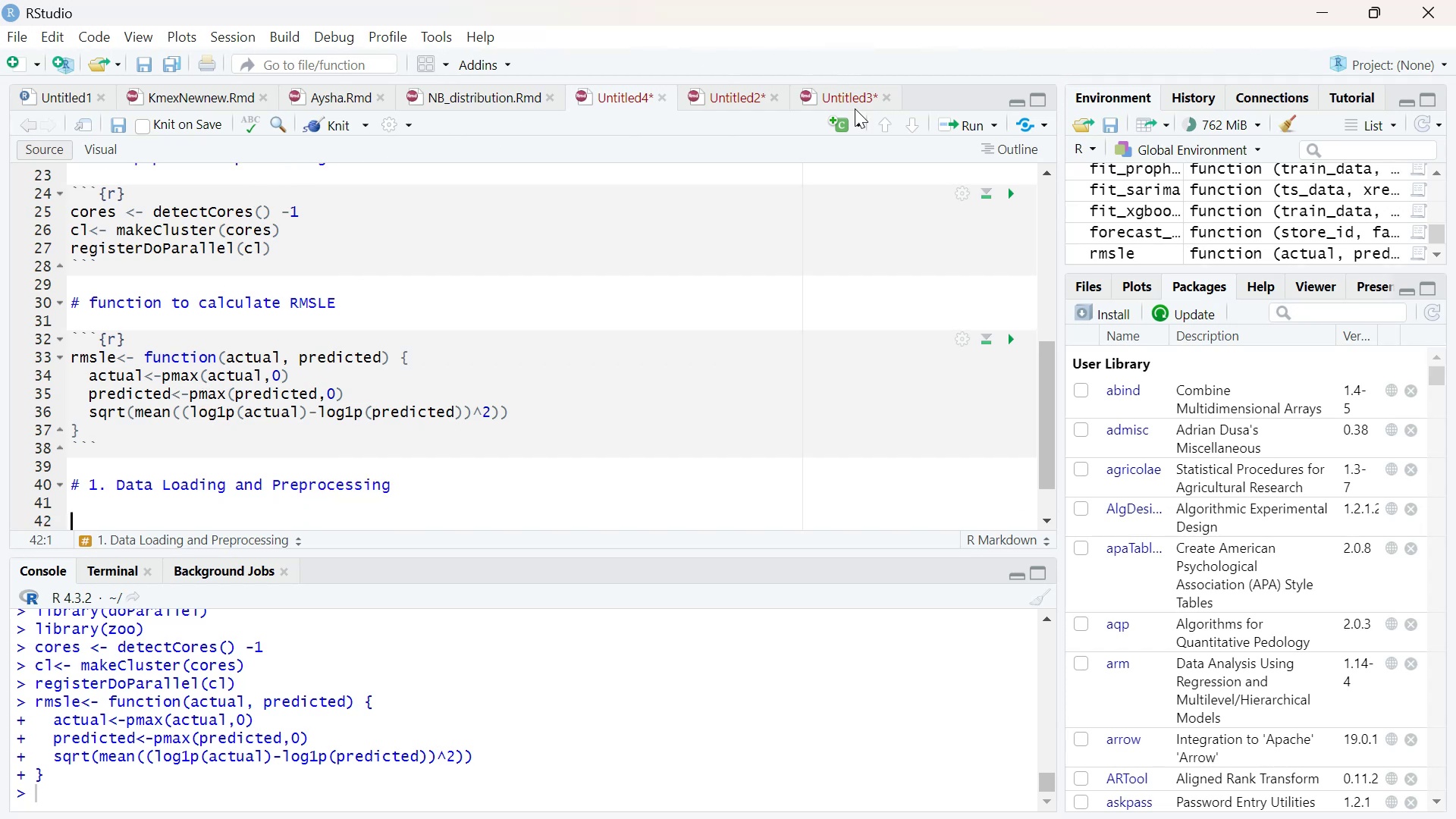 
left_click([860, 128])
 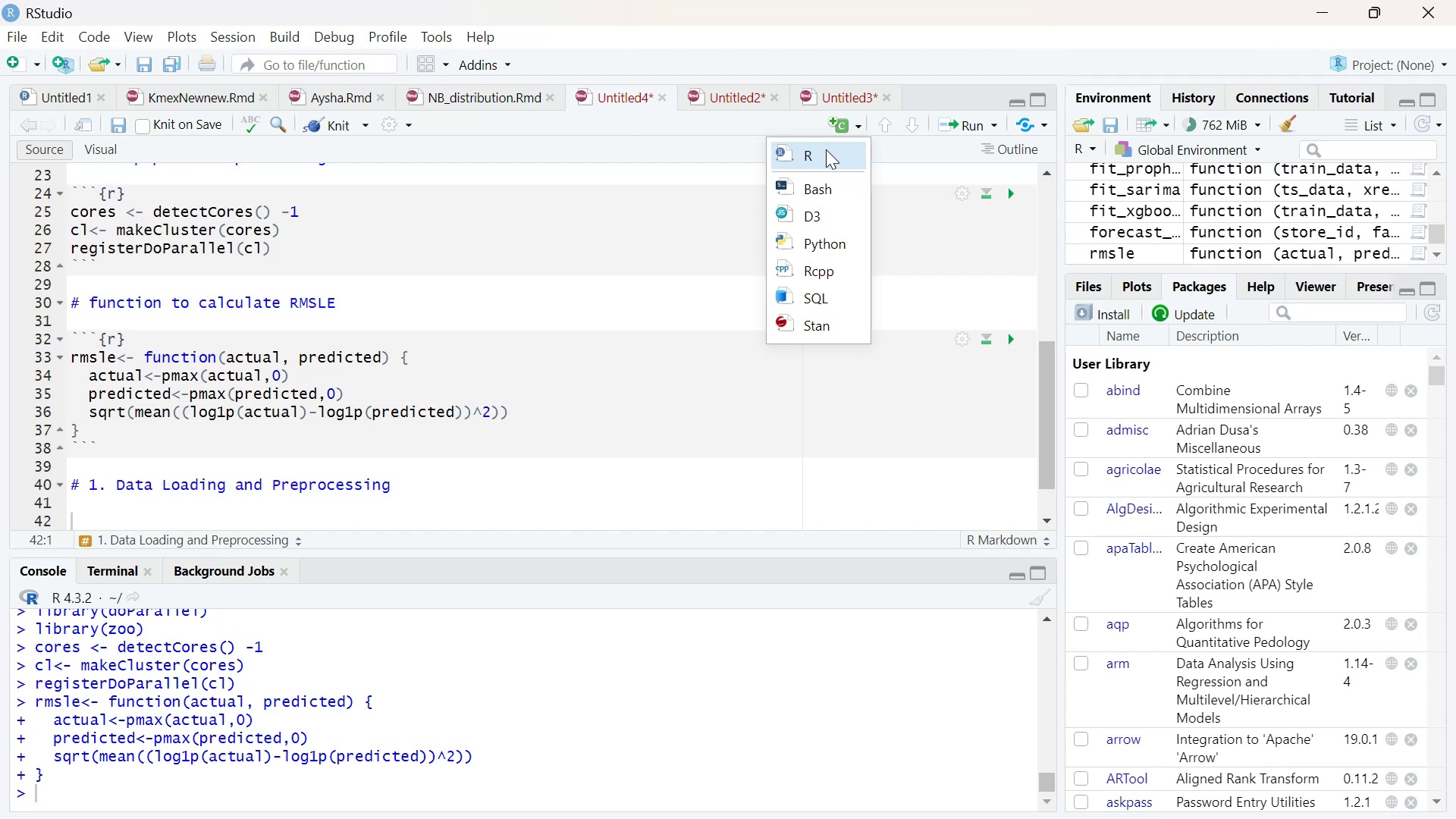 
left_click([826, 149])
 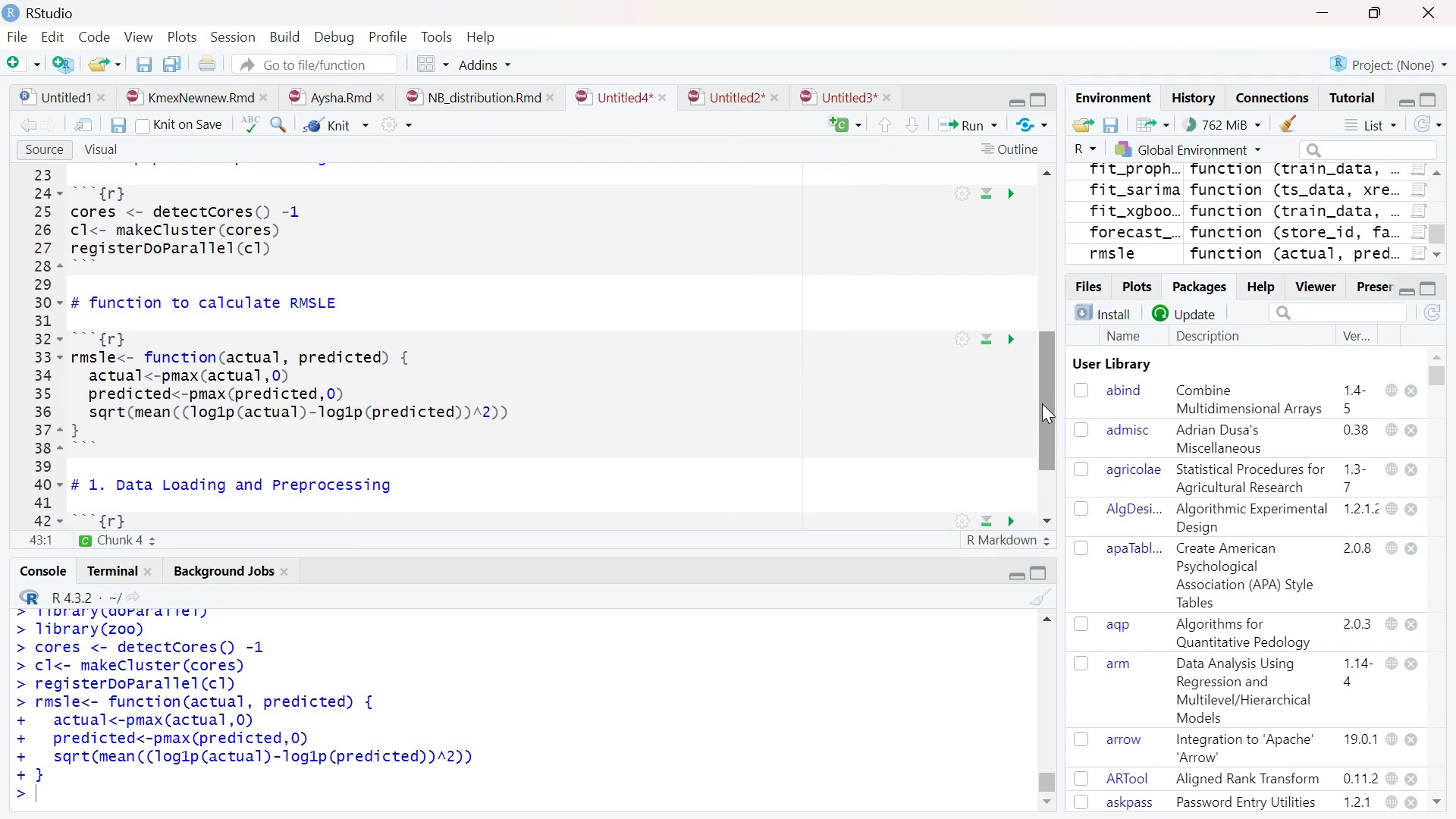 
left_click_drag(start_coordinate=[1041, 400], to_coordinate=[1043, 489])
 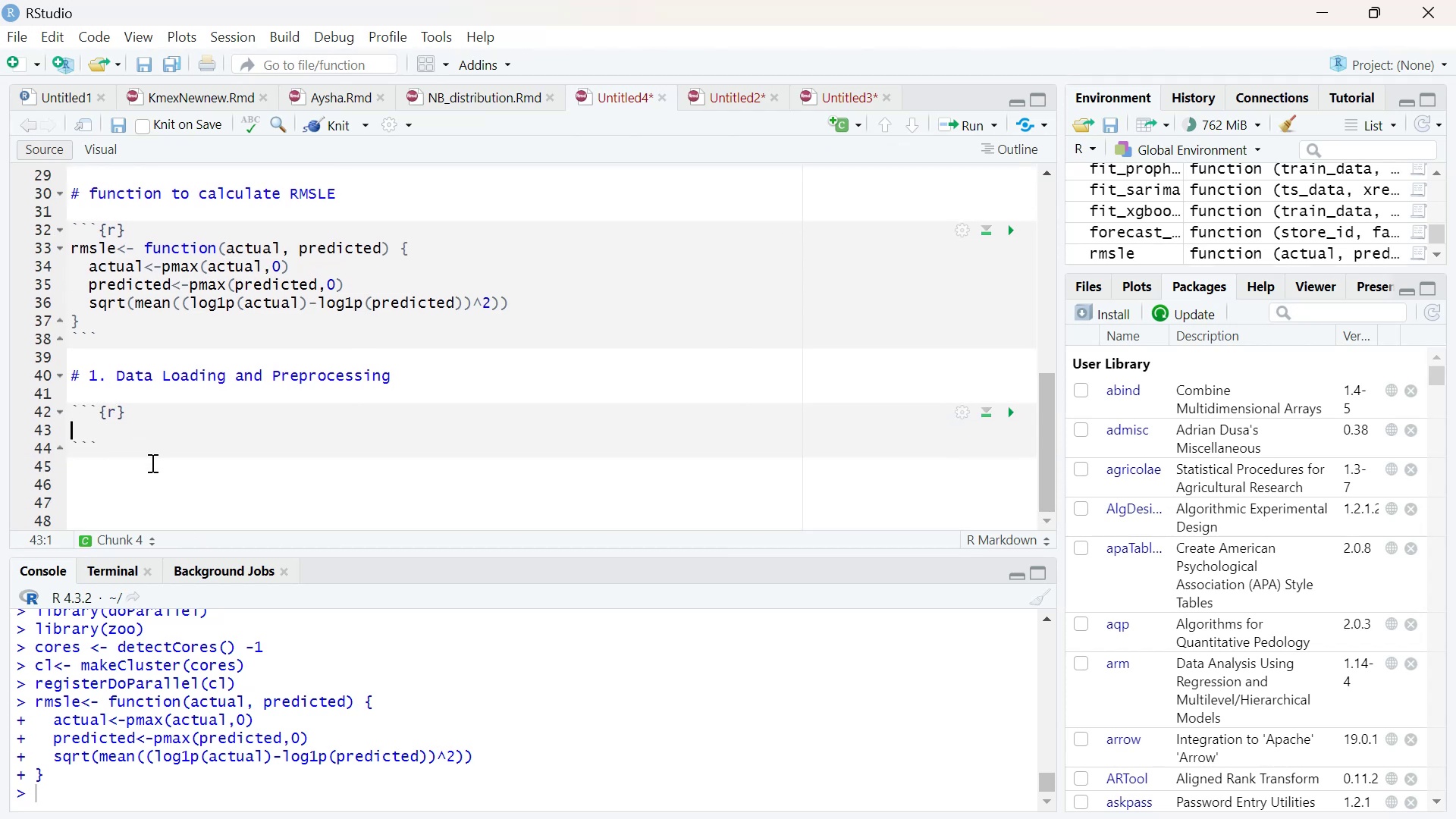 
wait(10.19)
 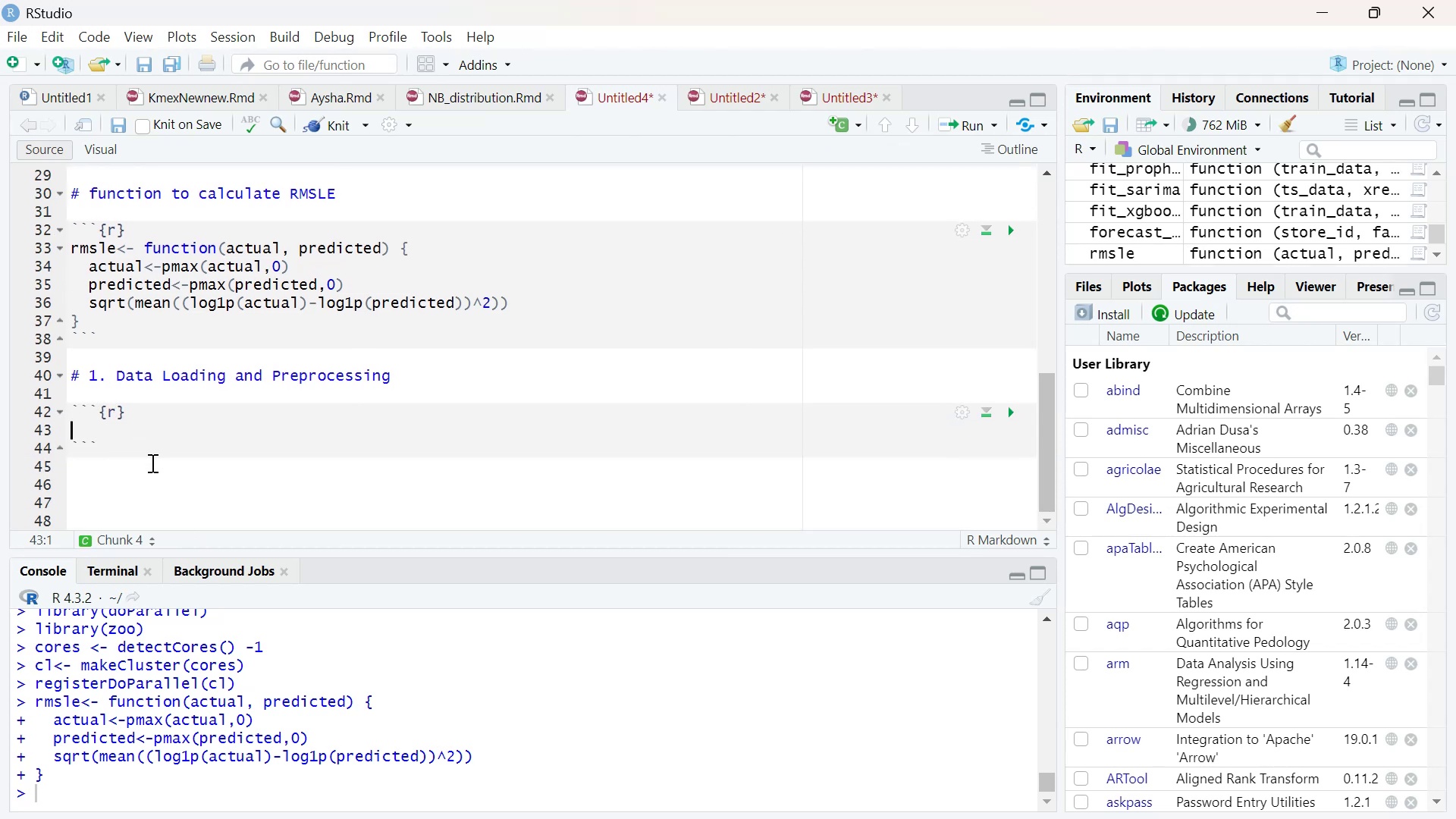 
mouse_move([657, 780])
 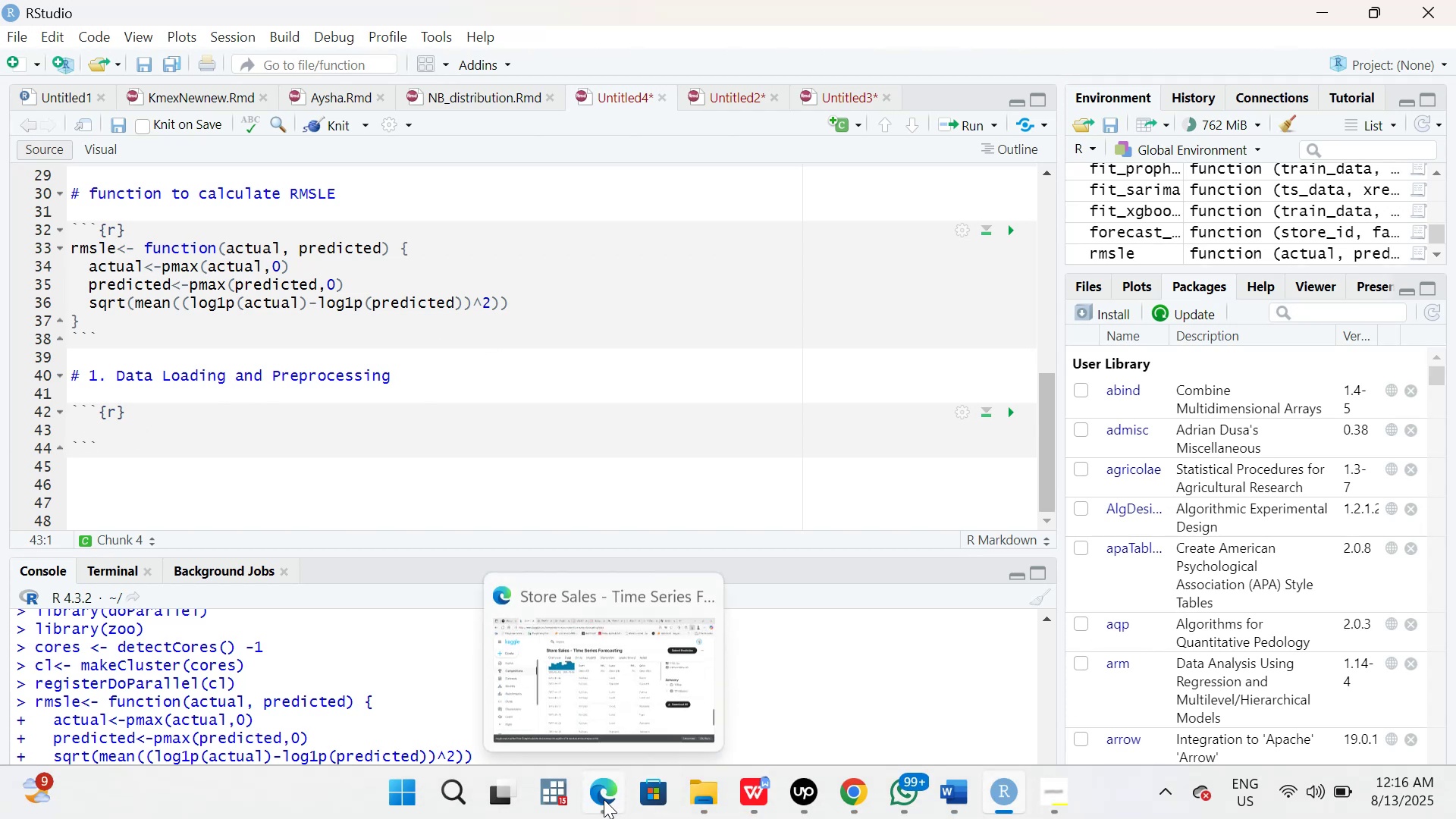 
left_click([556, 711])
 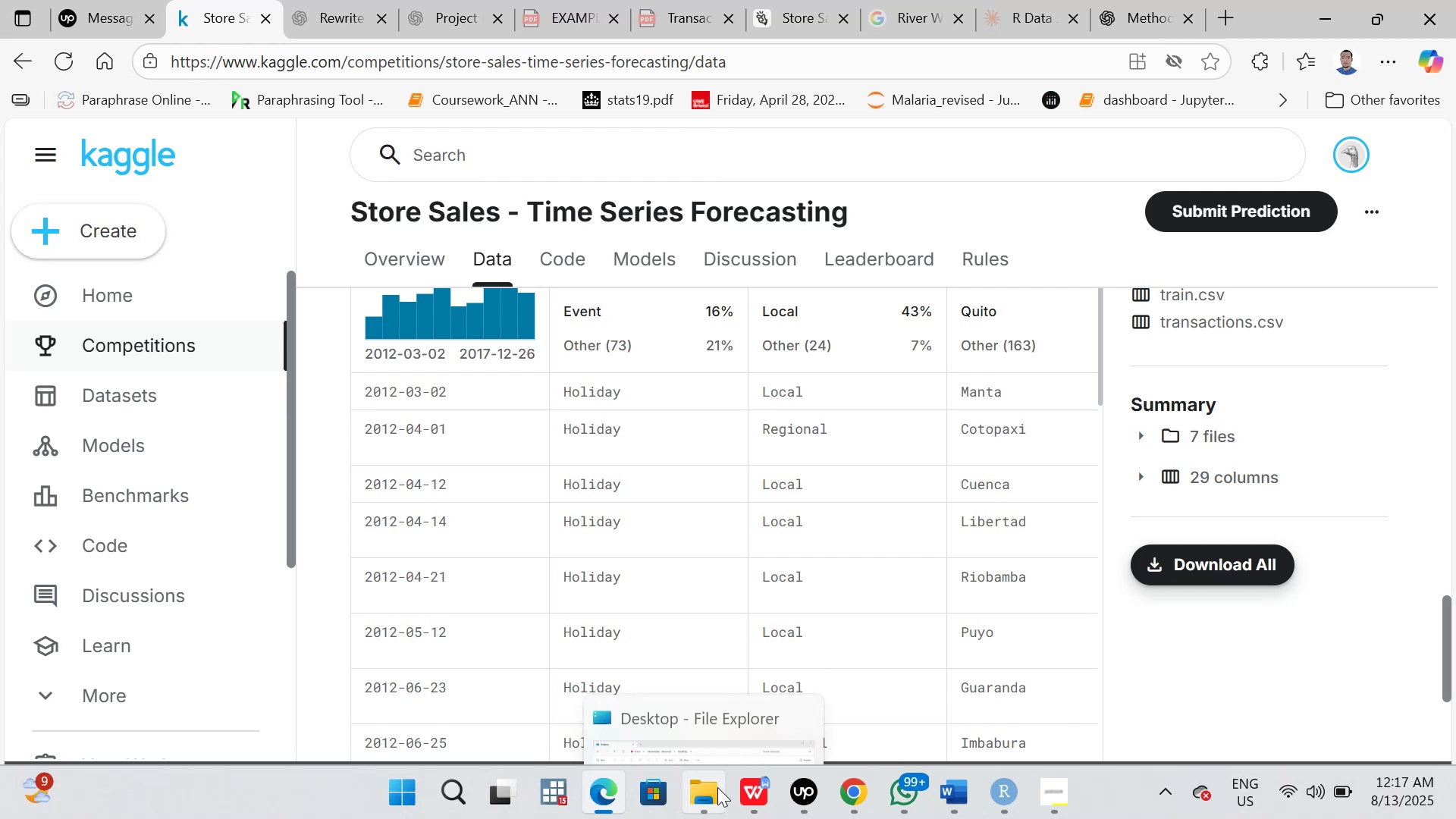 
left_click([698, 657])
 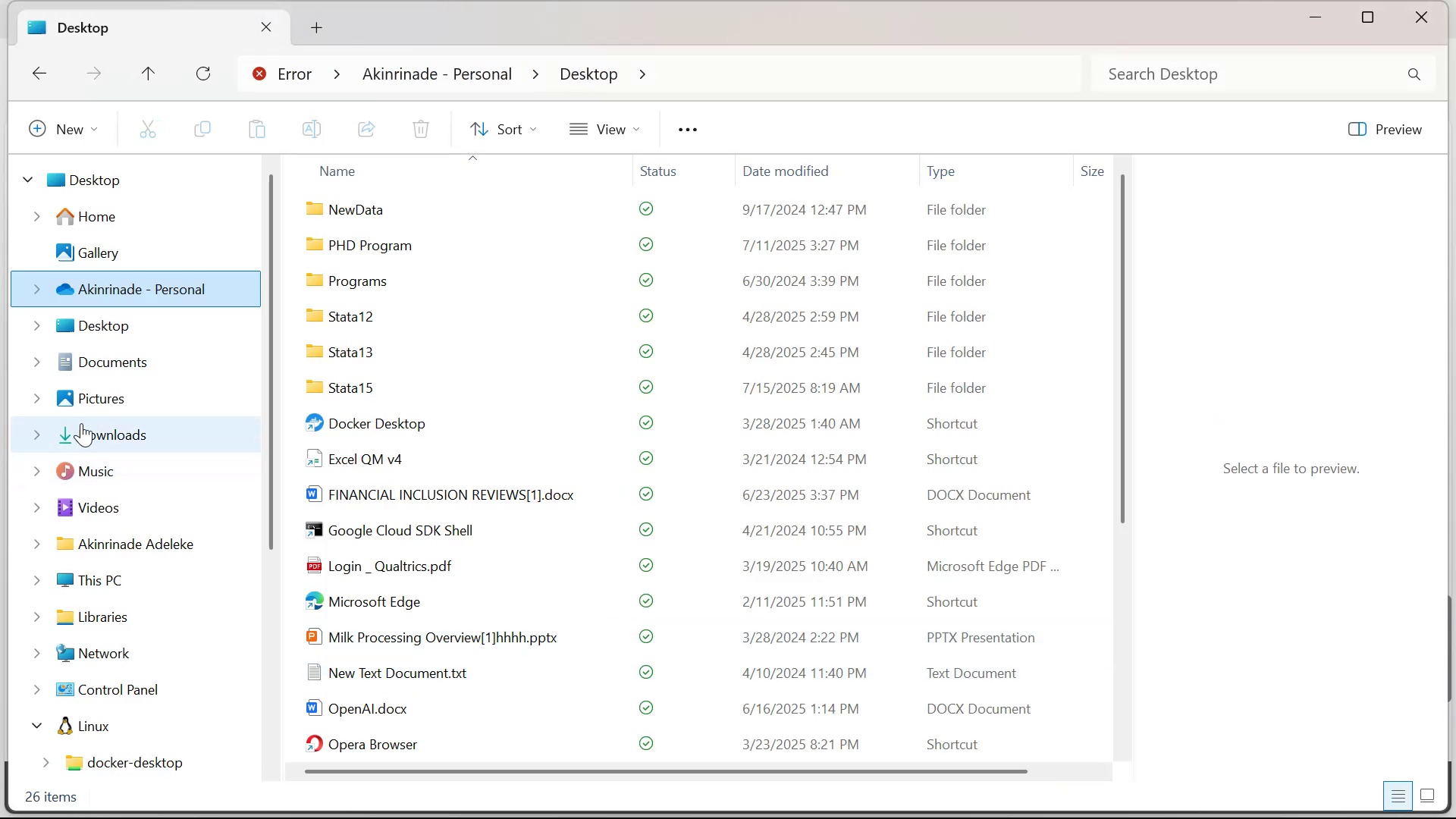 
left_click([97, 428])
 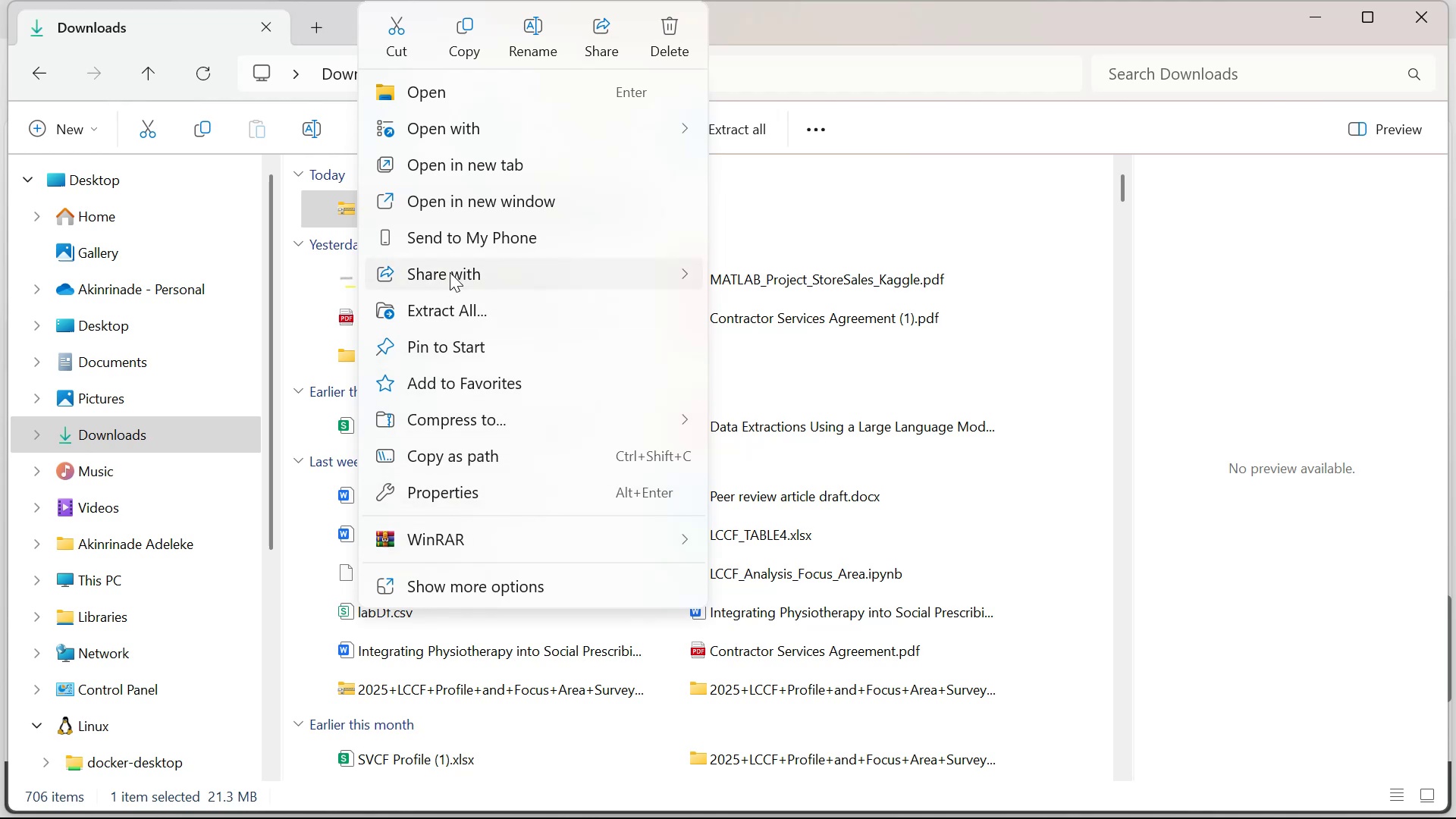 
wait(14.22)
 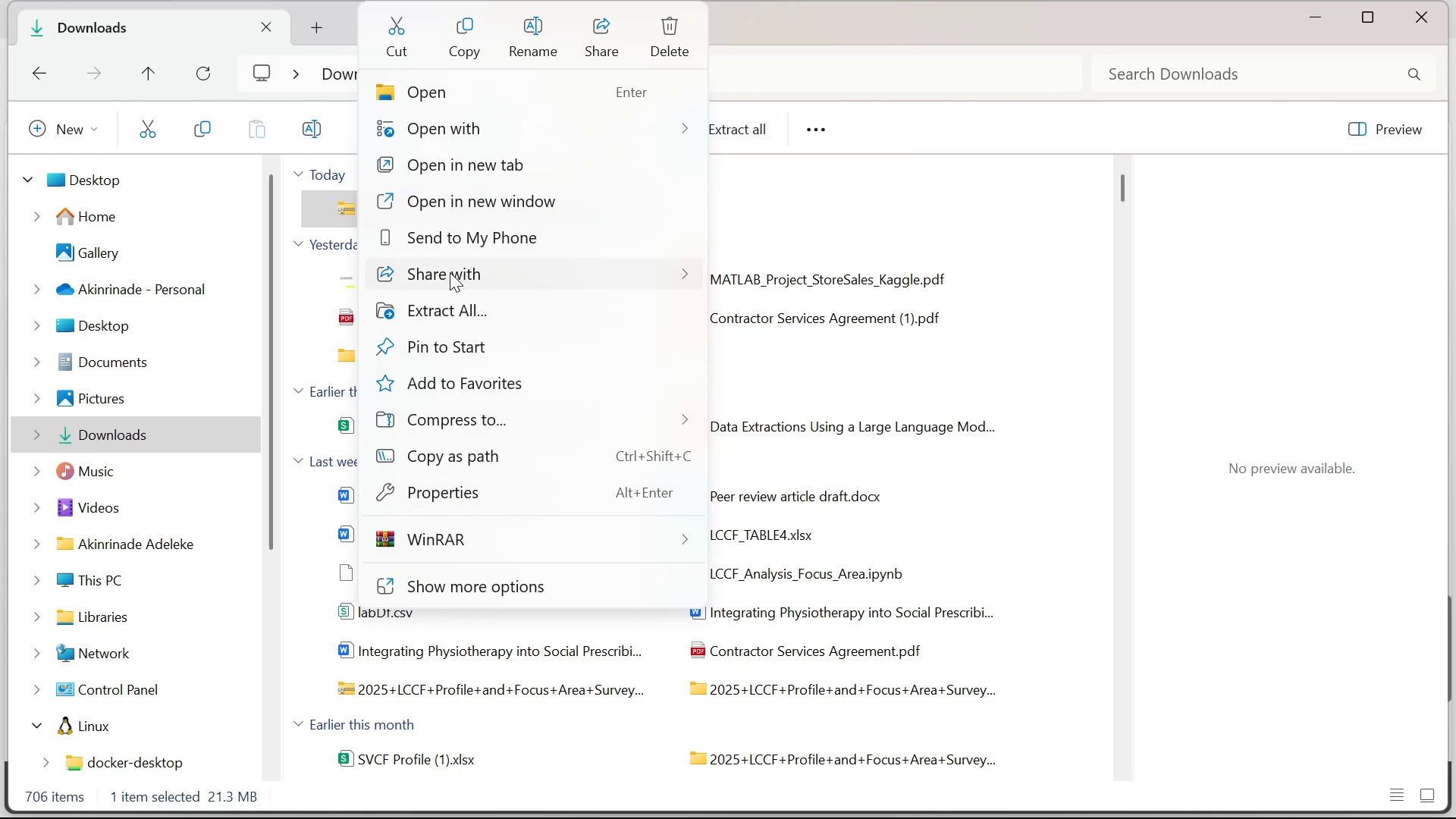 
left_click([452, 315])
 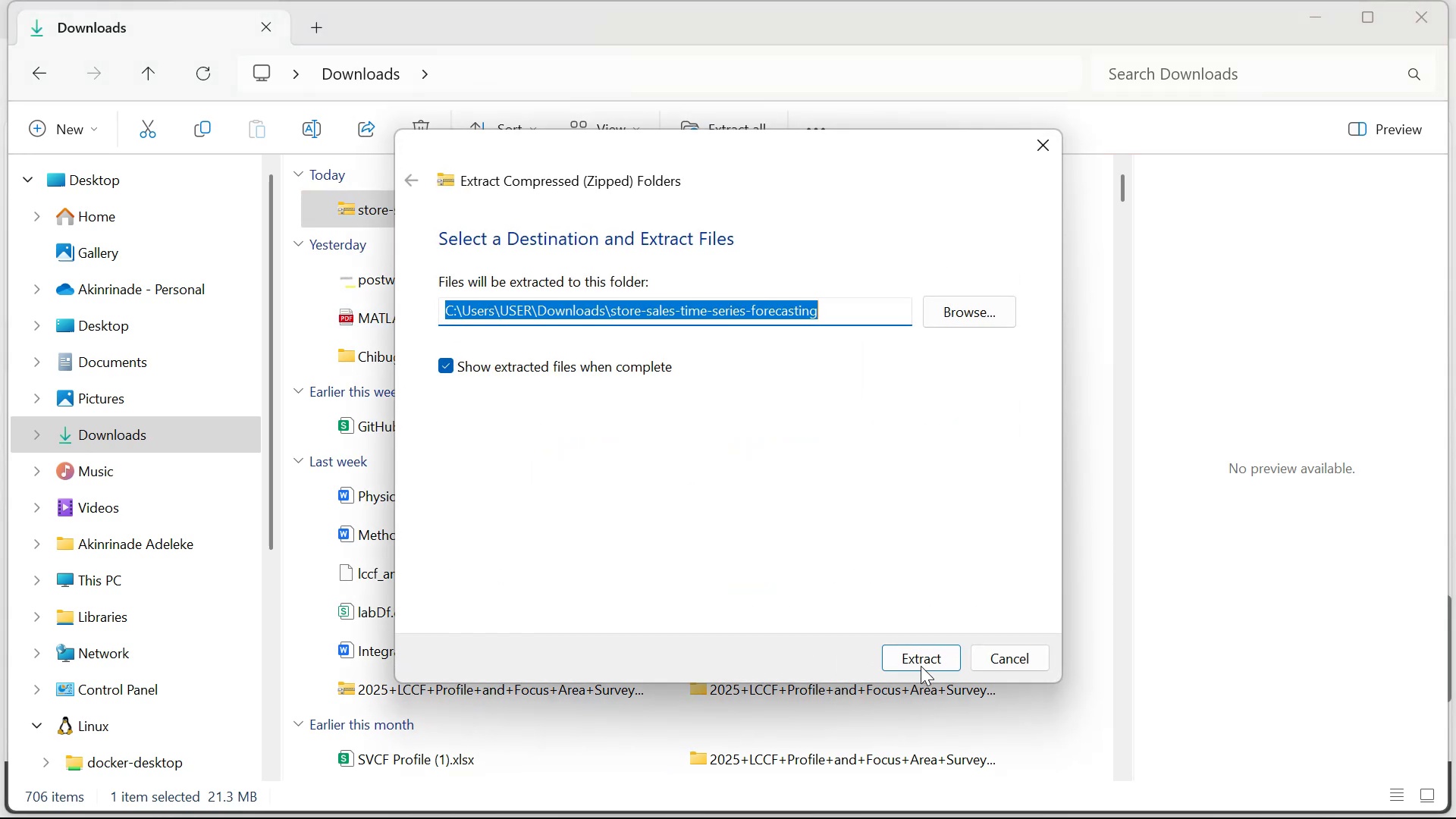 
left_click([915, 658])
 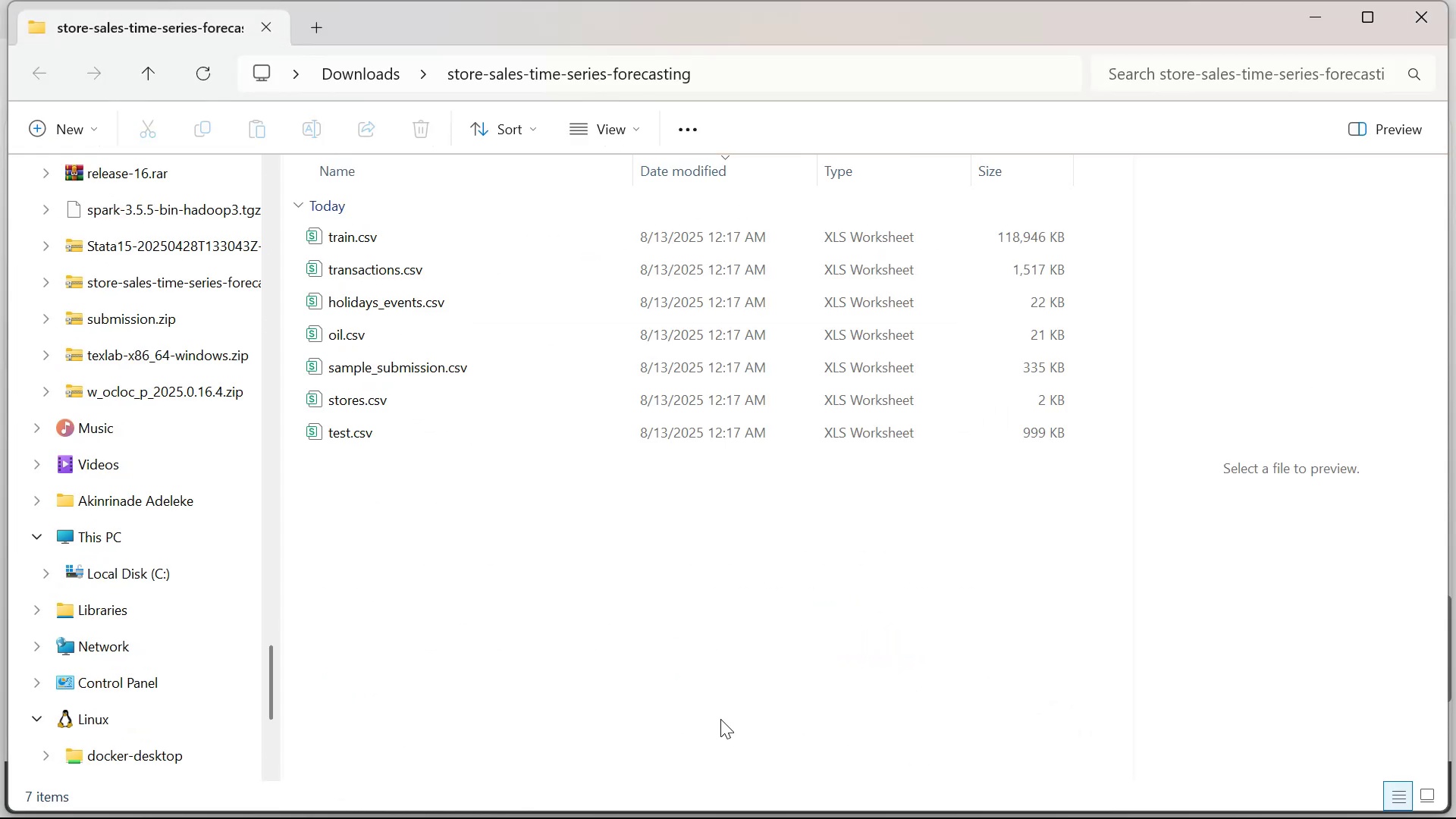 
wait(7.88)
 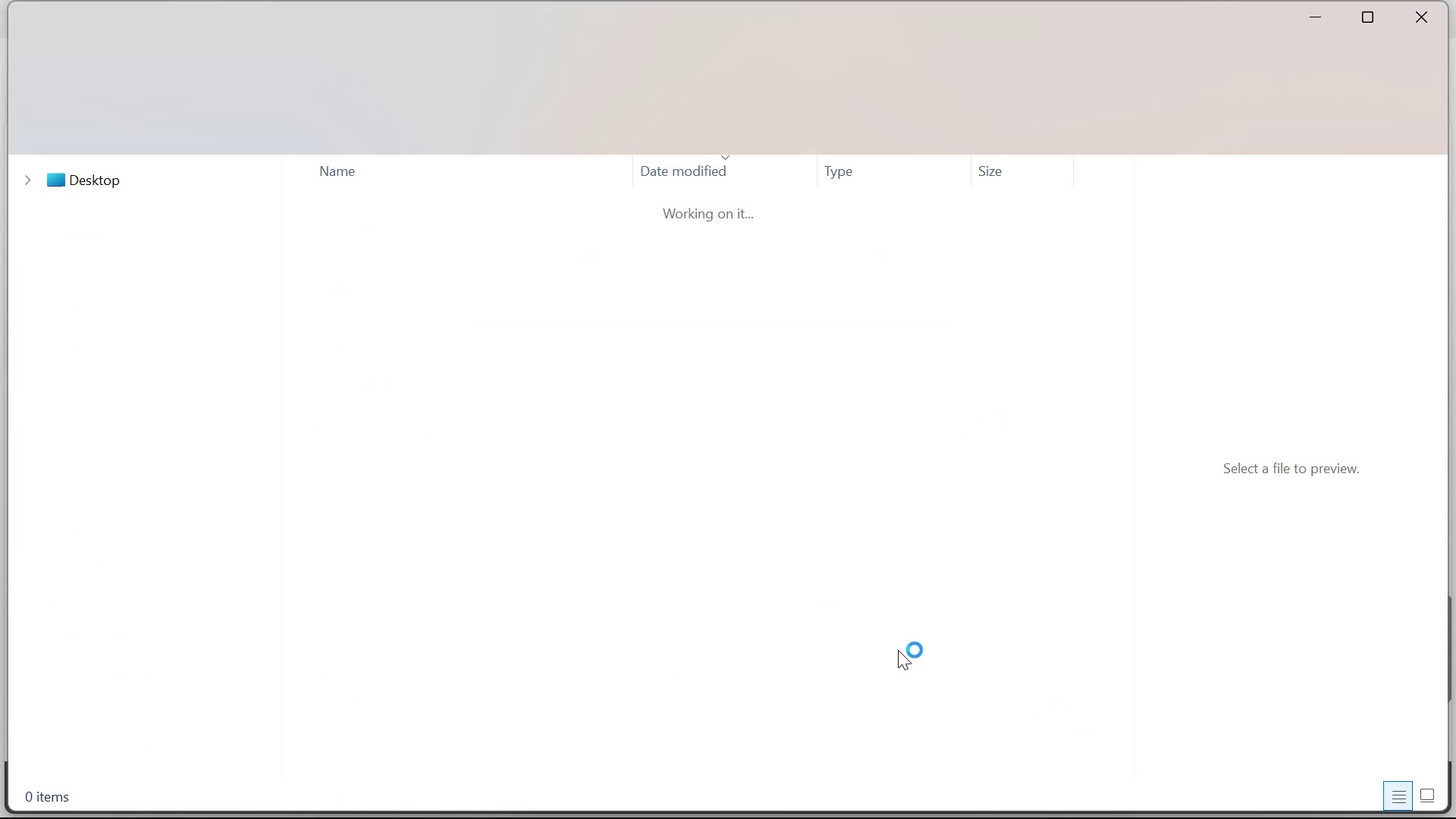 
left_click([357, 240])
 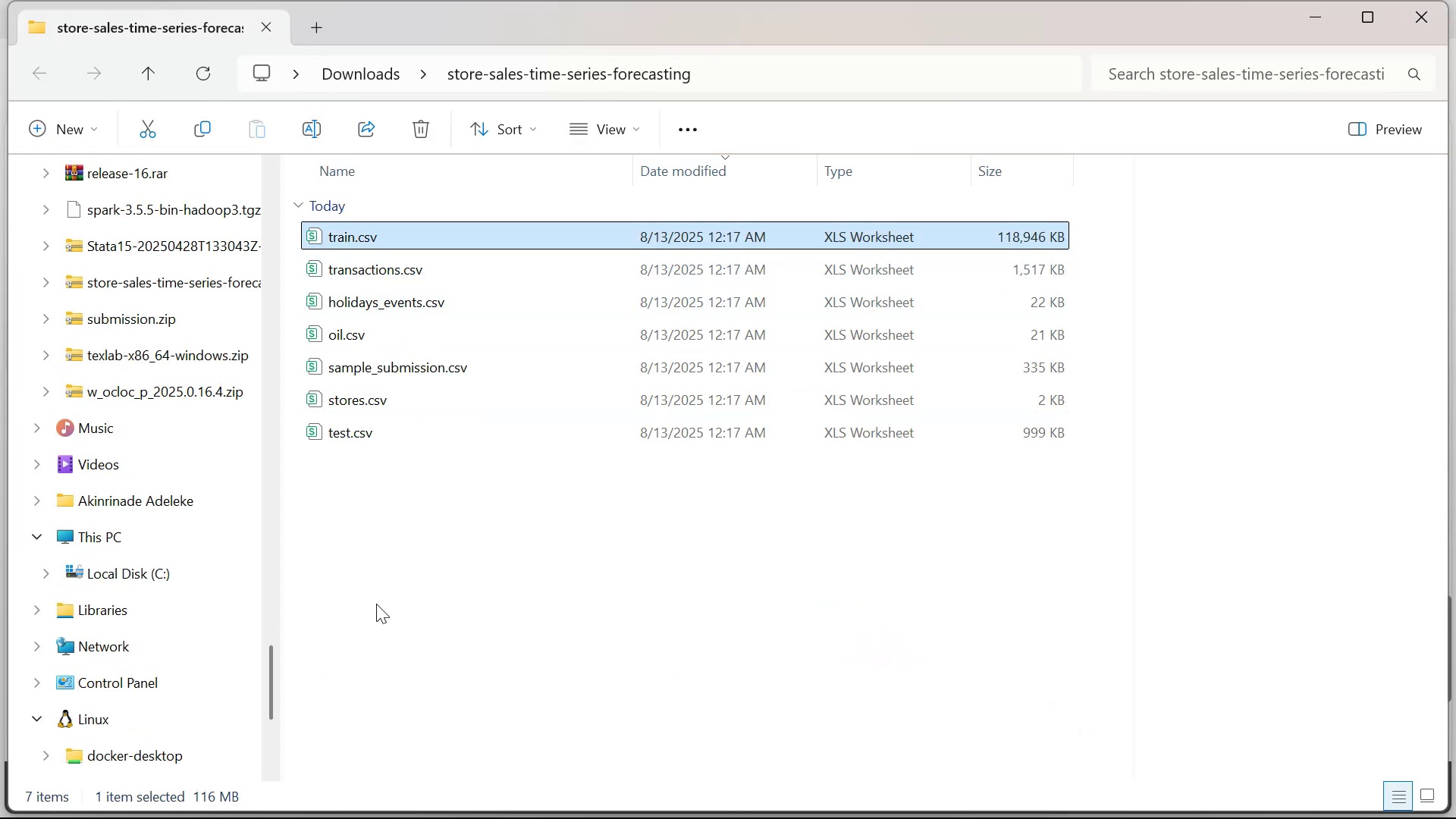 
key(Shift+ArrowDown)
 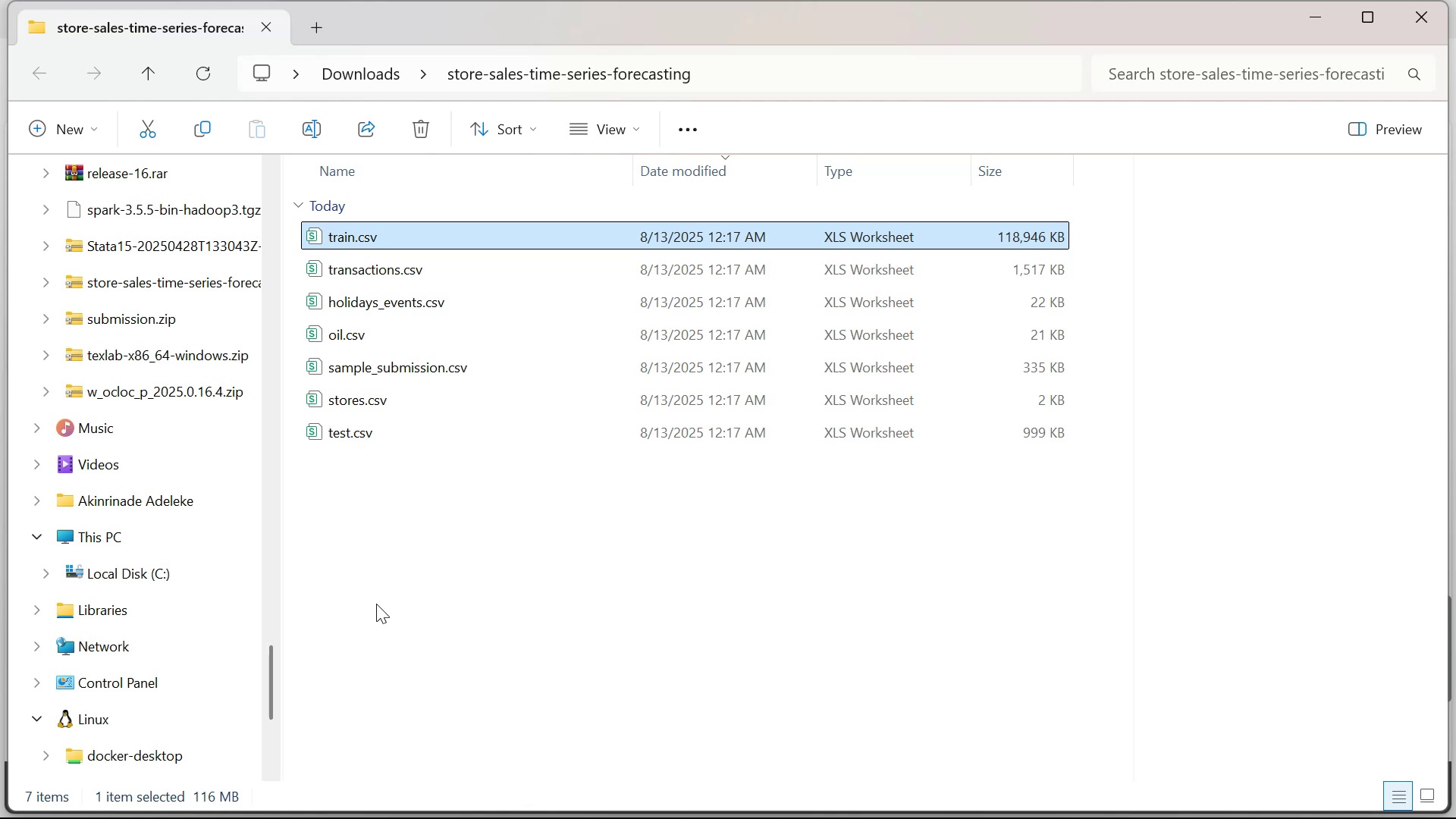 
key(Shift+ArrowDown)
 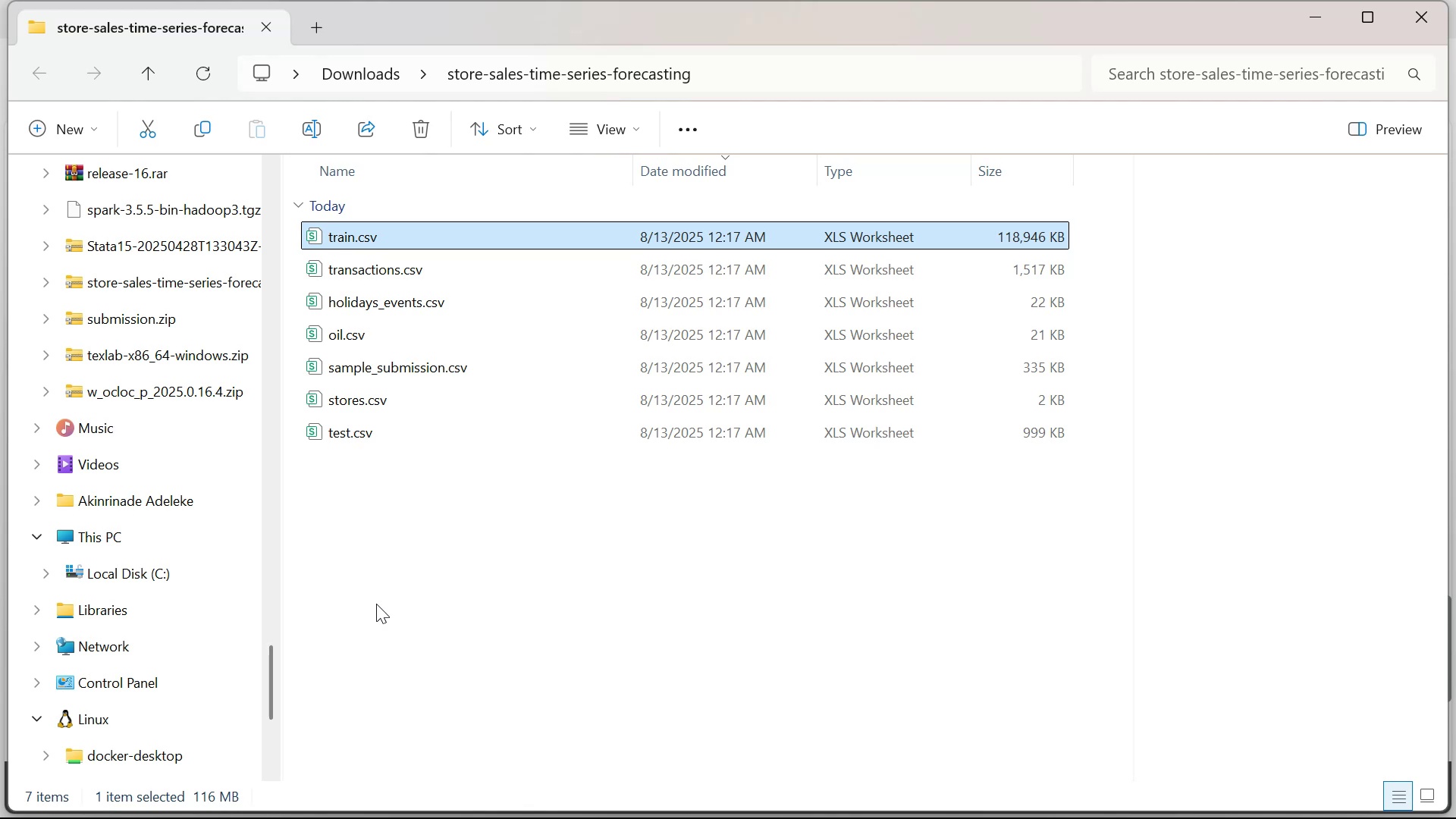 
key(Shift+ArrowDown)
 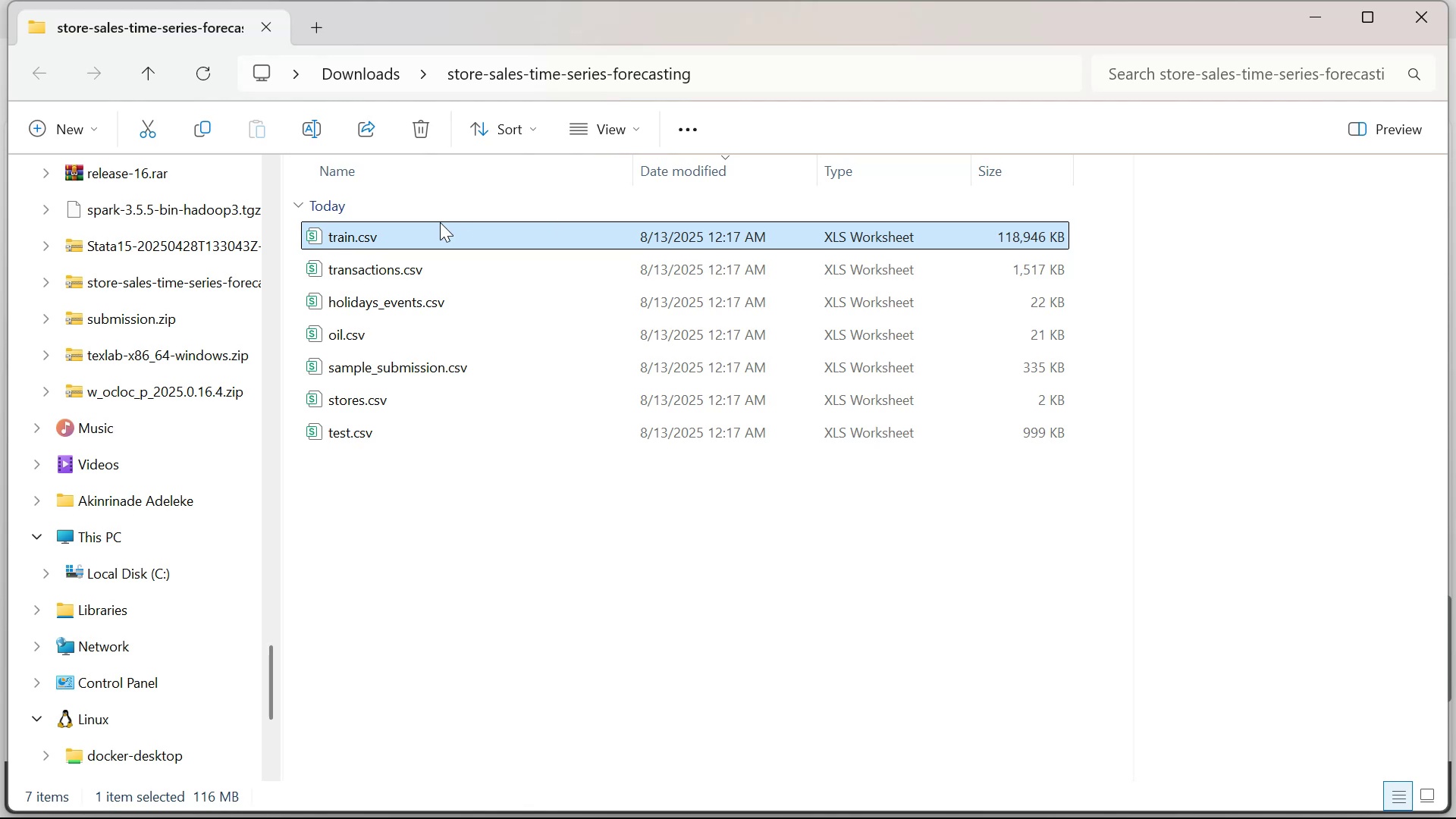 
right_click([429, 229])
 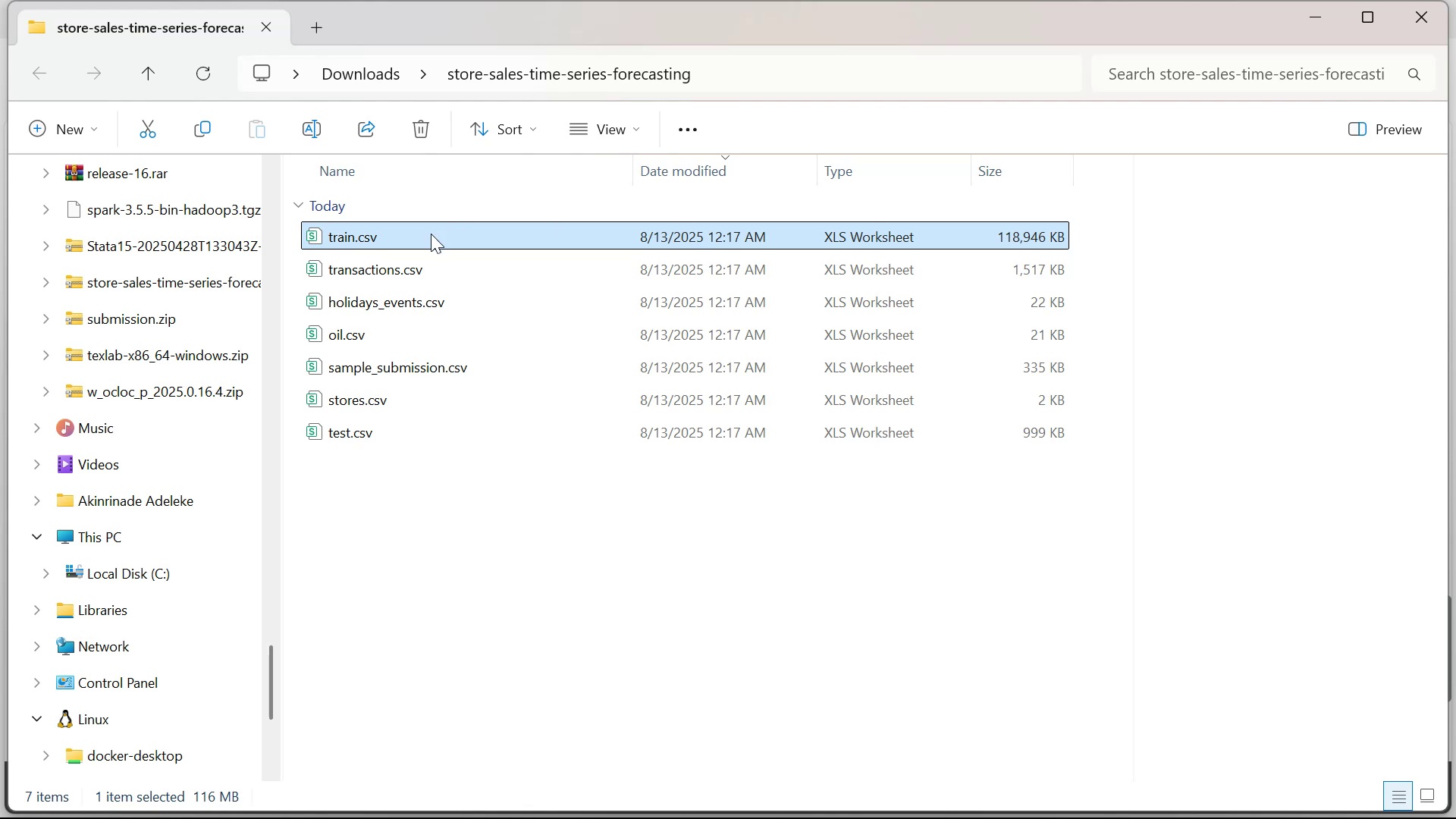 
right_click([431, 234])
 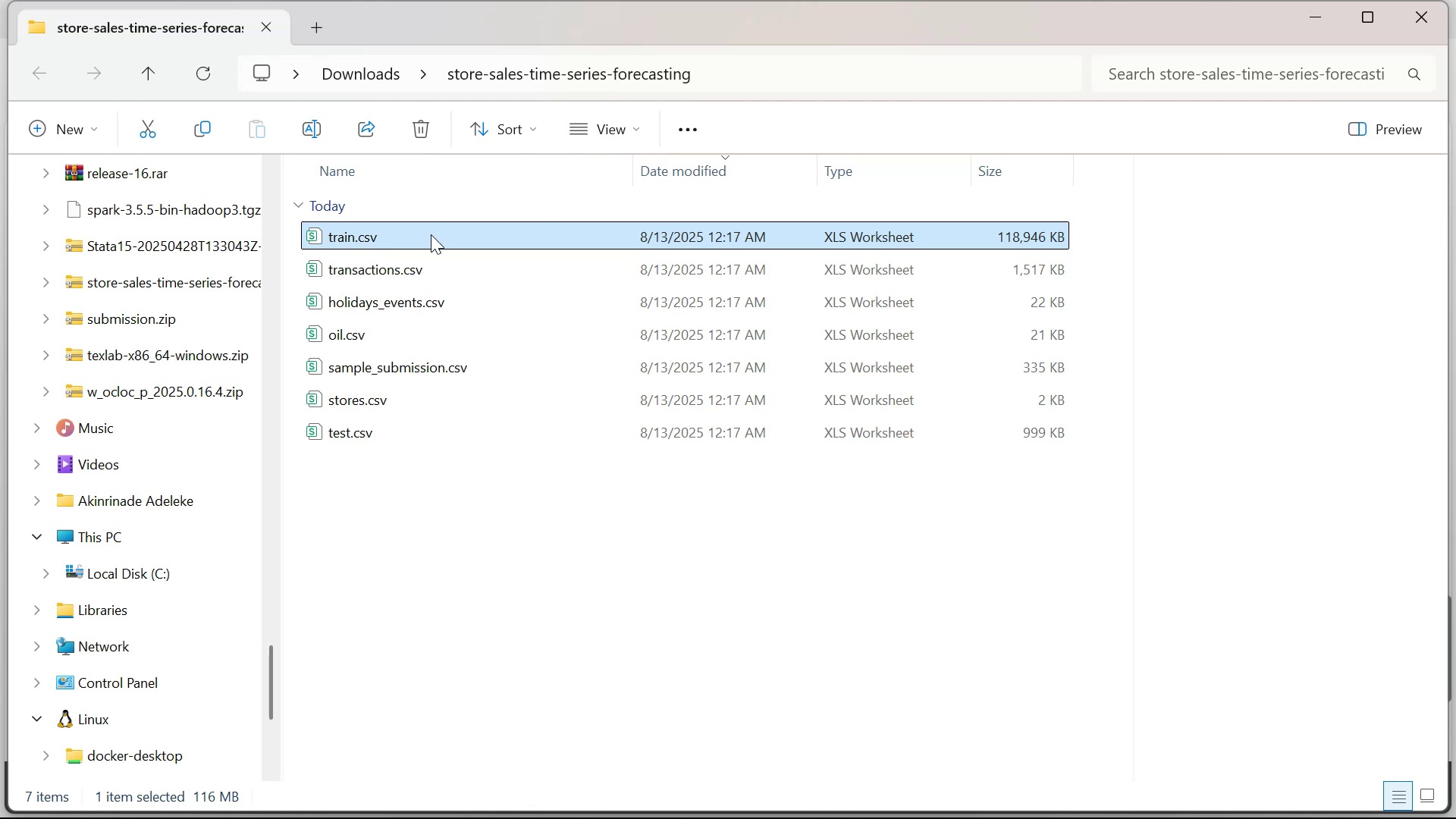 
double_click([431, 234])
 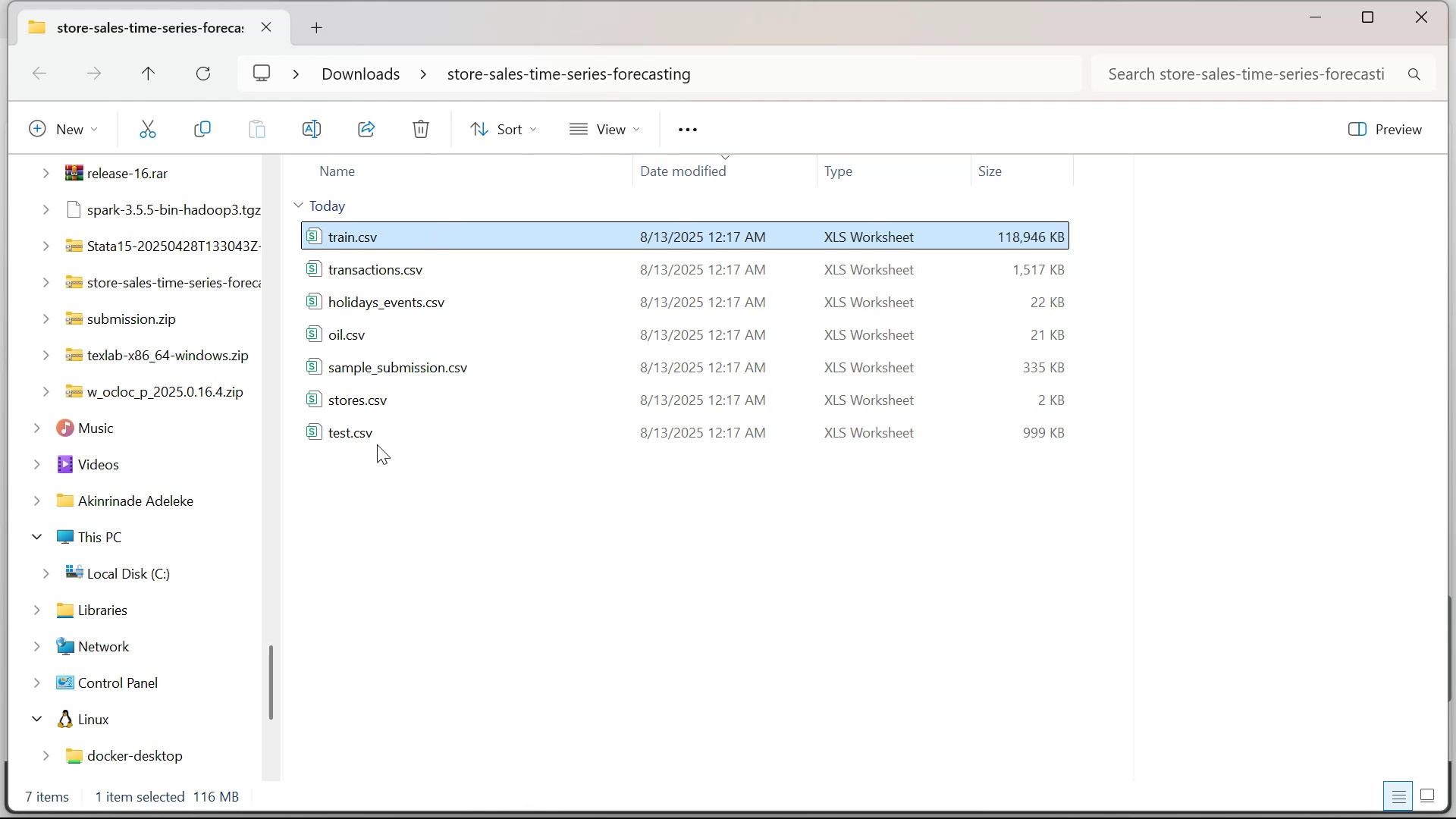 
left_click([375, 433])
 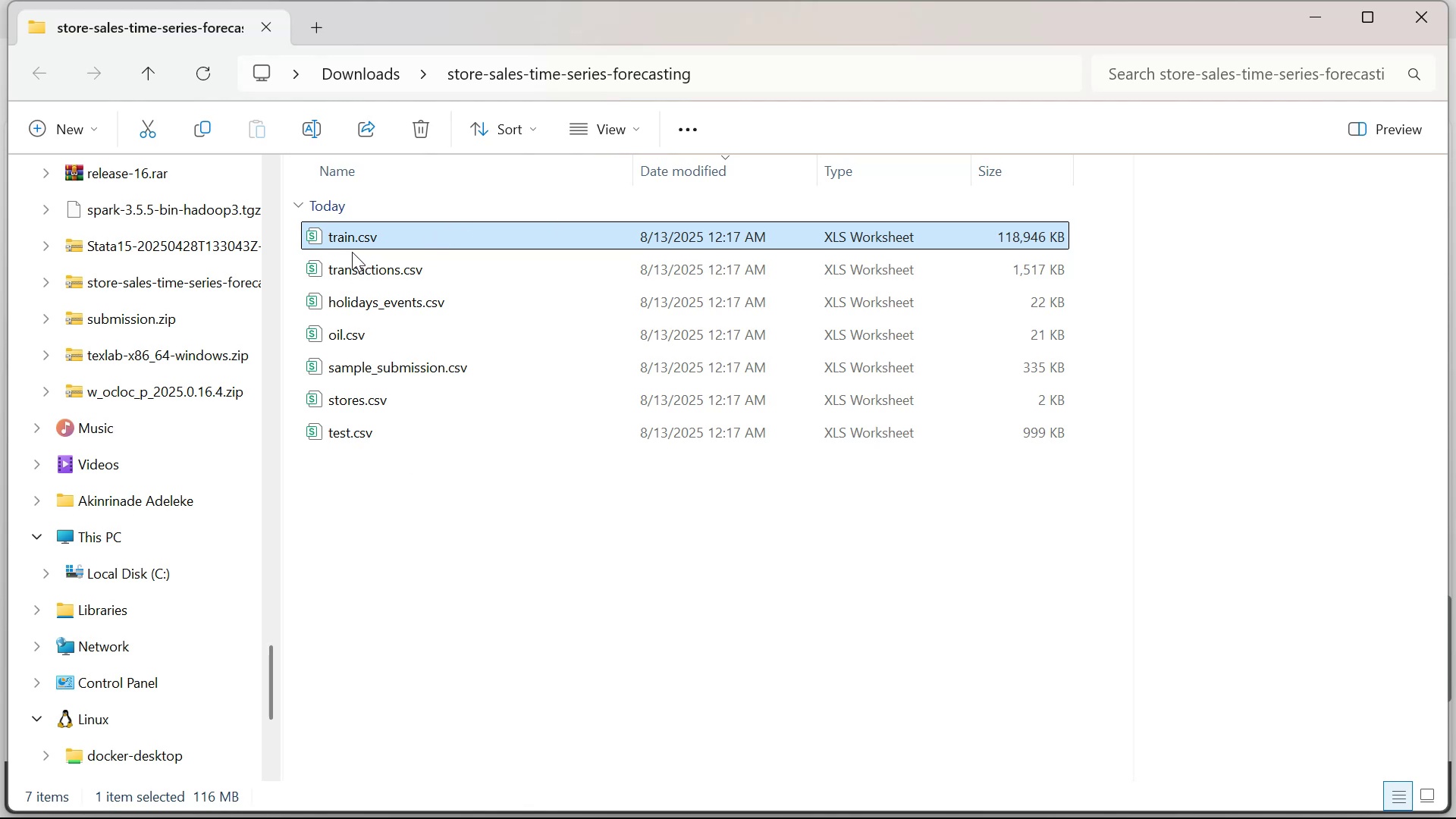 
left_click([352, 252])
 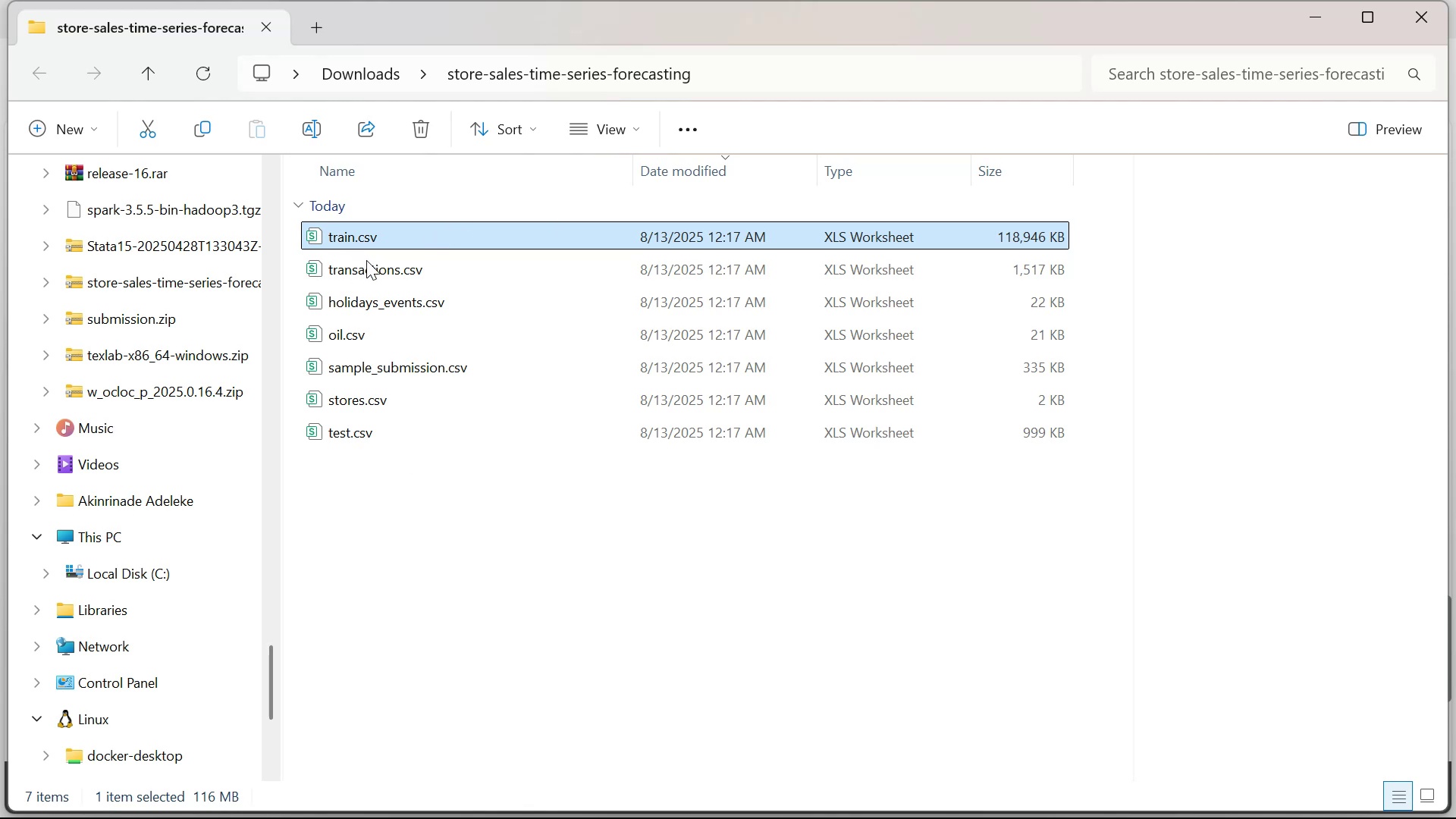 
double_click([366, 260])
 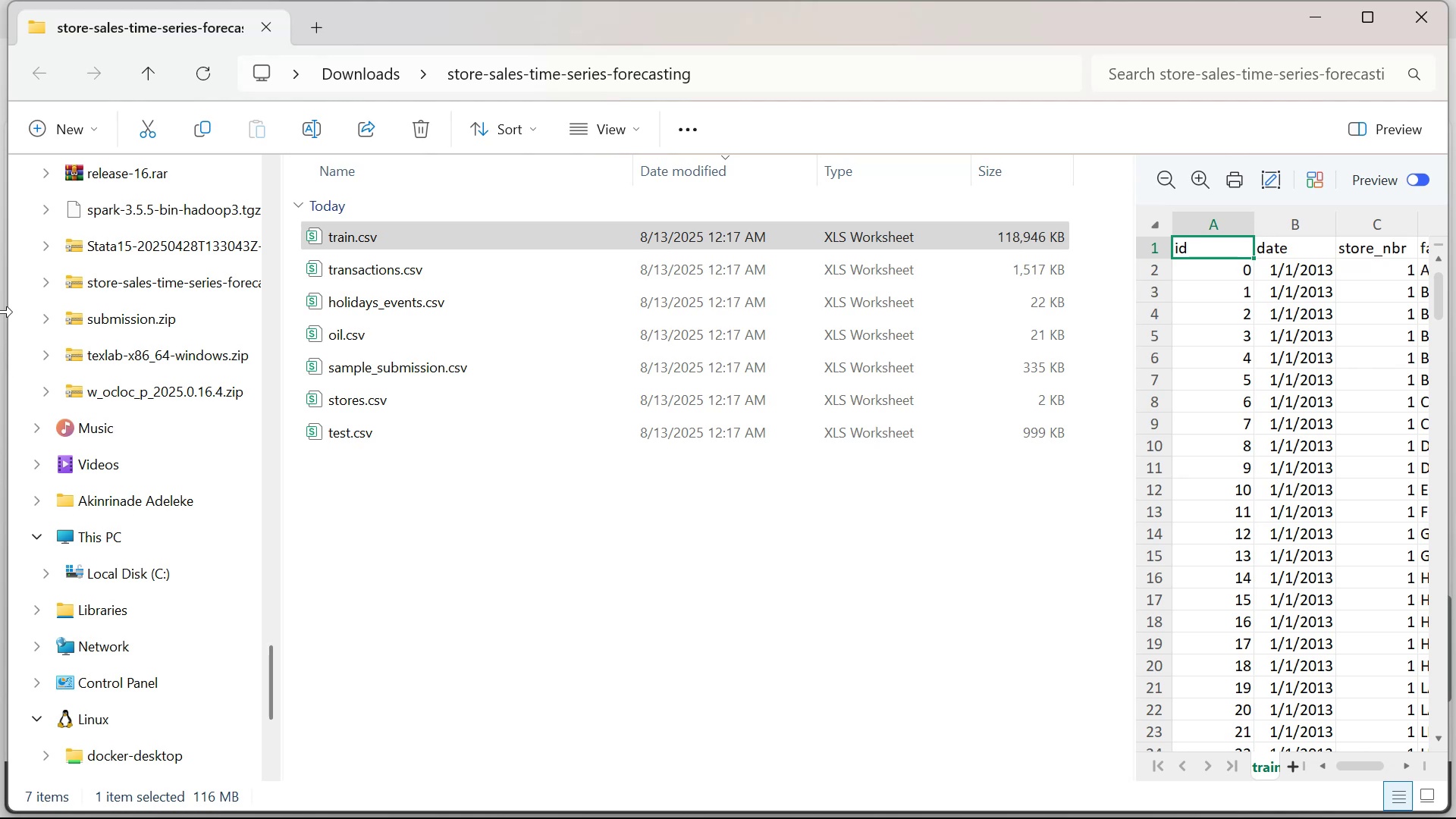 
wait(49.56)
 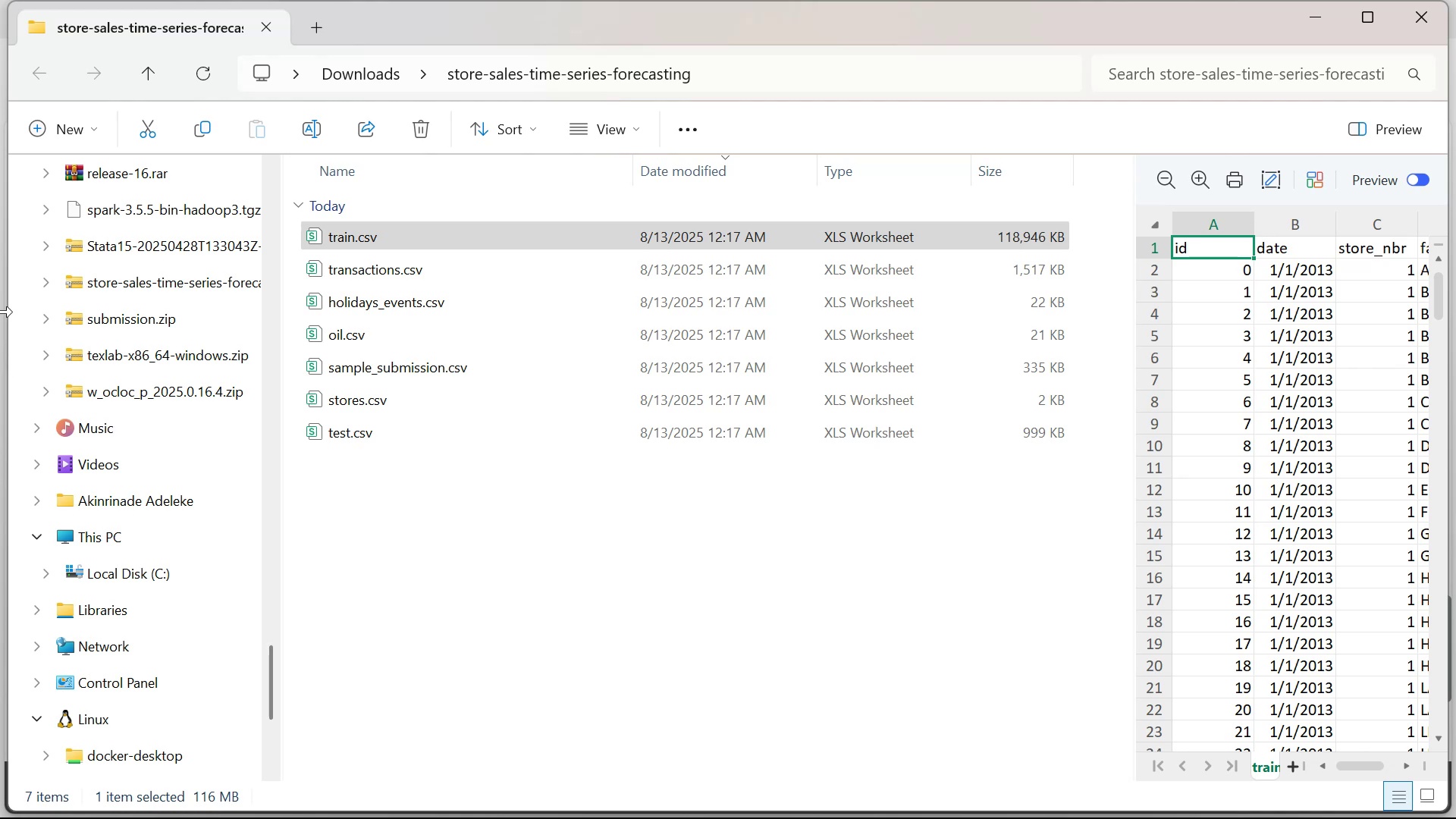 
right_click([425, 237])
 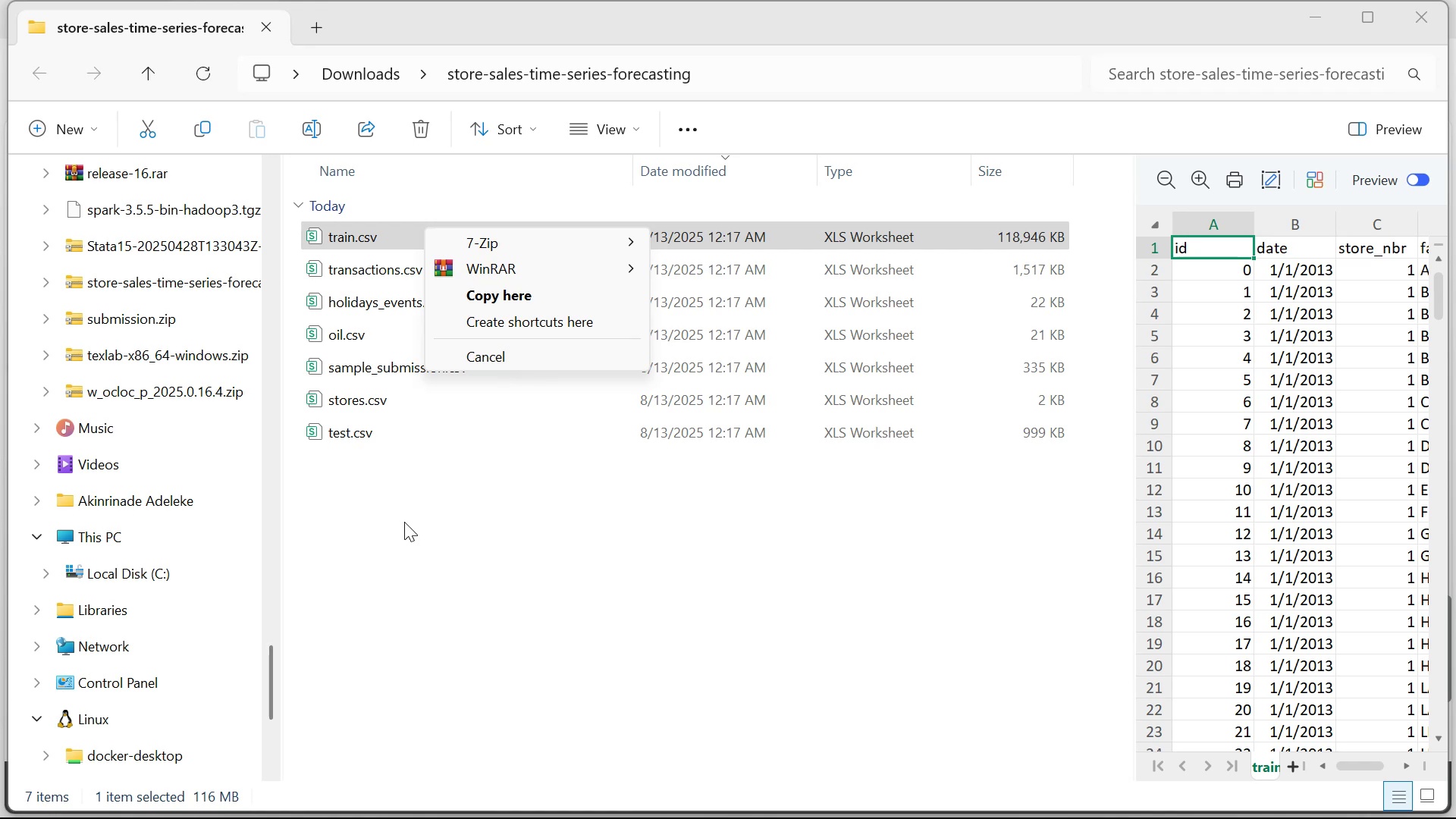 
left_click([404, 522])
 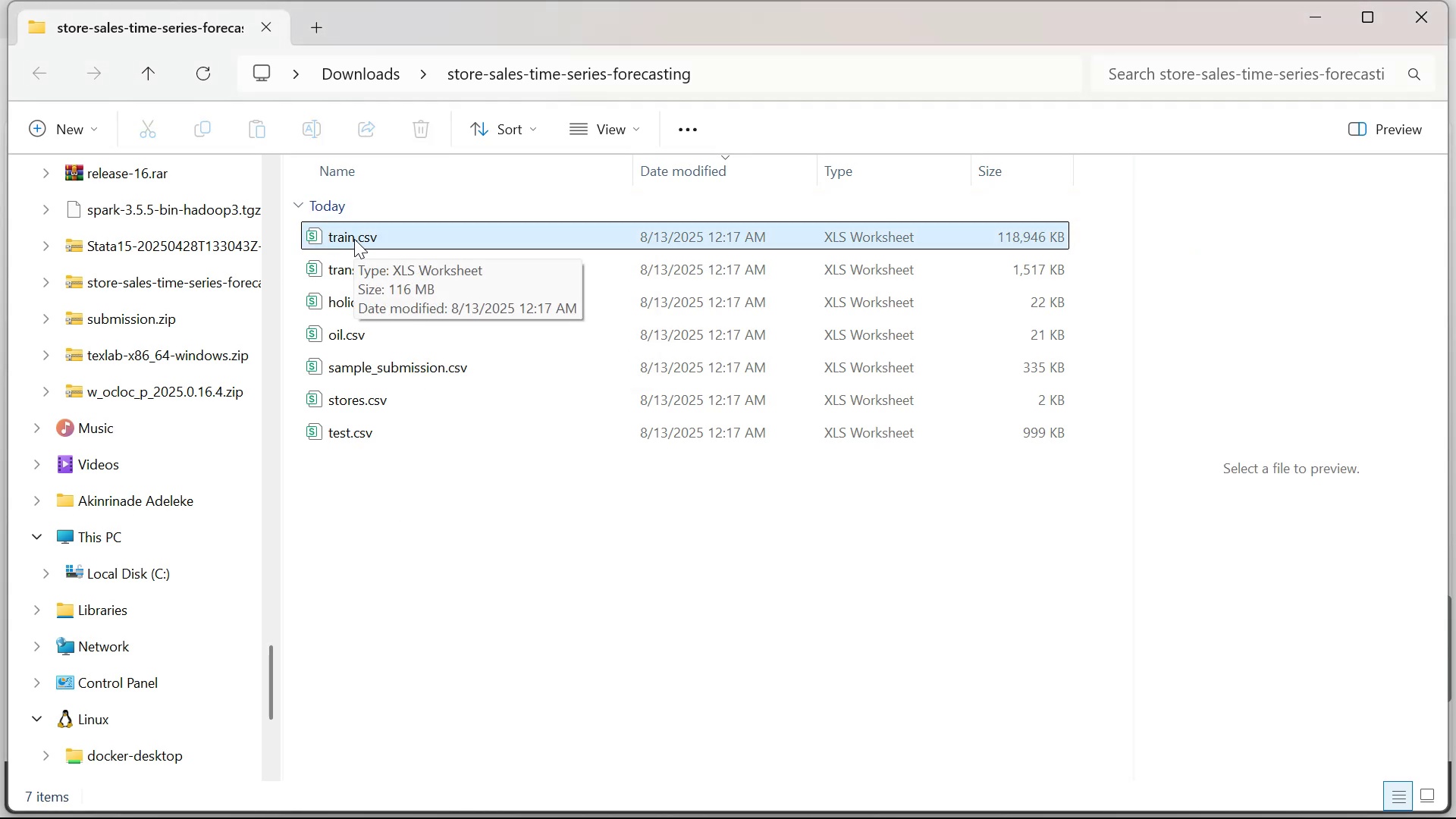 
right_click([354, 239])
 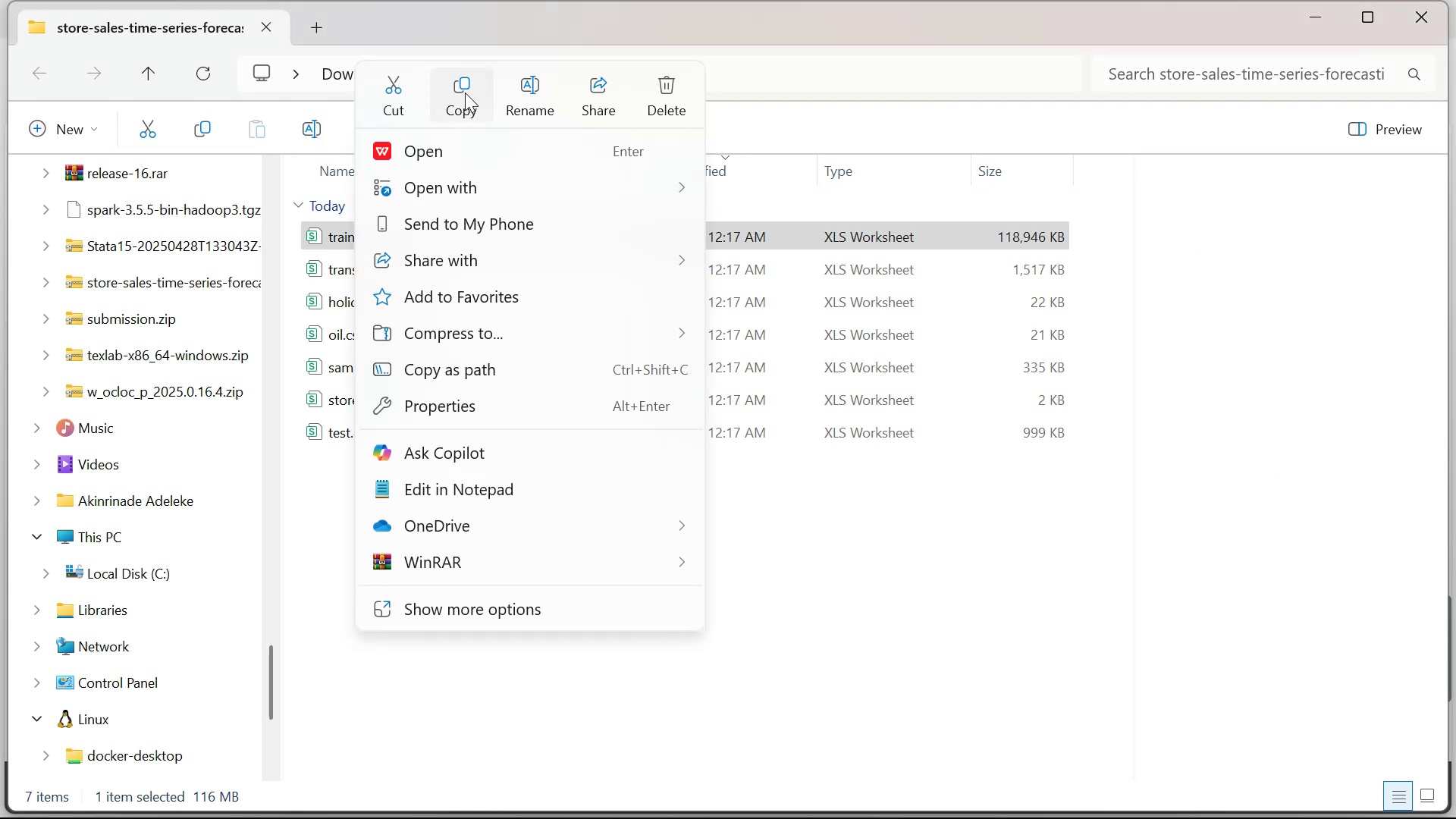 
left_click([467, 93])
 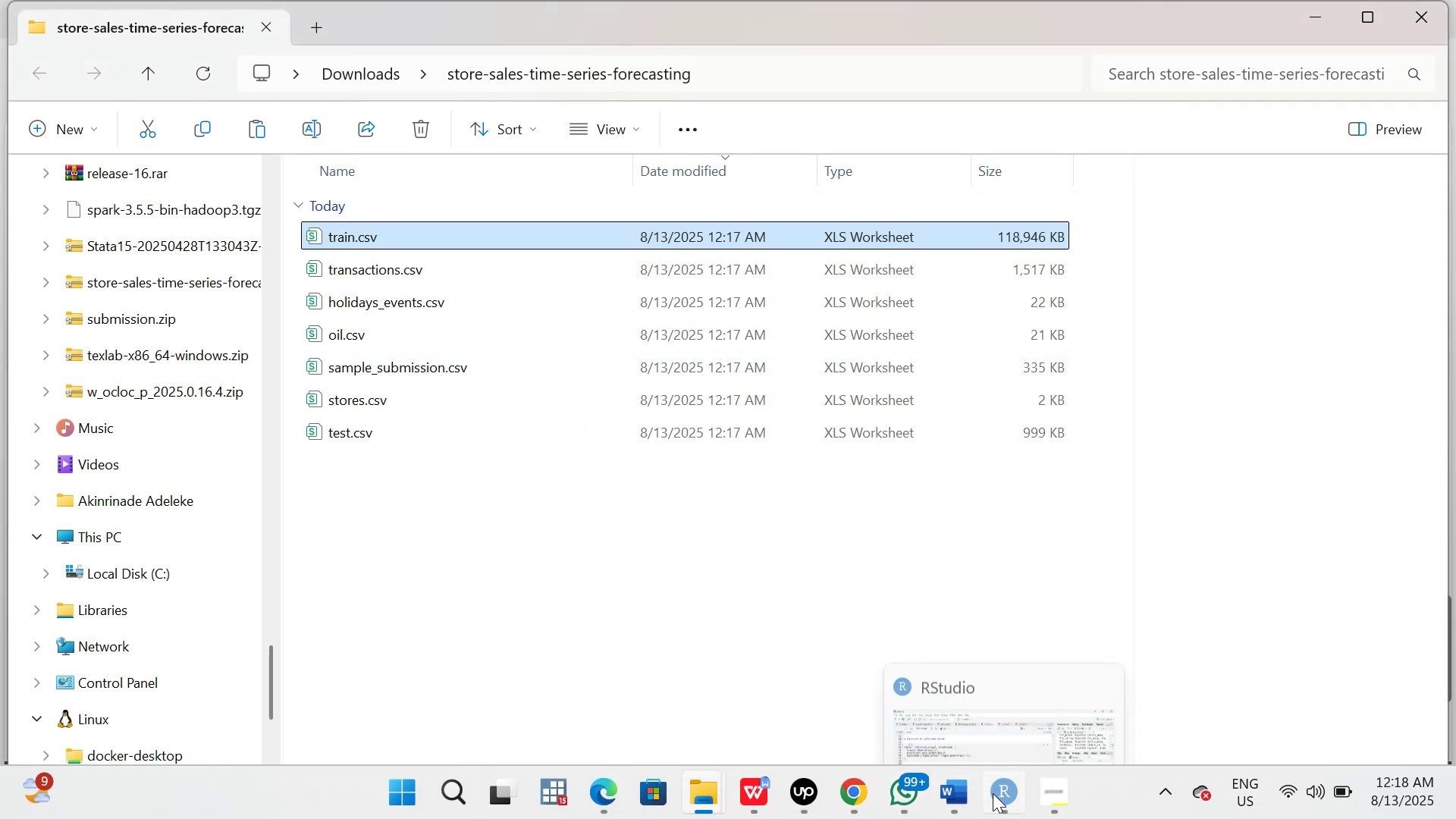 
left_click([942, 678])
 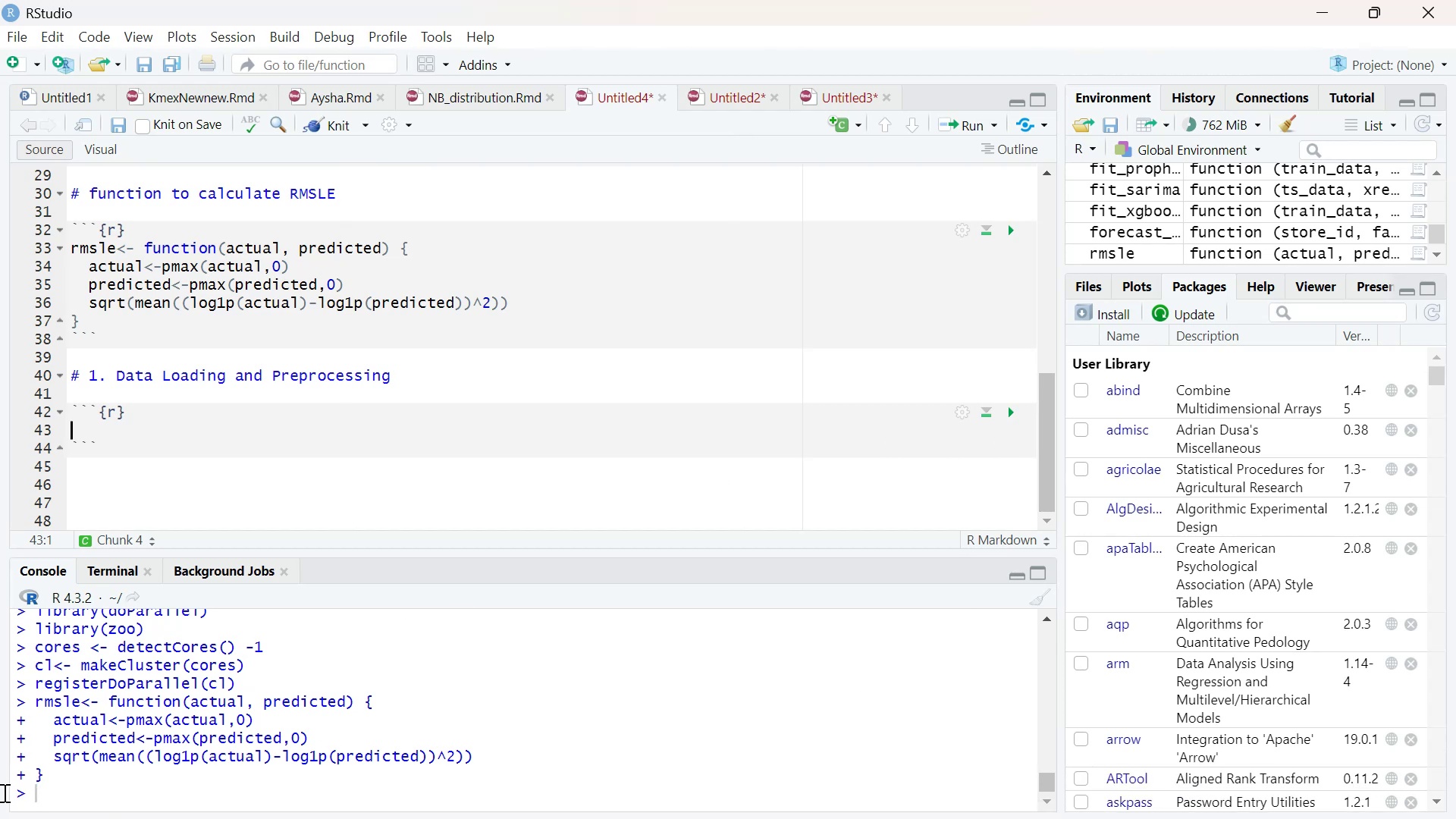 
left_click([54, 792])
 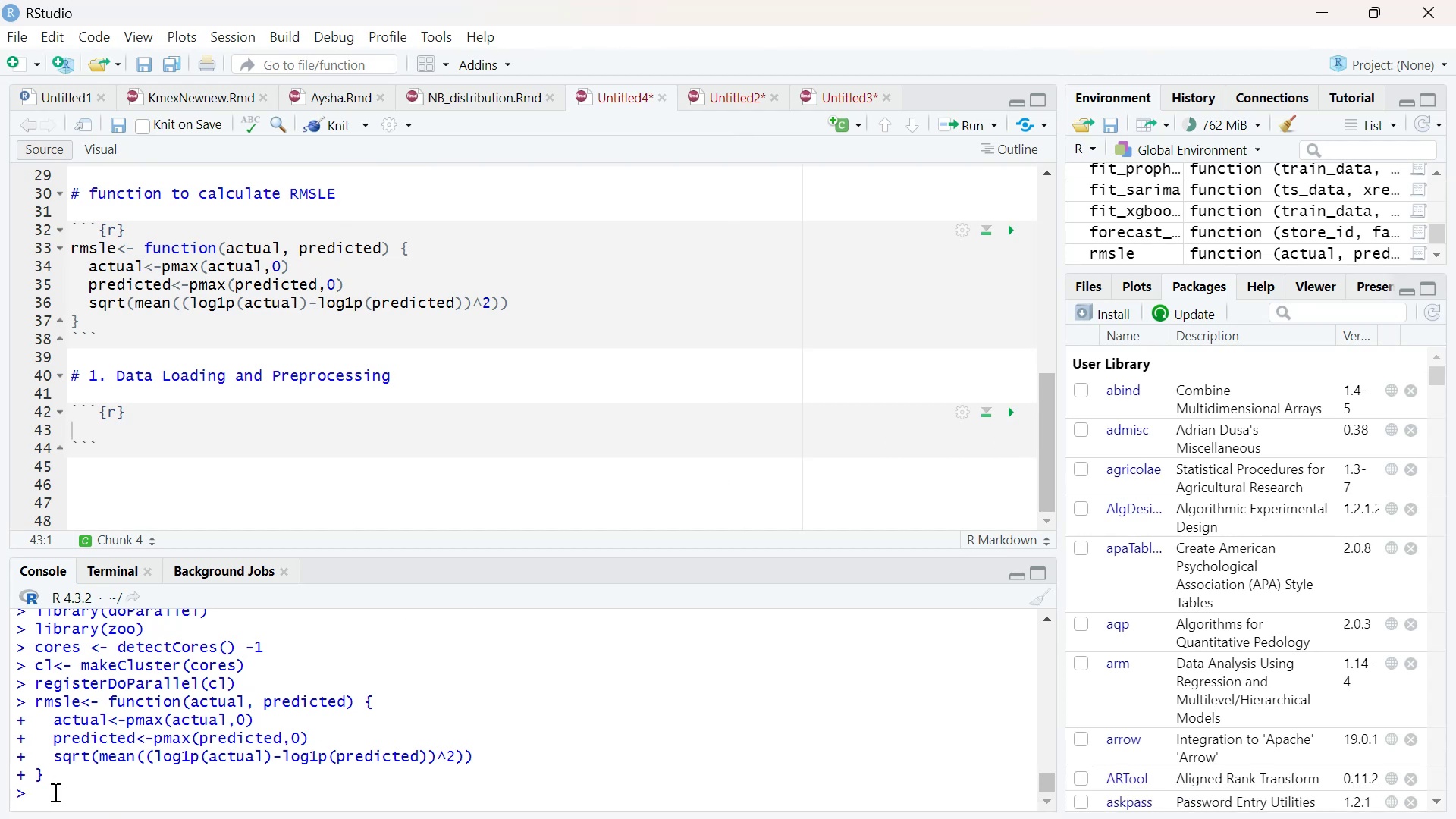 
type(get)
 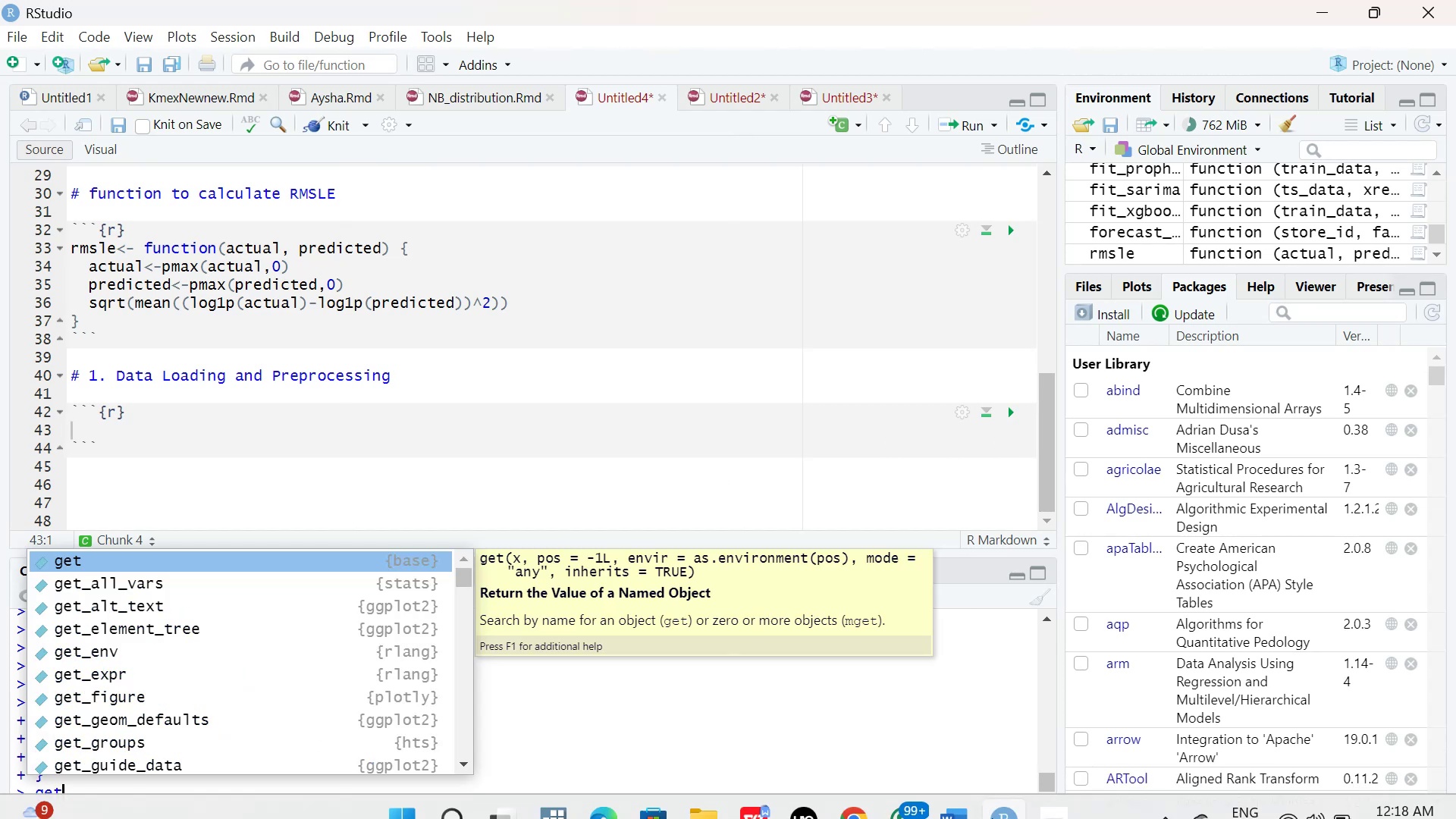 
type(()
key(Backspace)
key(Backspace)
type(twd()
 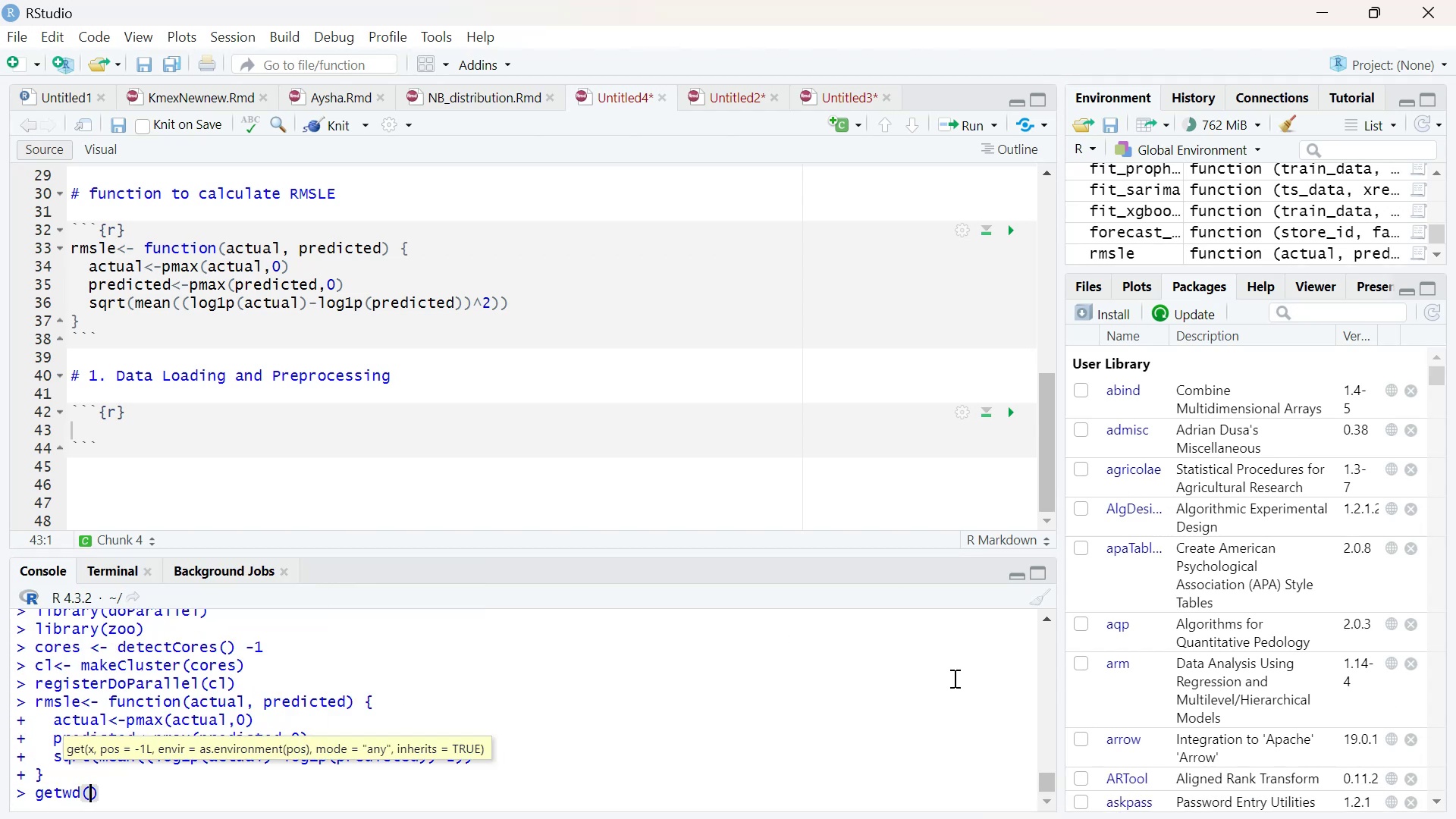 
wait(7.49)
 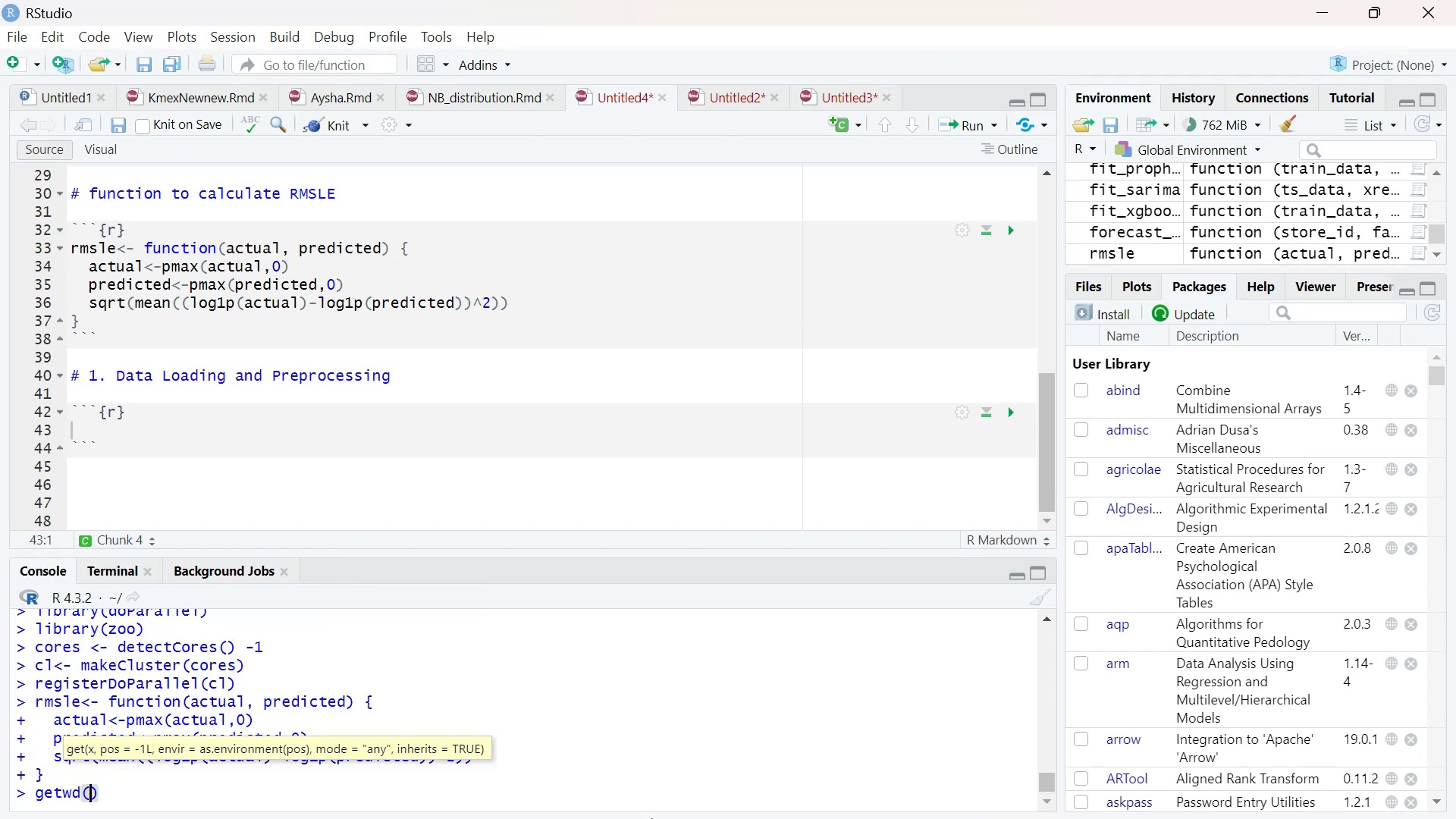 
left_click([131, 788])
 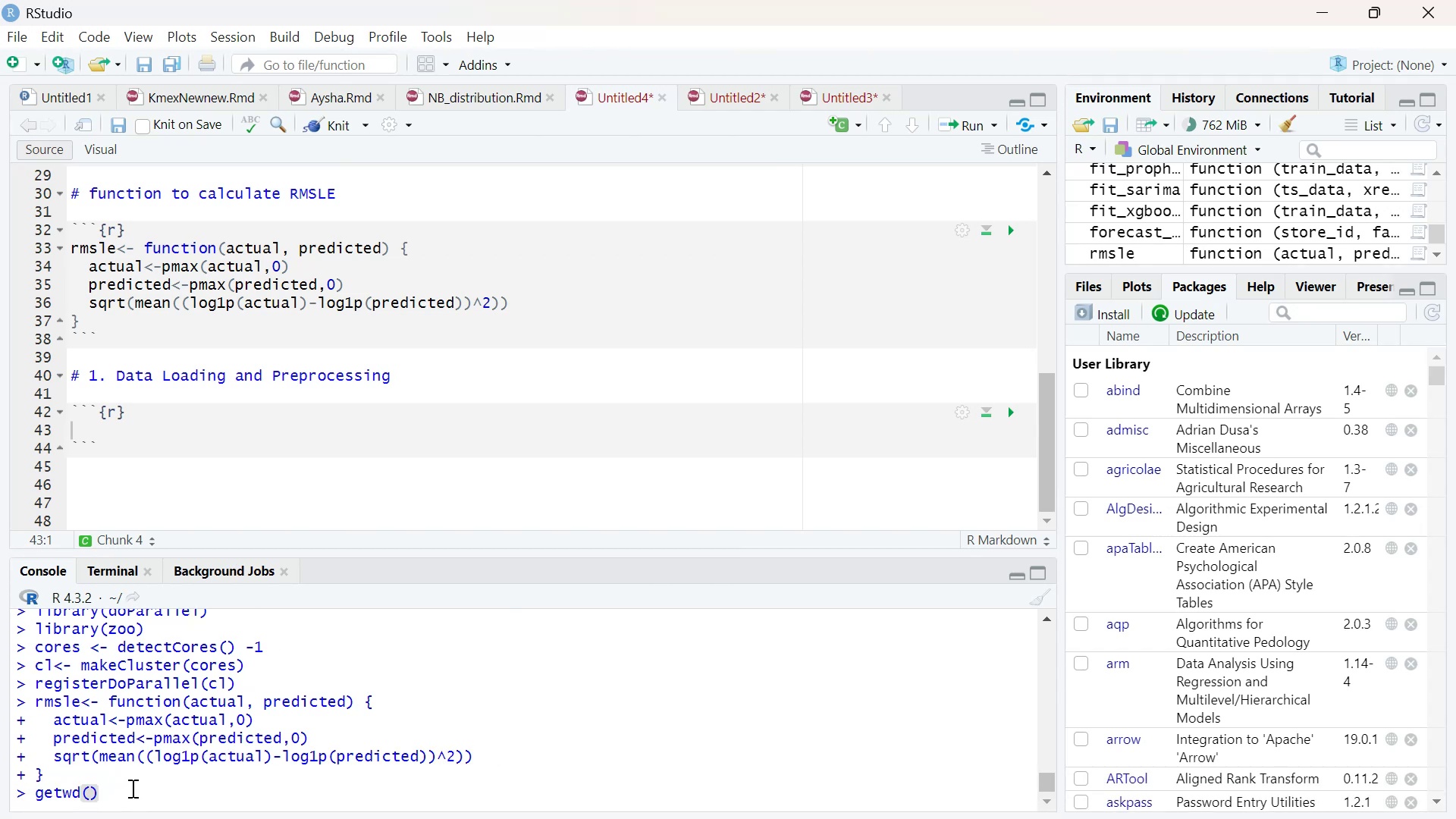 
key(Enter)
 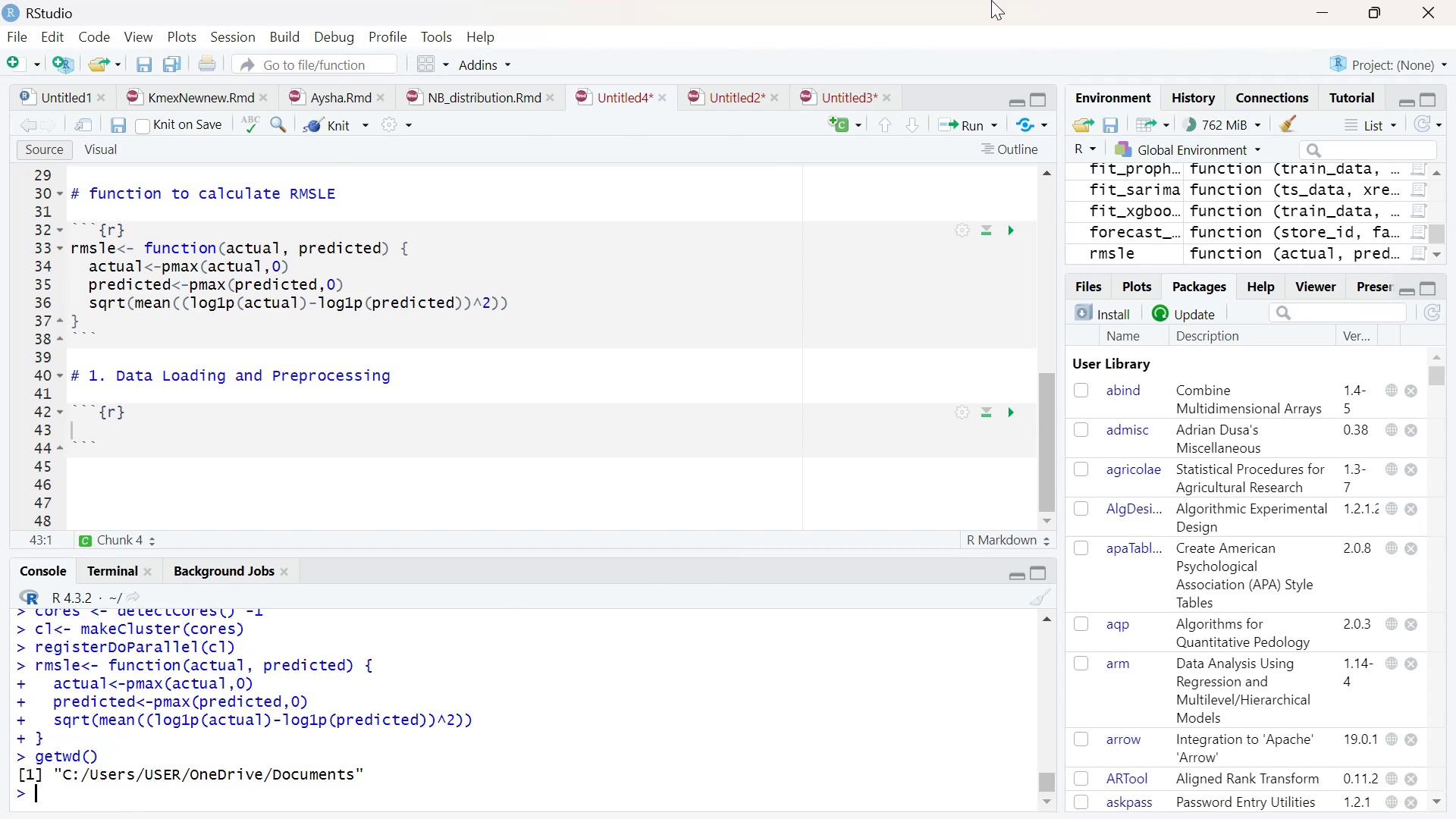 
left_click([1330, 14])
 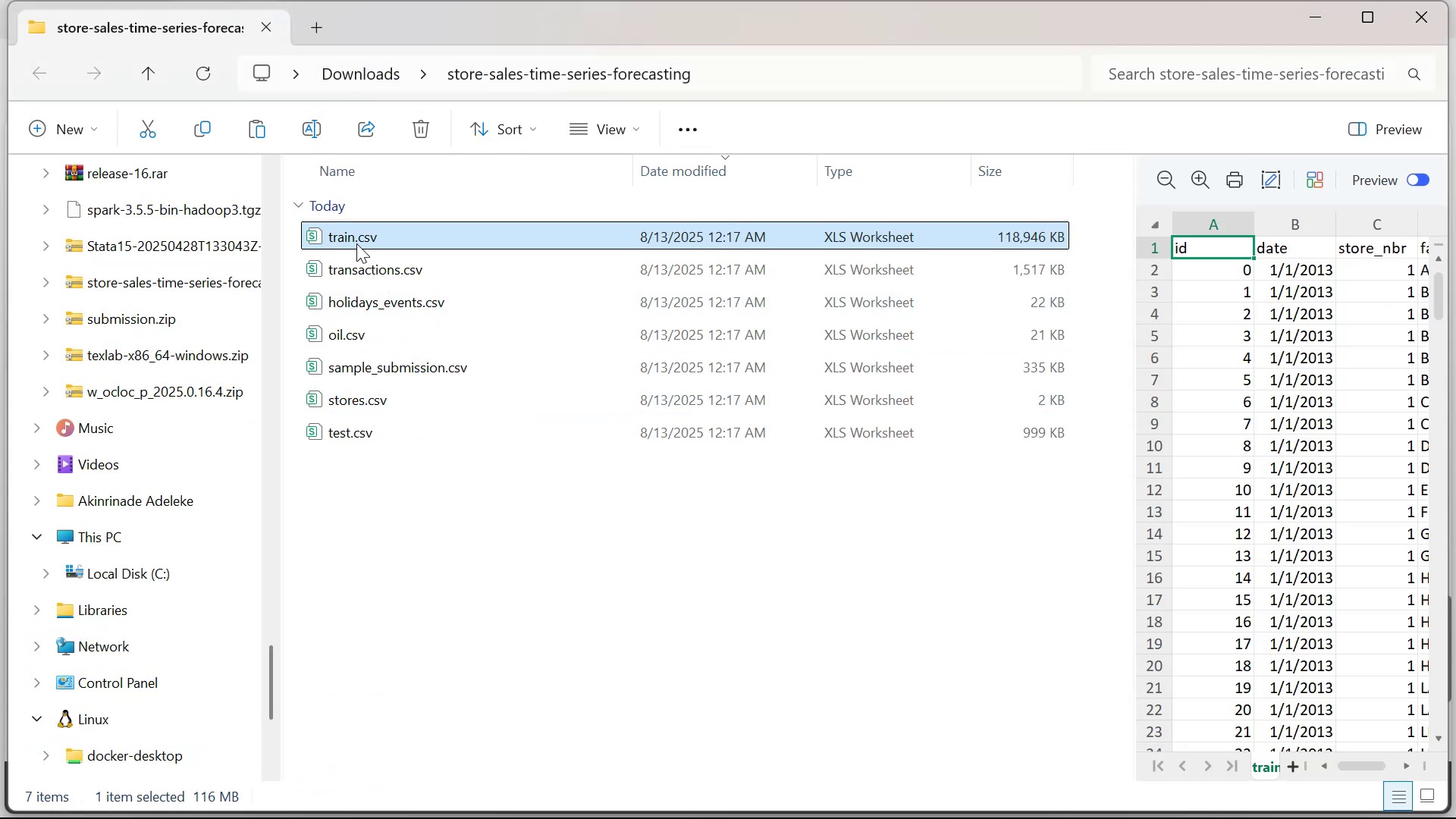 
right_click([356, 243])
 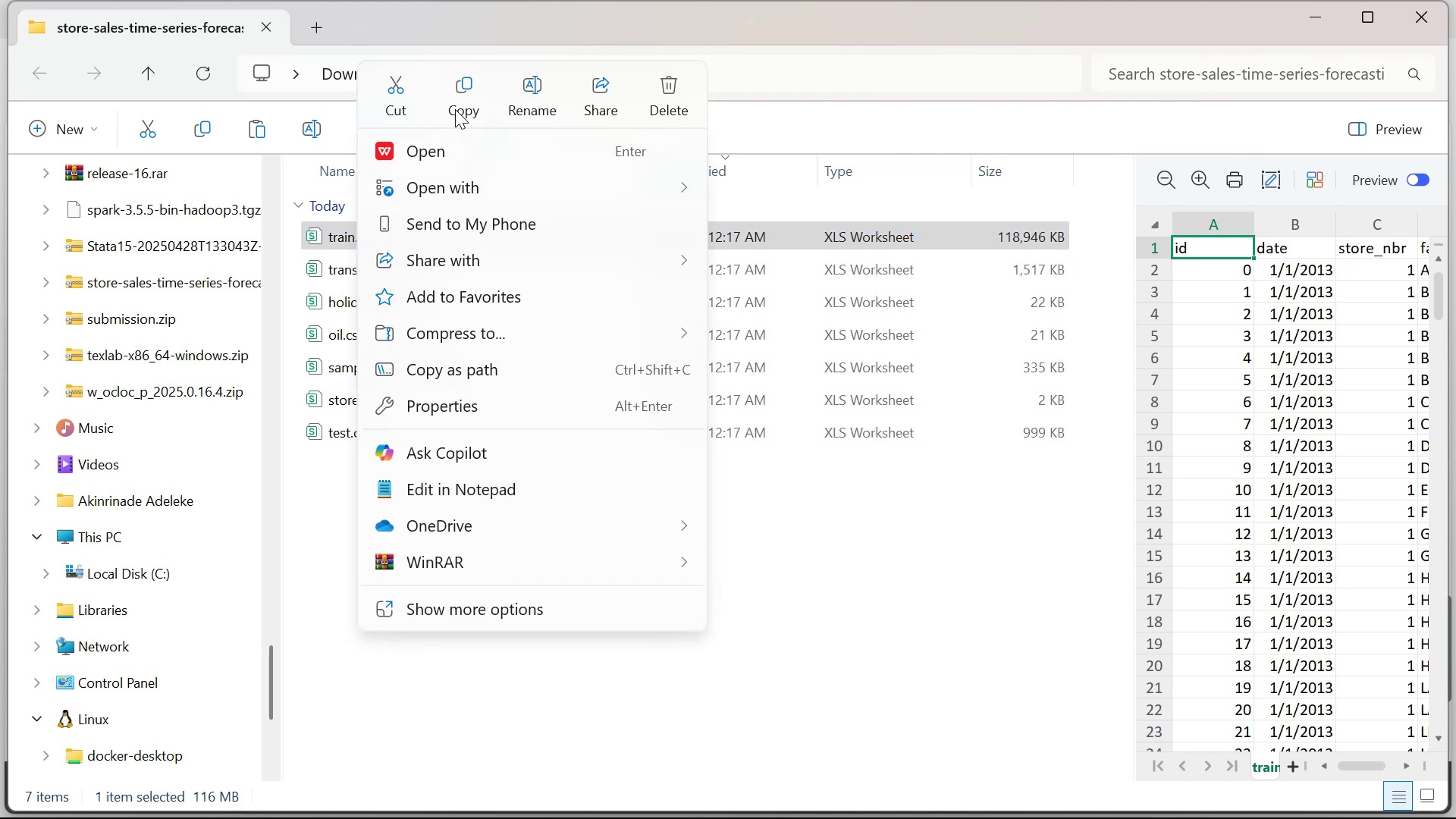 
left_click([460, 91])
 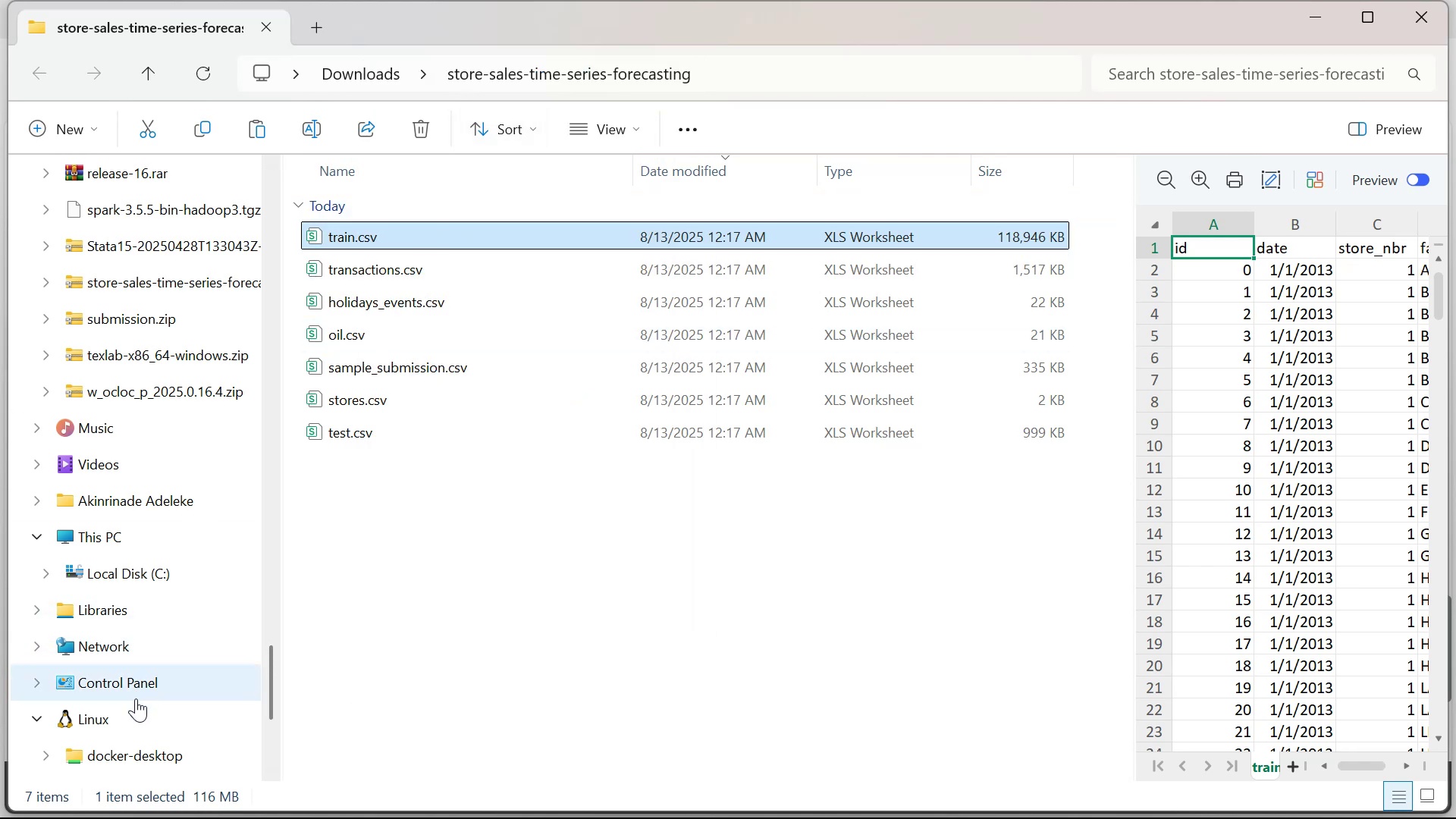 
scroll: coordinate [179, 208], scroll_direction: up, amount: 31.0
 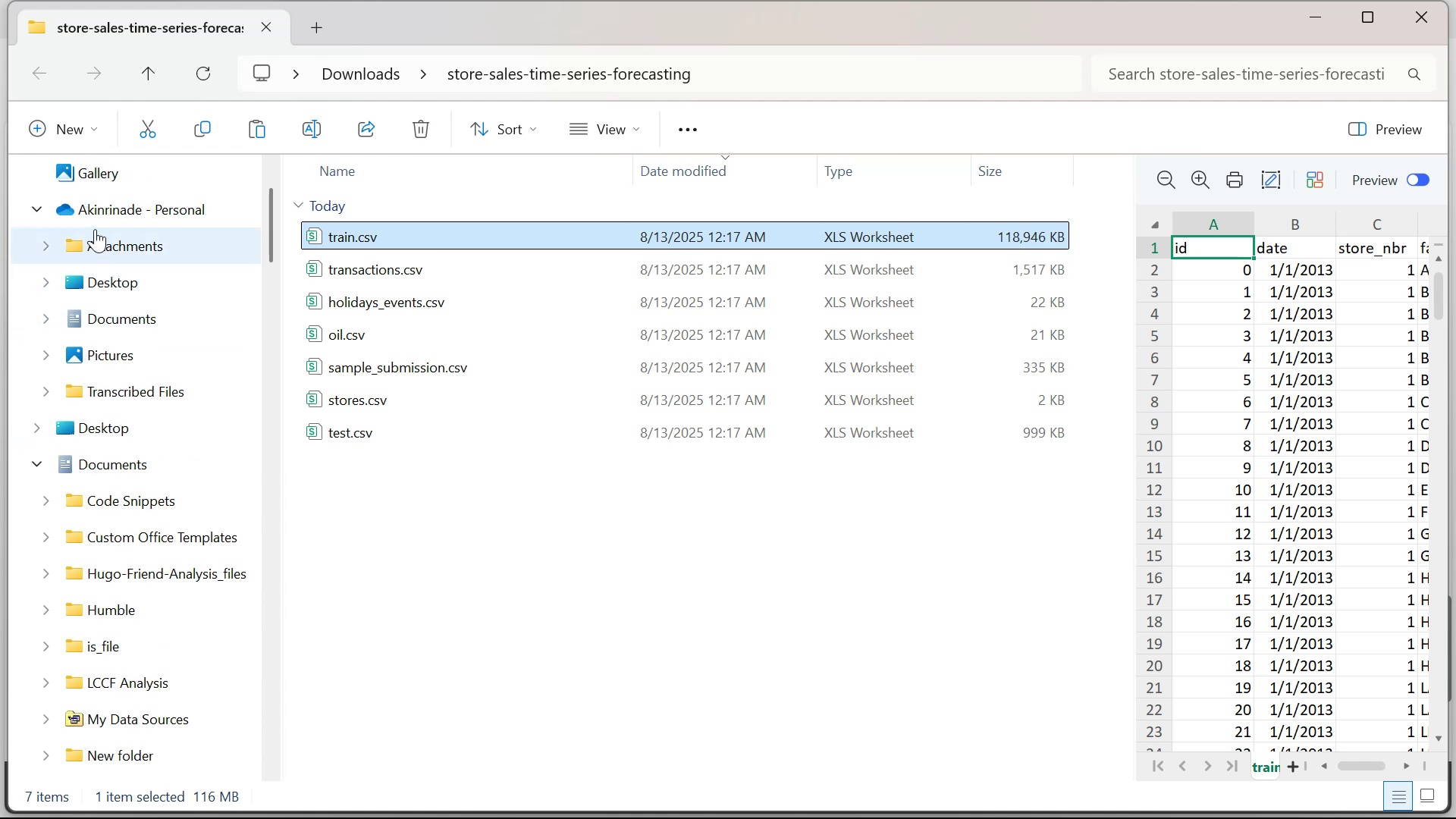 
left_click([96, 222])
 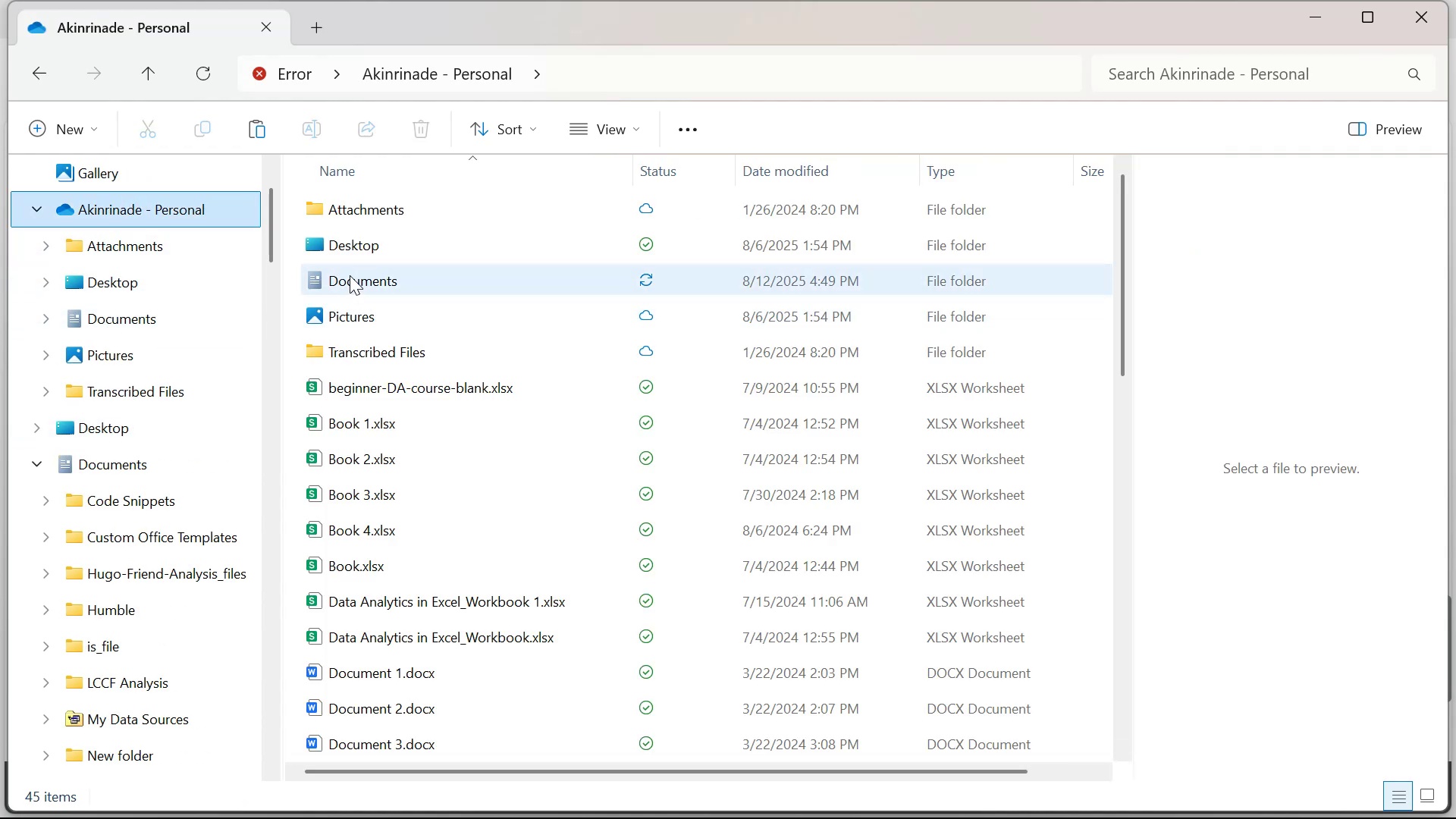 
left_click([350, 275])
 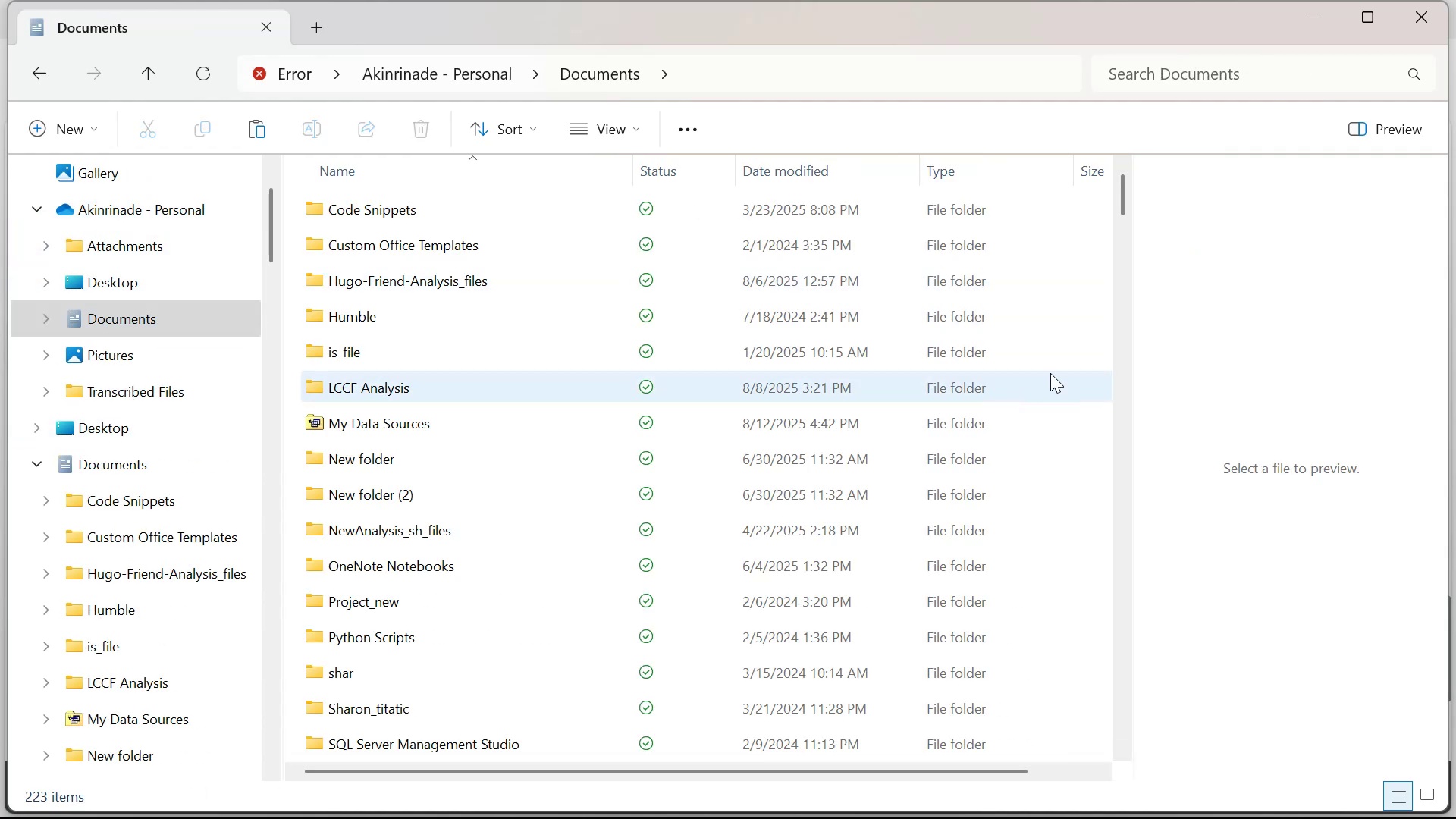 
right_click([1075, 359])
 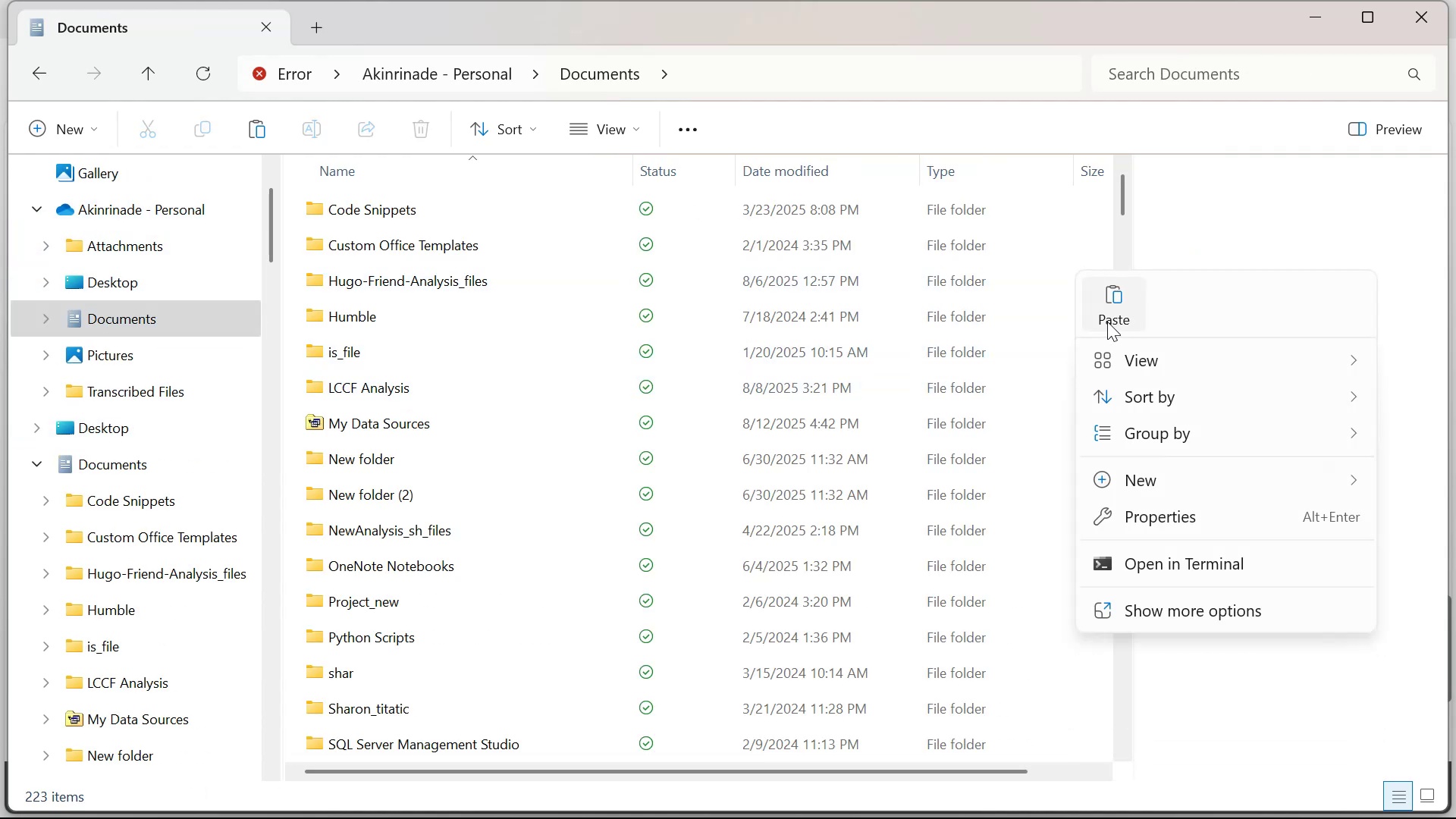 
left_click([1107, 304])
 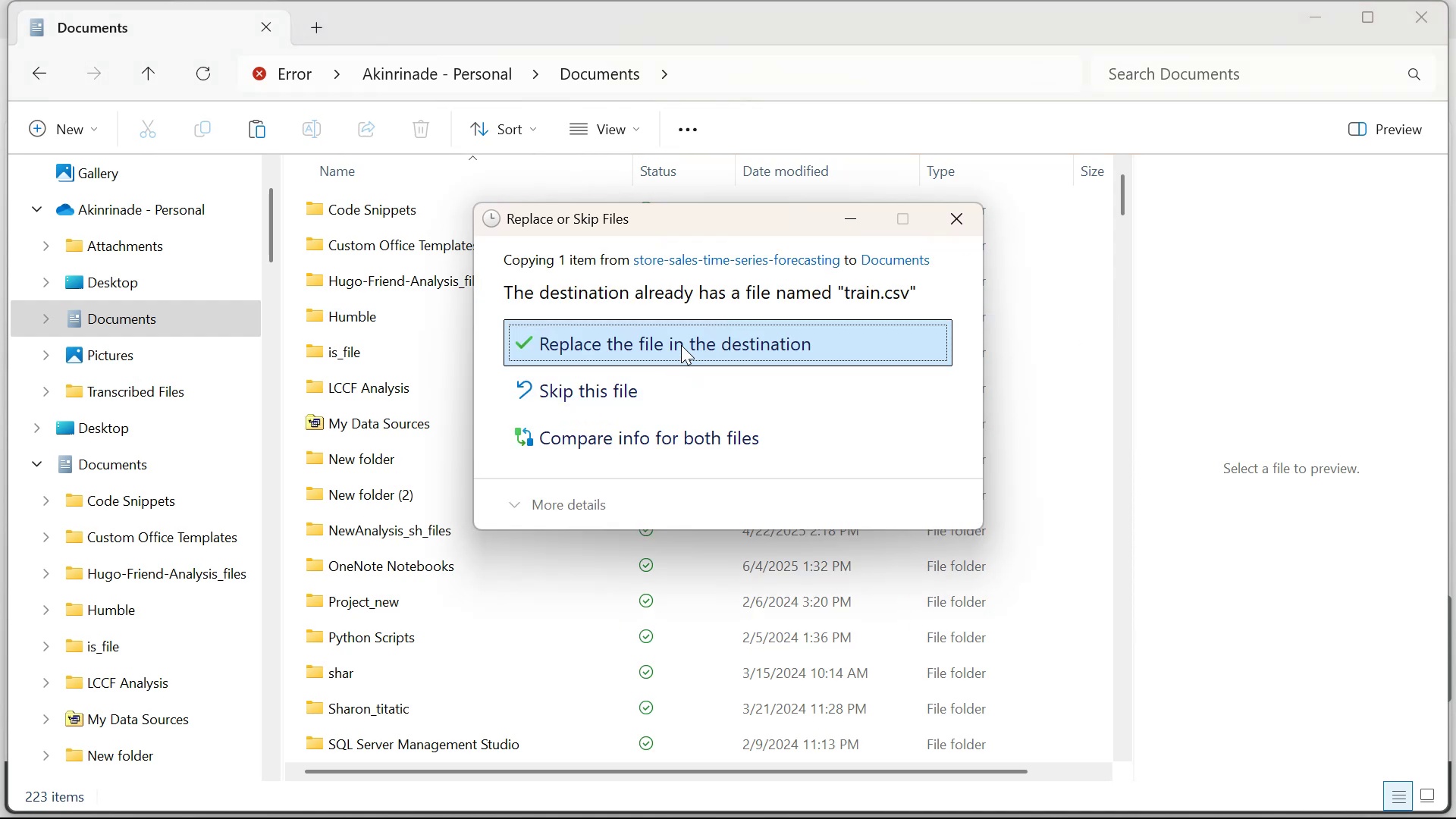 
left_click([686, 340])
 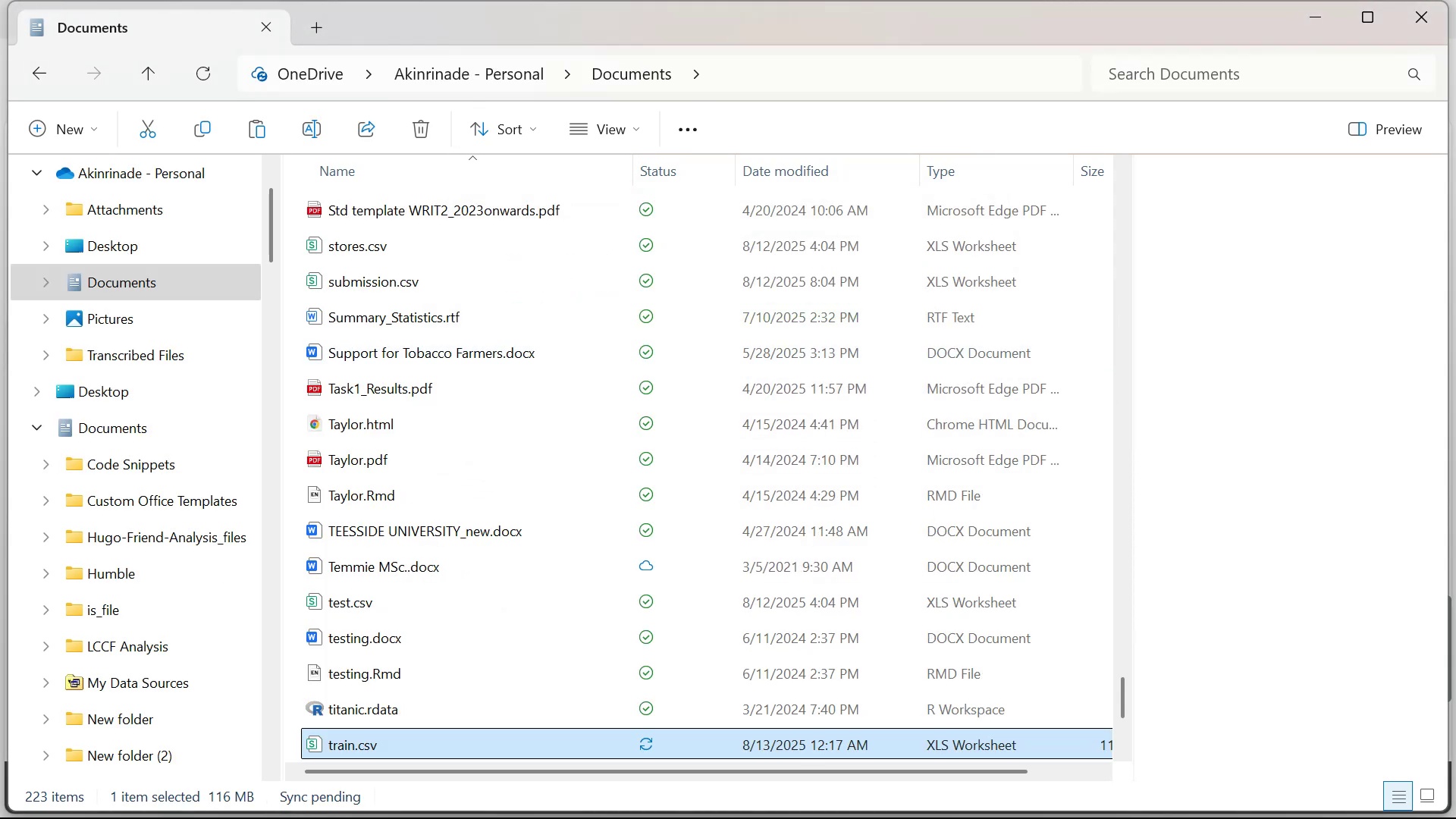 
wait(8.06)
 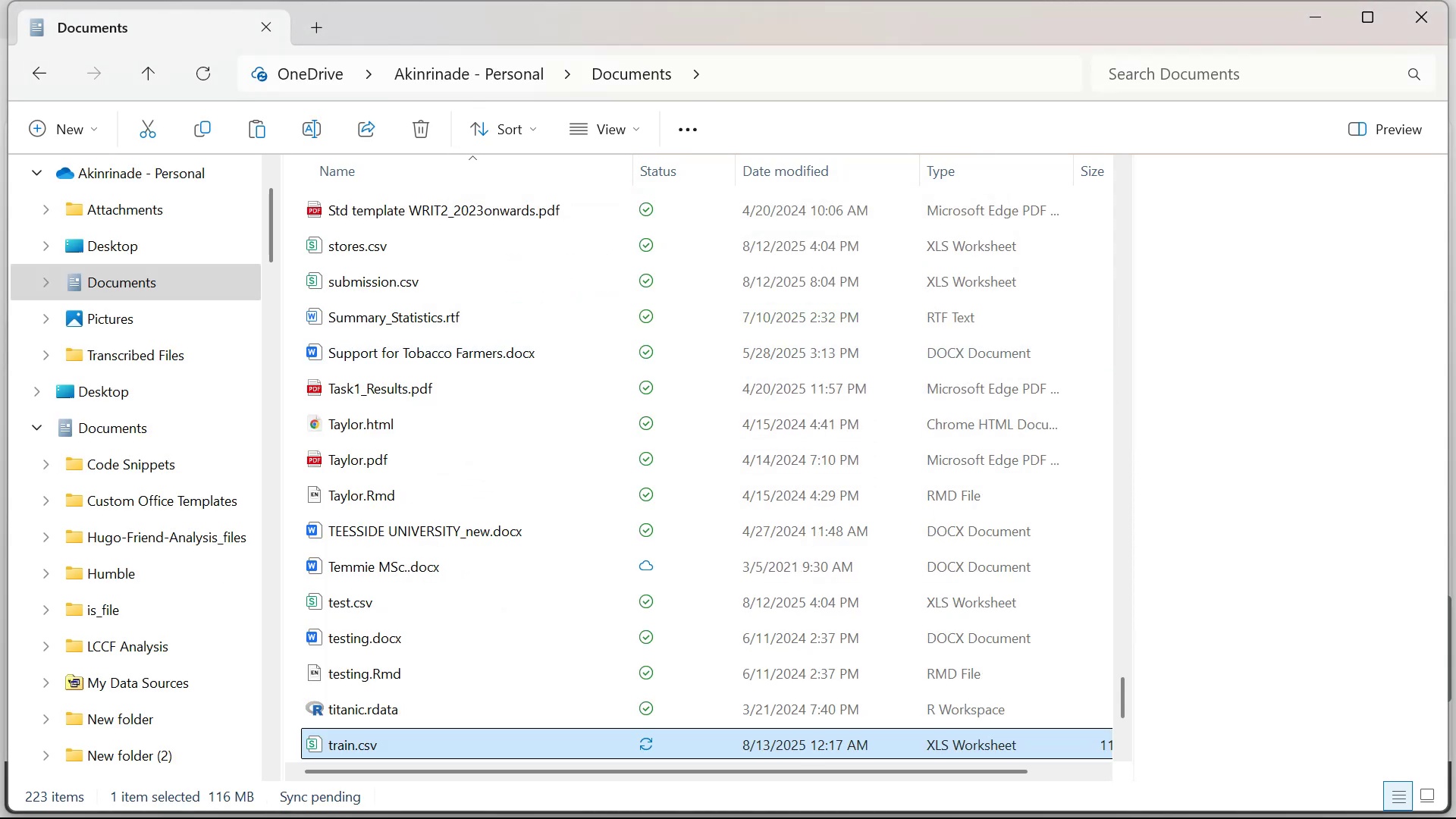 
mouse_move([695, 770])
 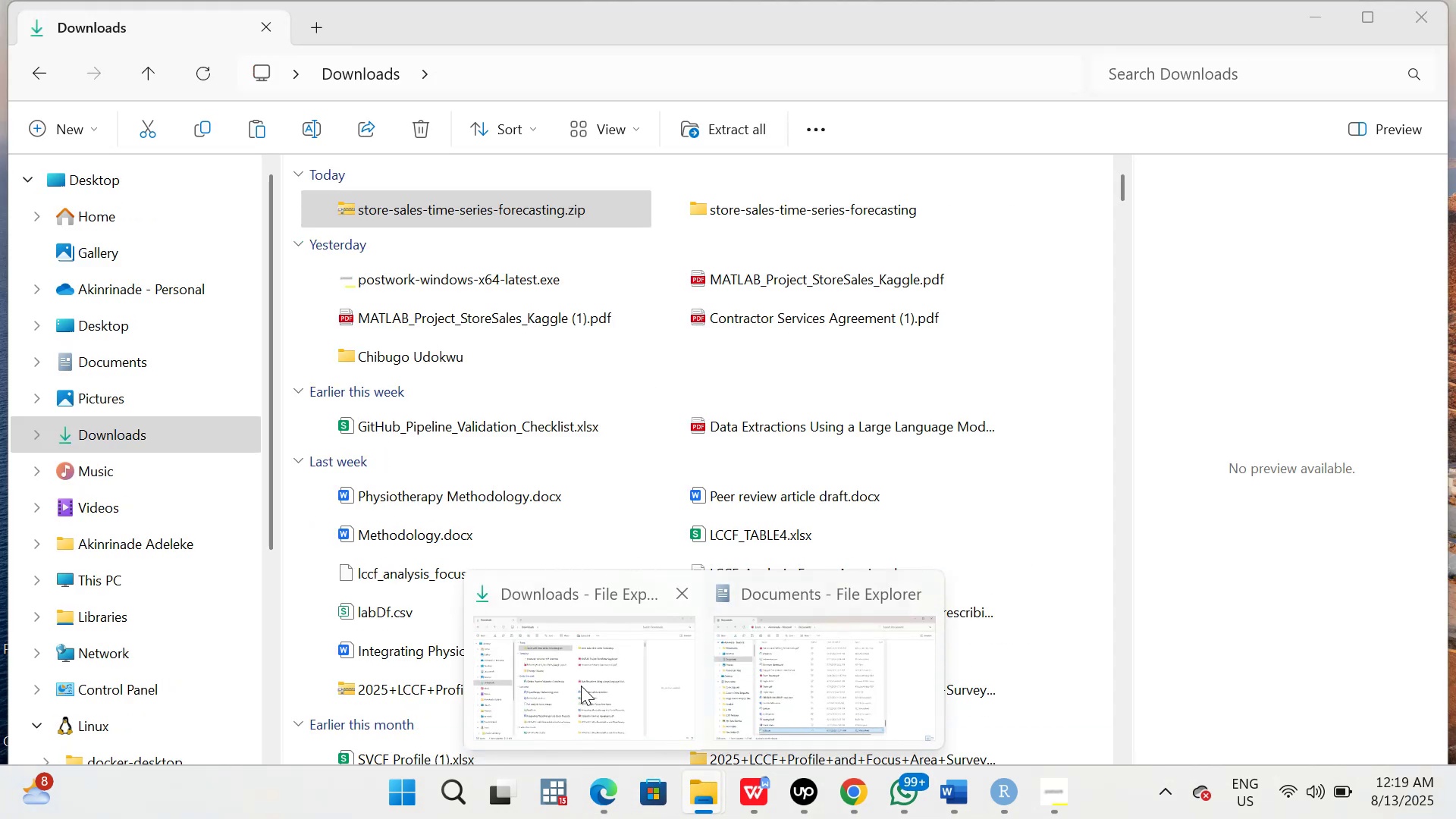 
mouse_move([795, 651])
 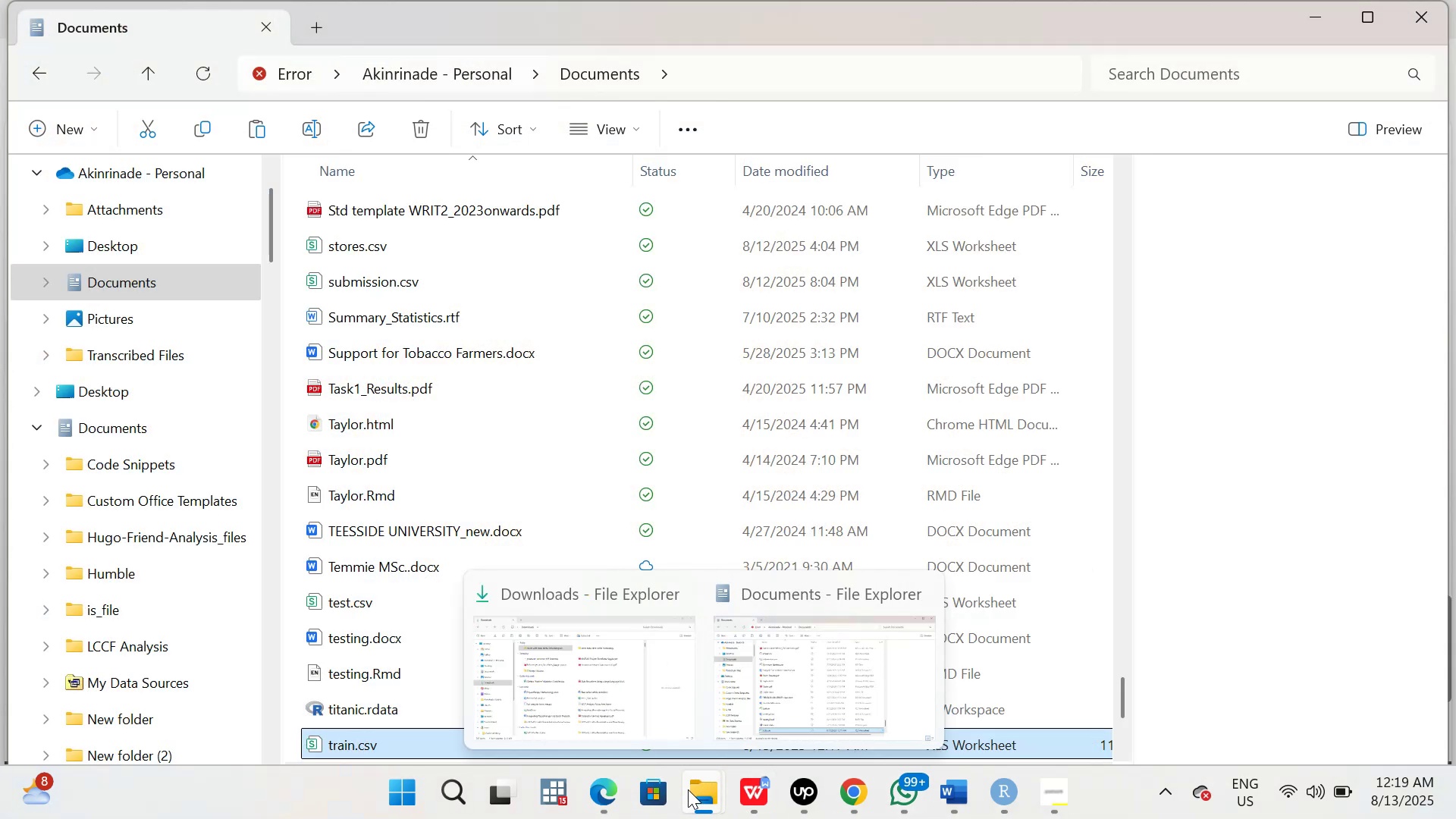 
left_click([635, 701])
 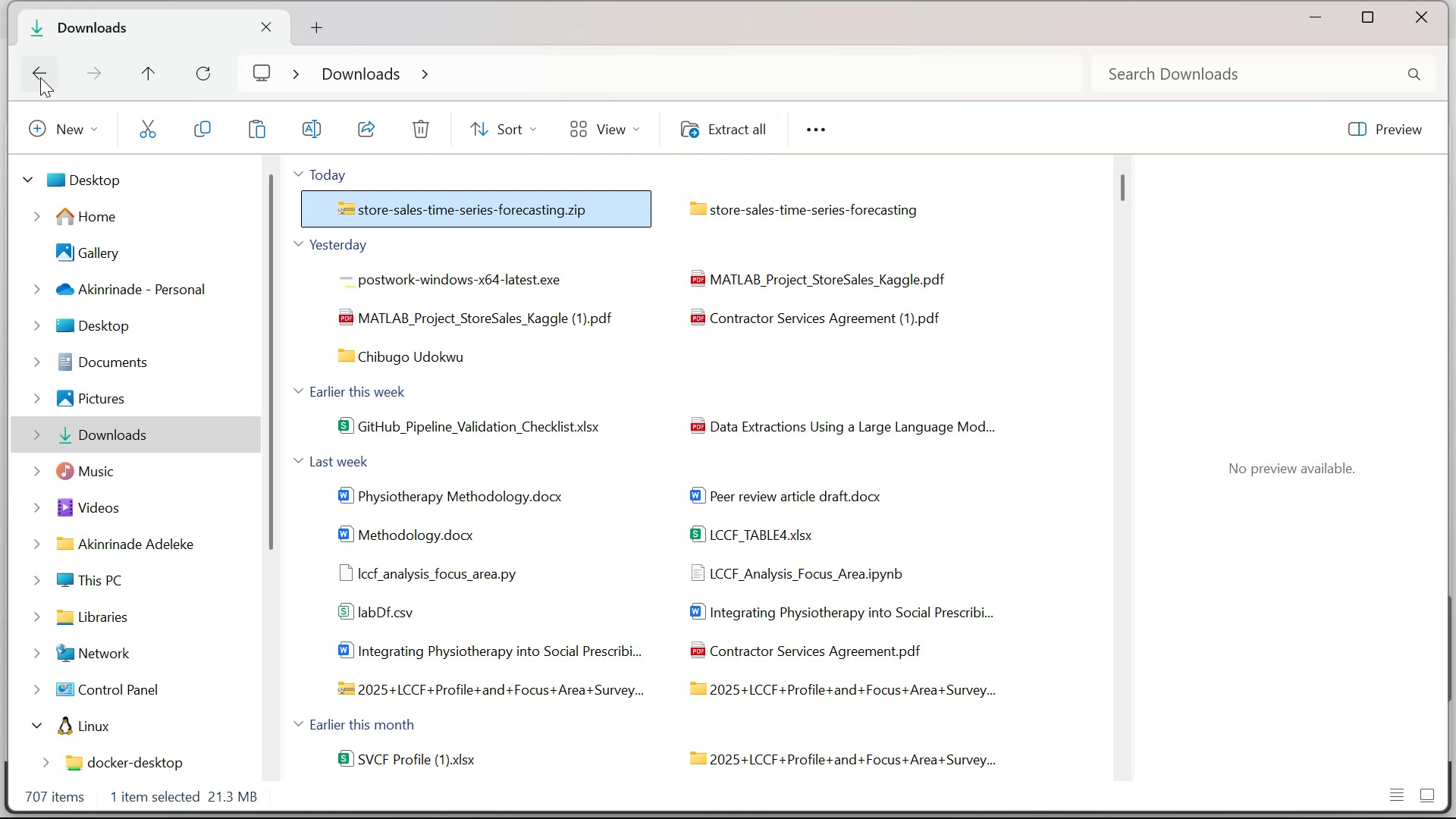 
left_click([40, 78])
 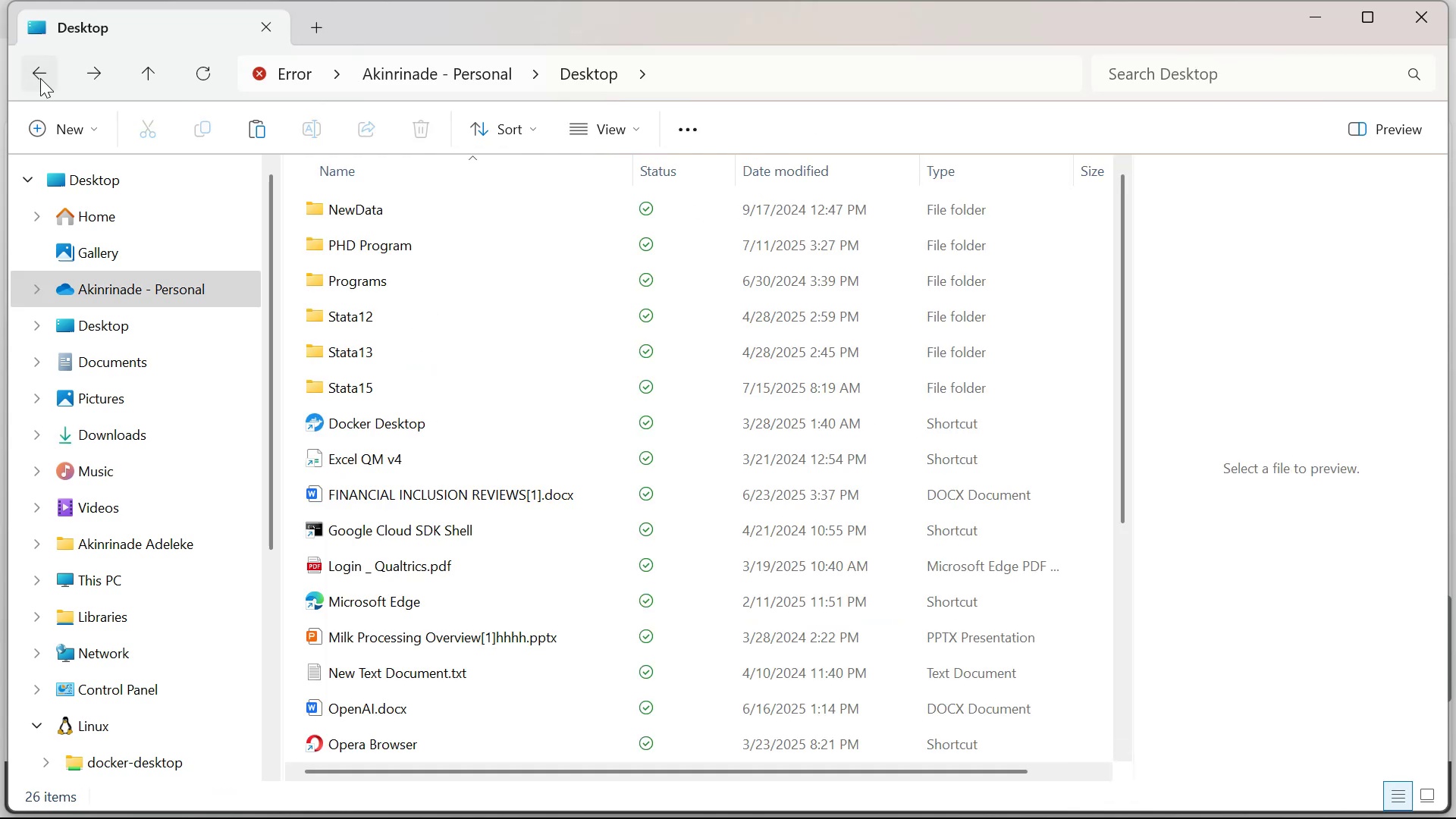 
left_click([40, 78])
 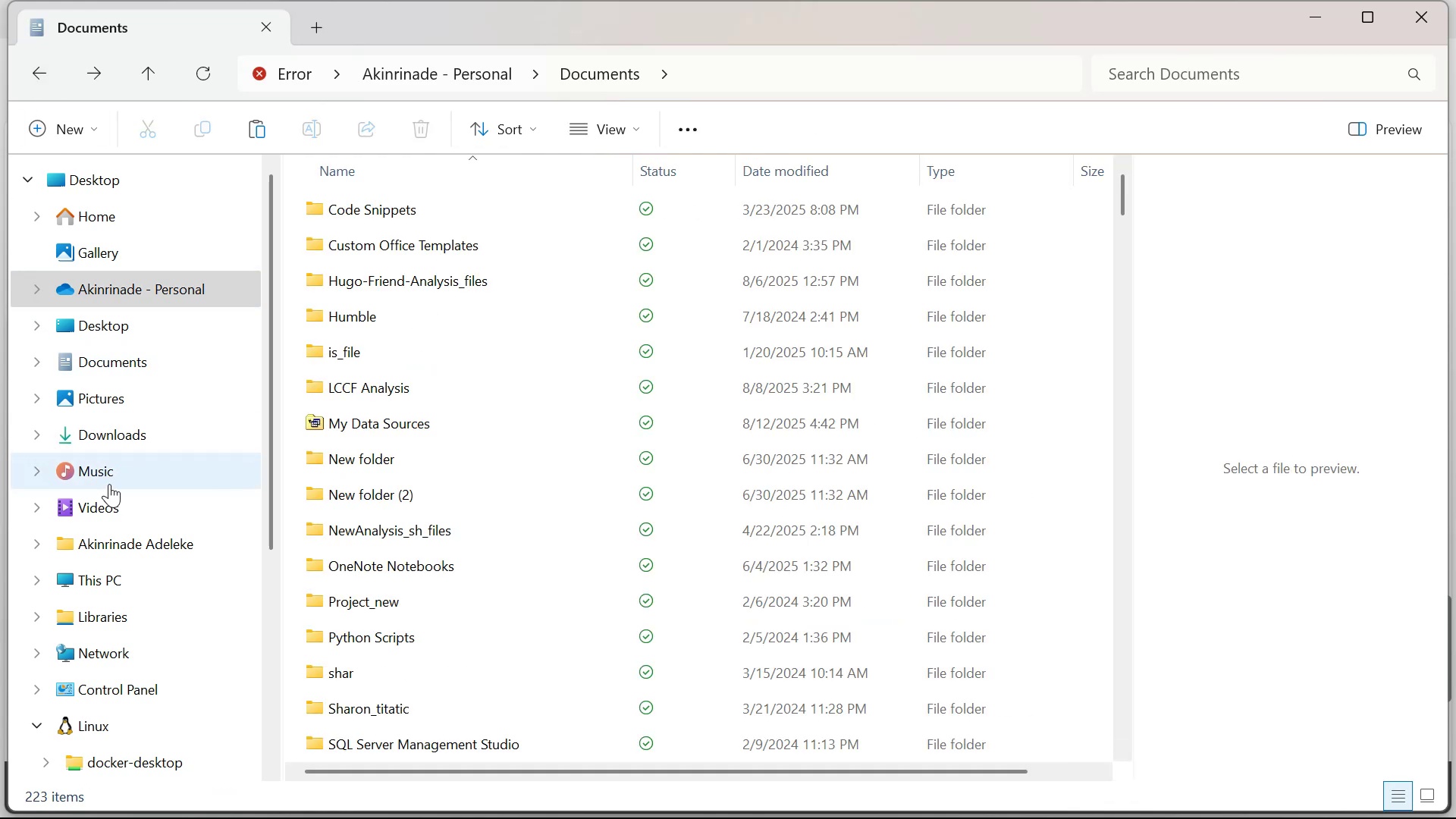 
left_click([98, 427])
 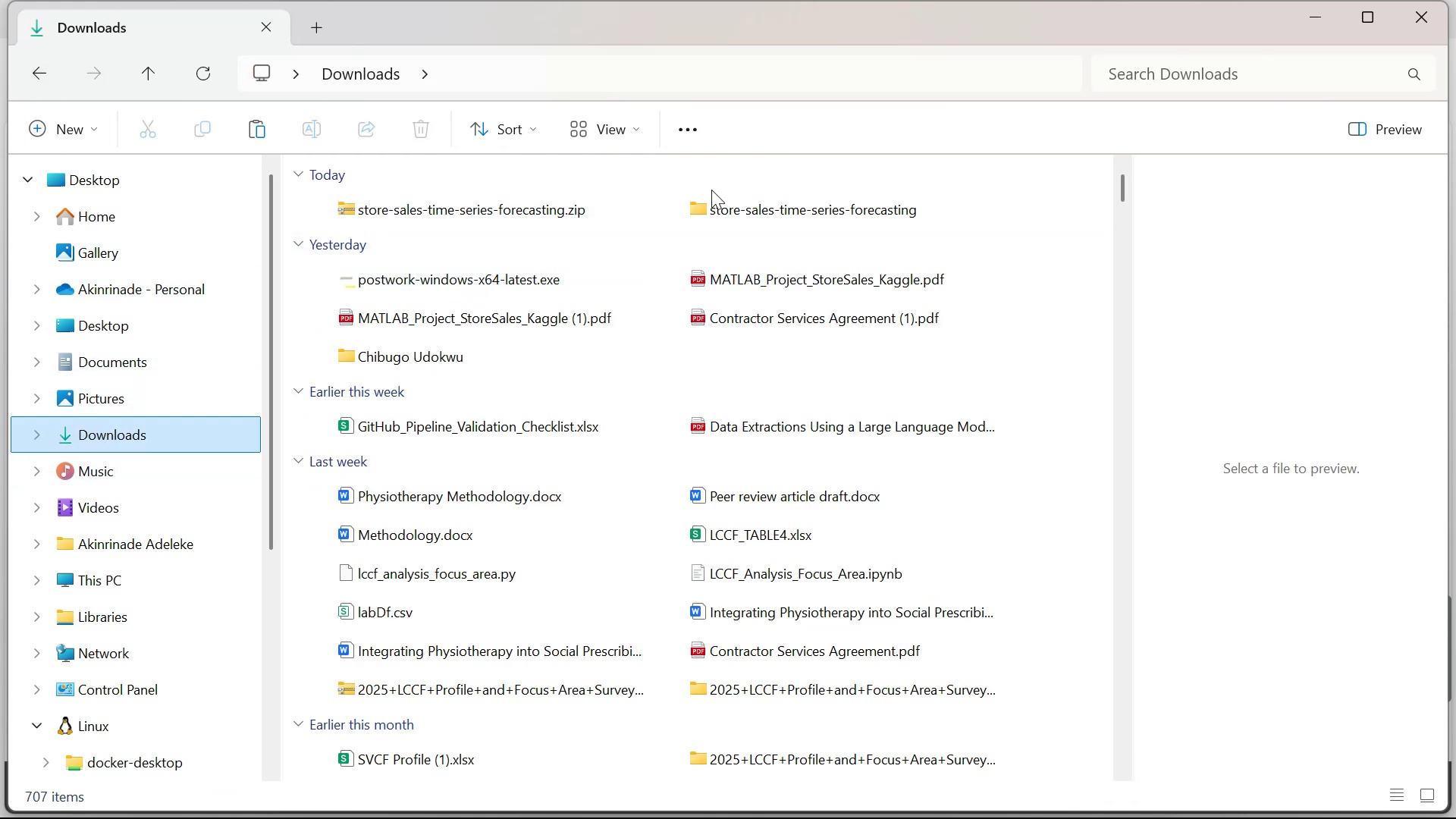 
double_click([736, 206])
 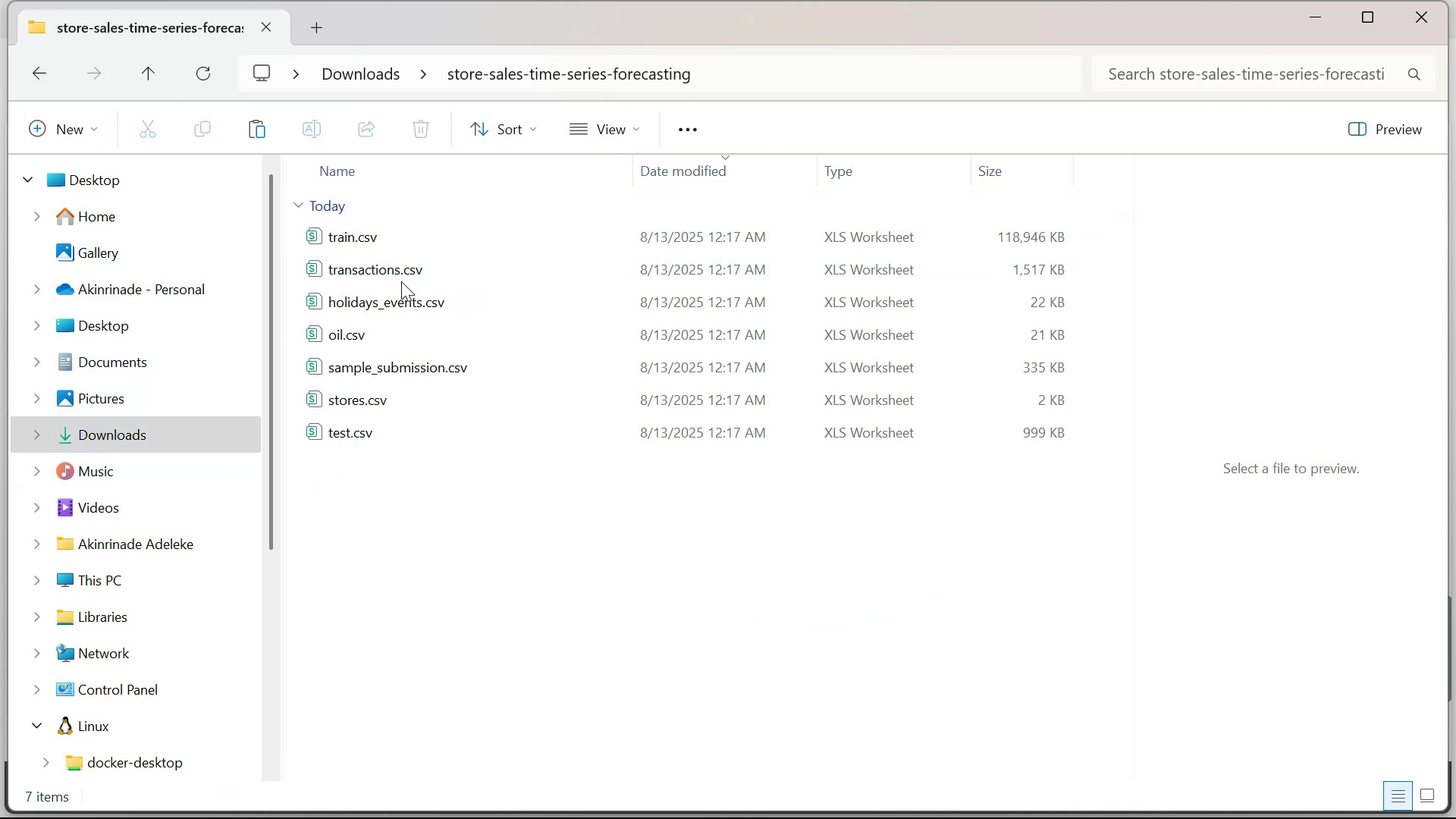 
left_click([401, 280])
 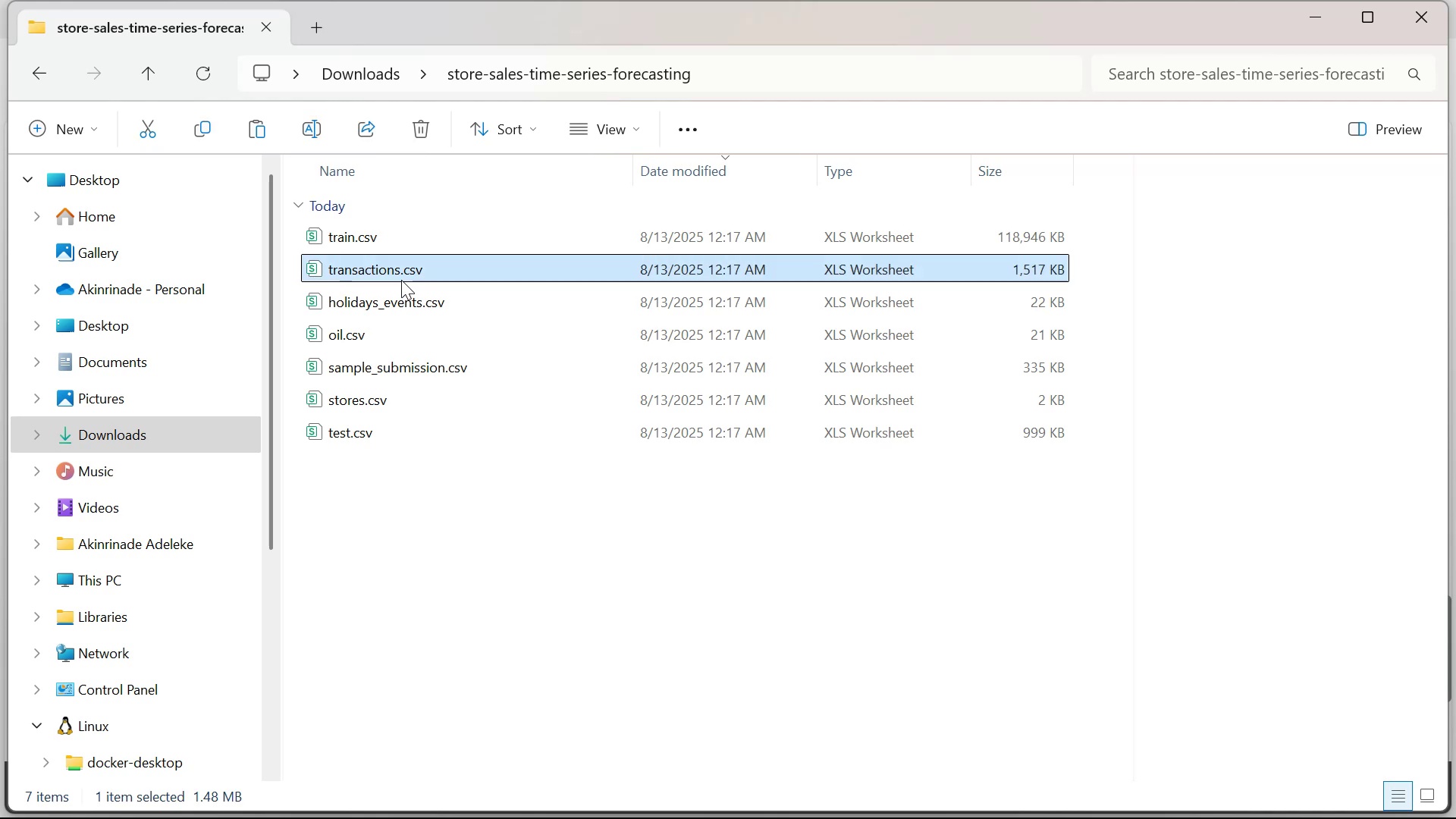 
right_click([401, 280])
 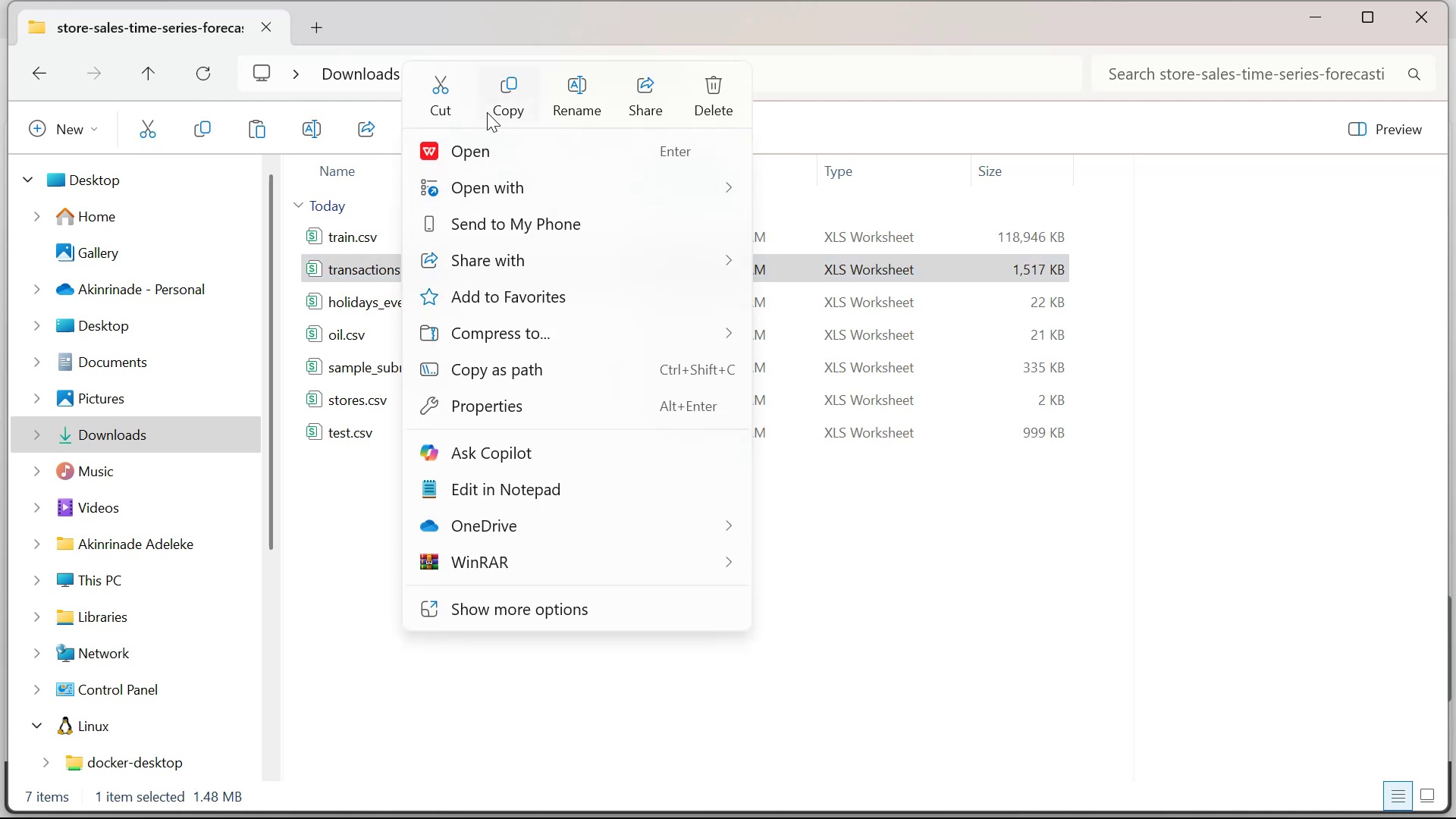 
left_click([500, 94])
 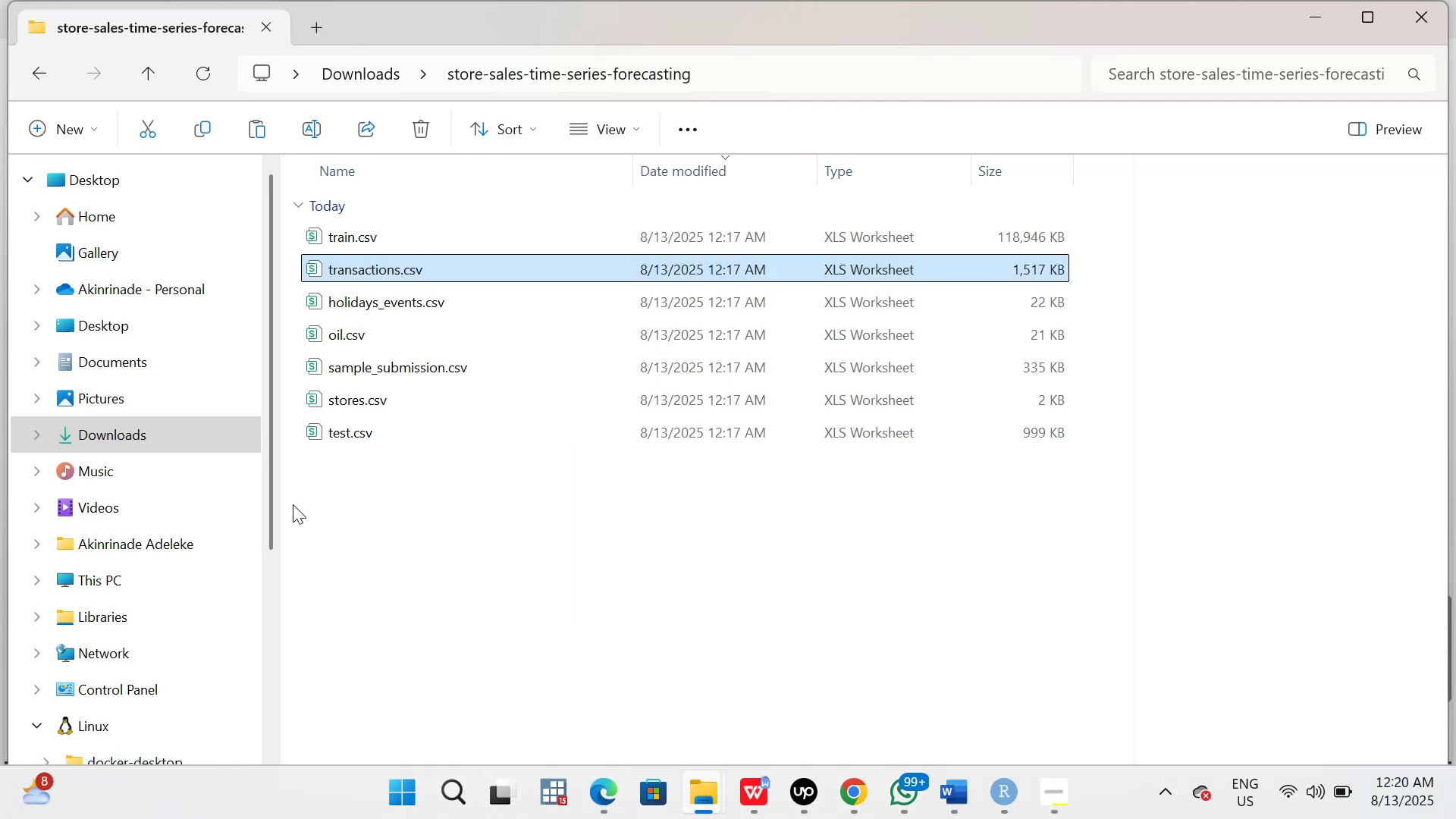 
left_click([36, 82])
 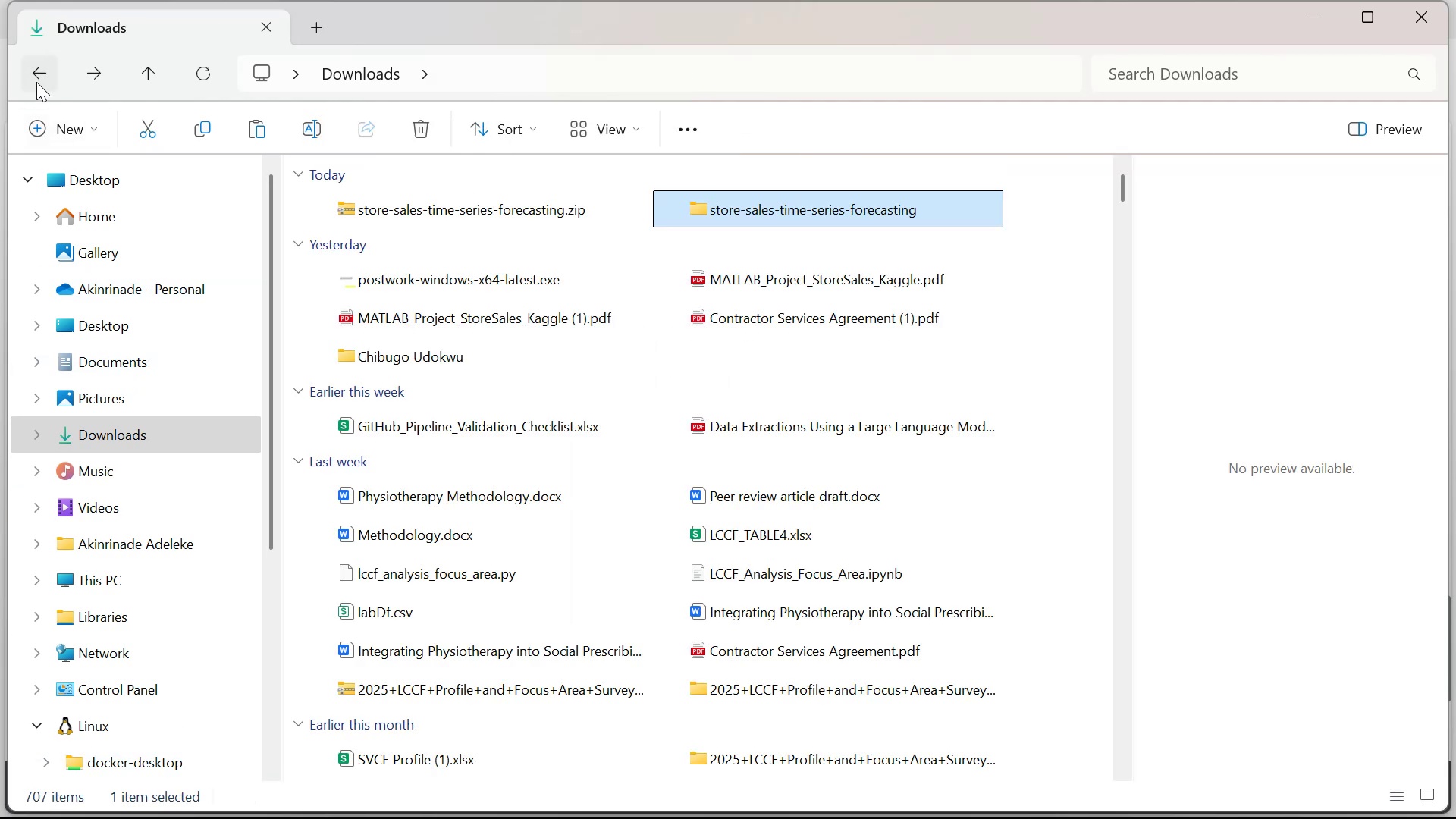 
left_click([36, 82])
 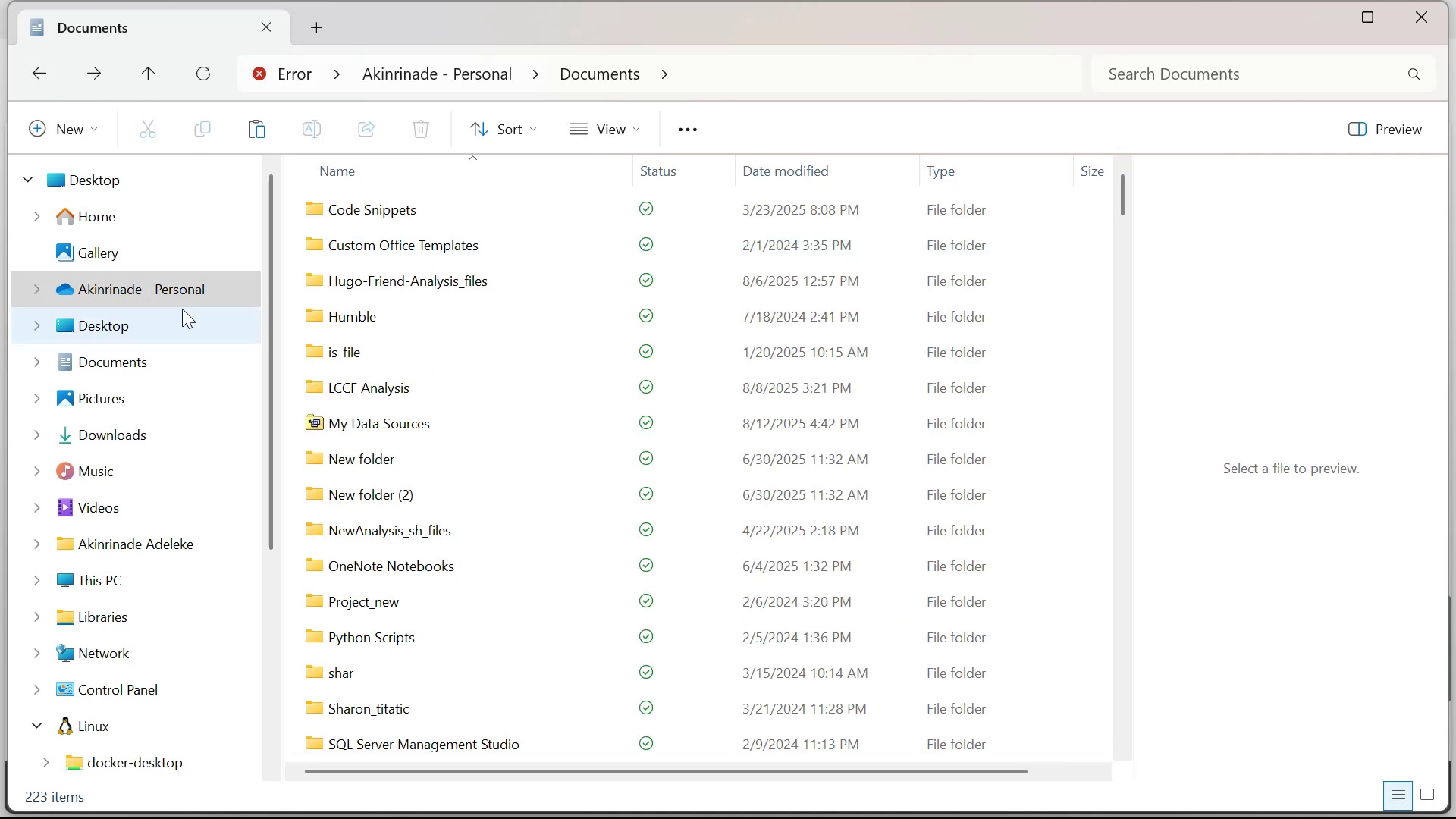 
left_click([134, 288])
 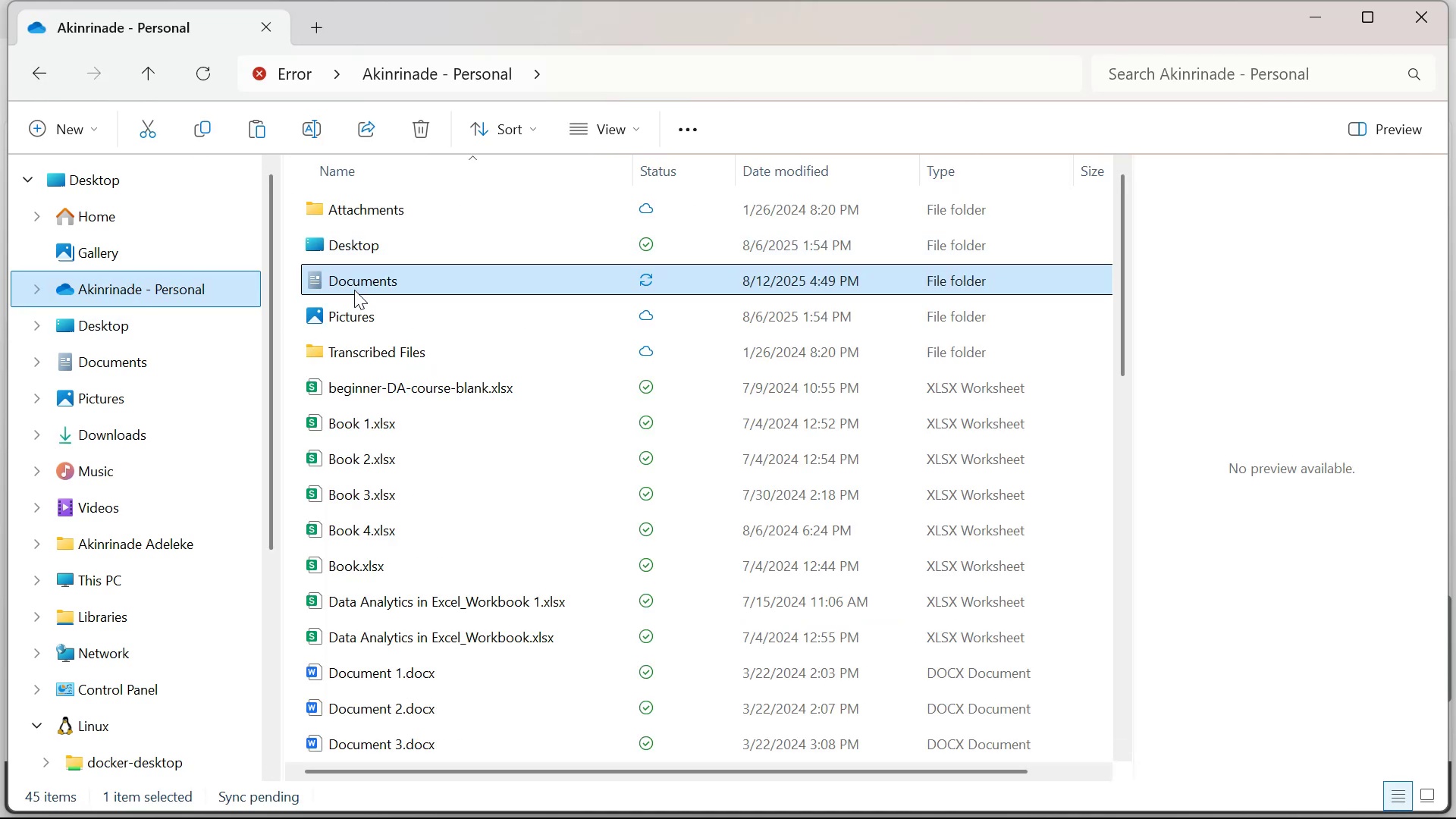 
double_click([354, 290])
 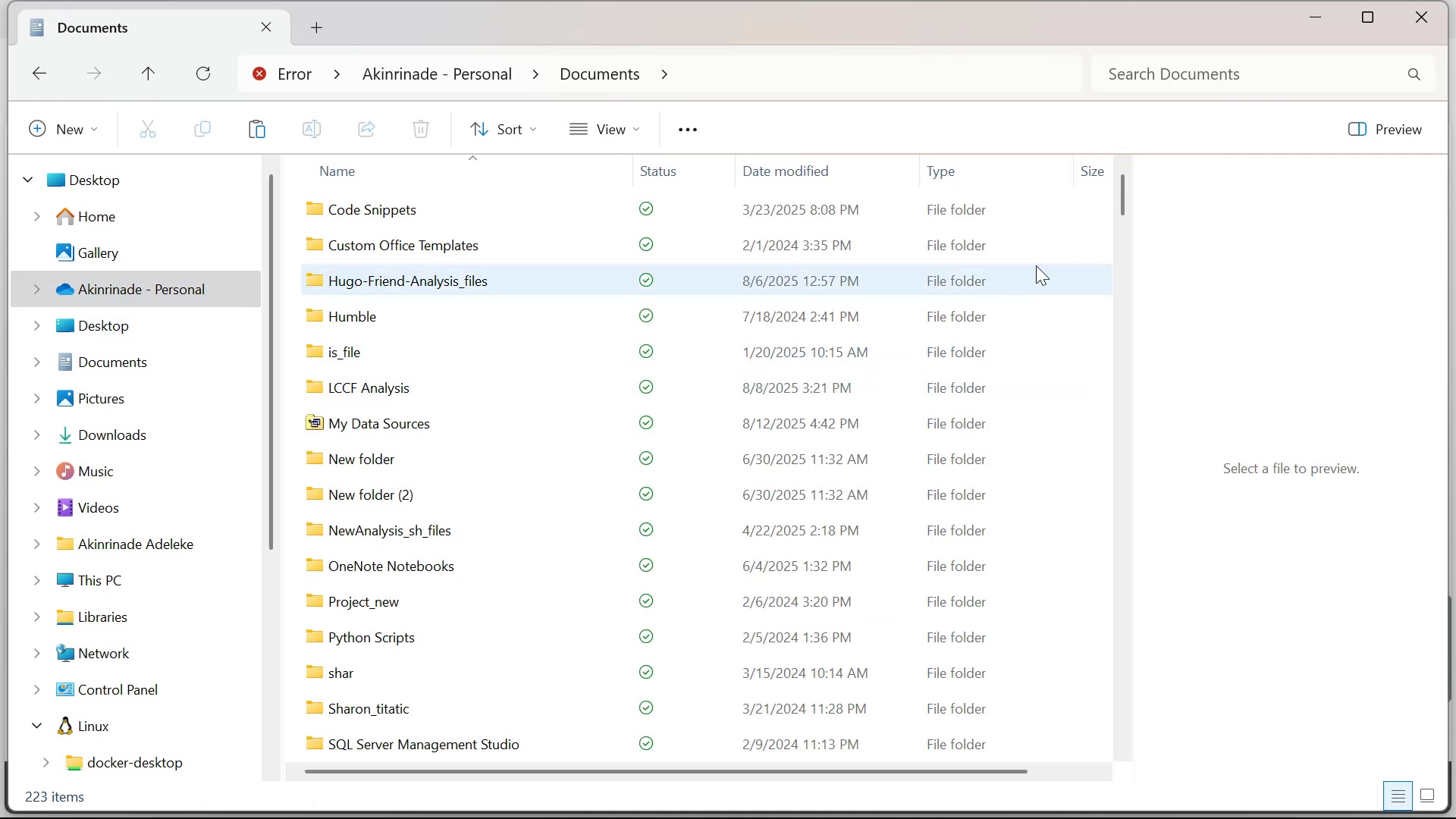 
right_click([1036, 265])
 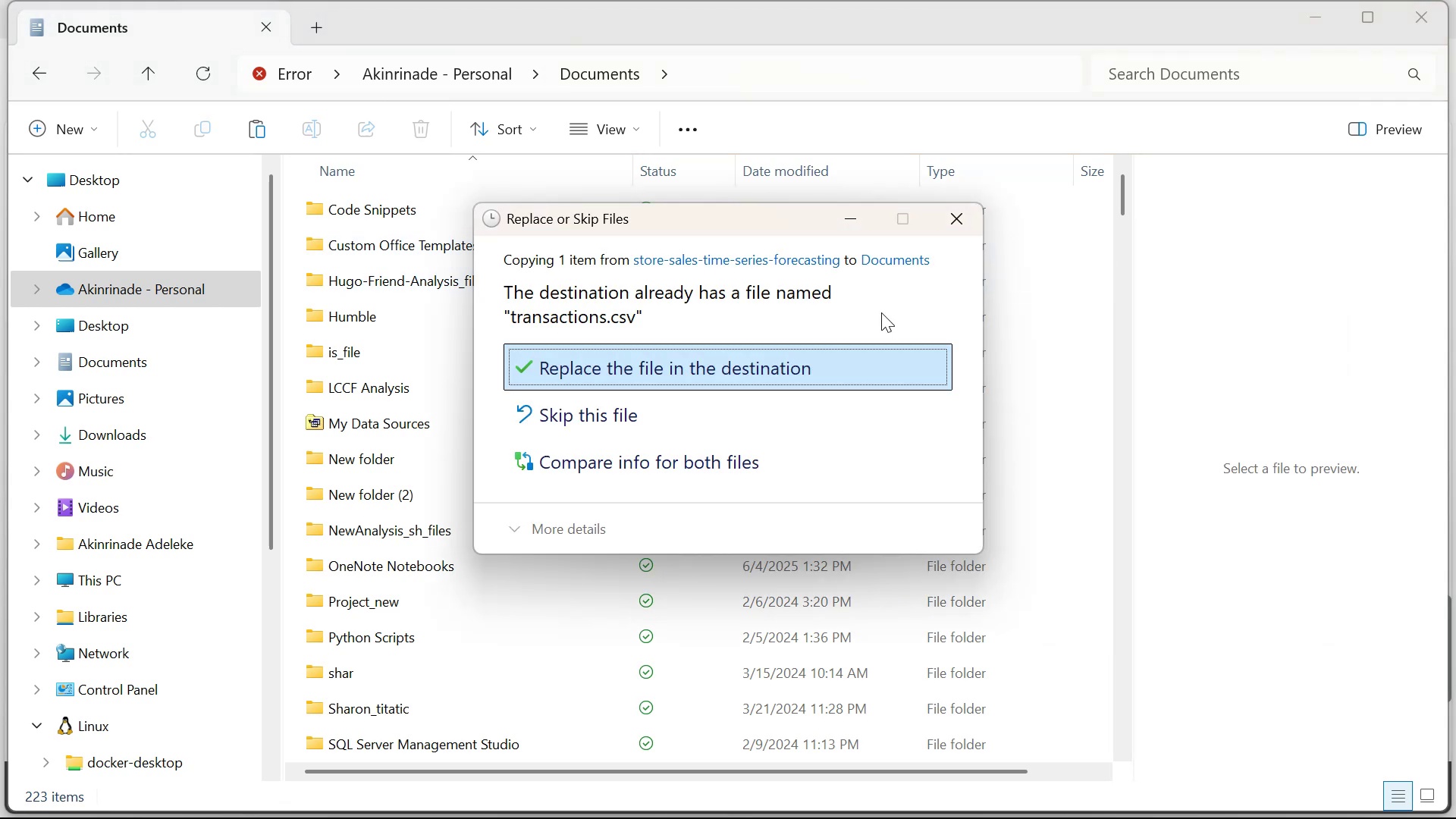 
left_click([701, 362])
 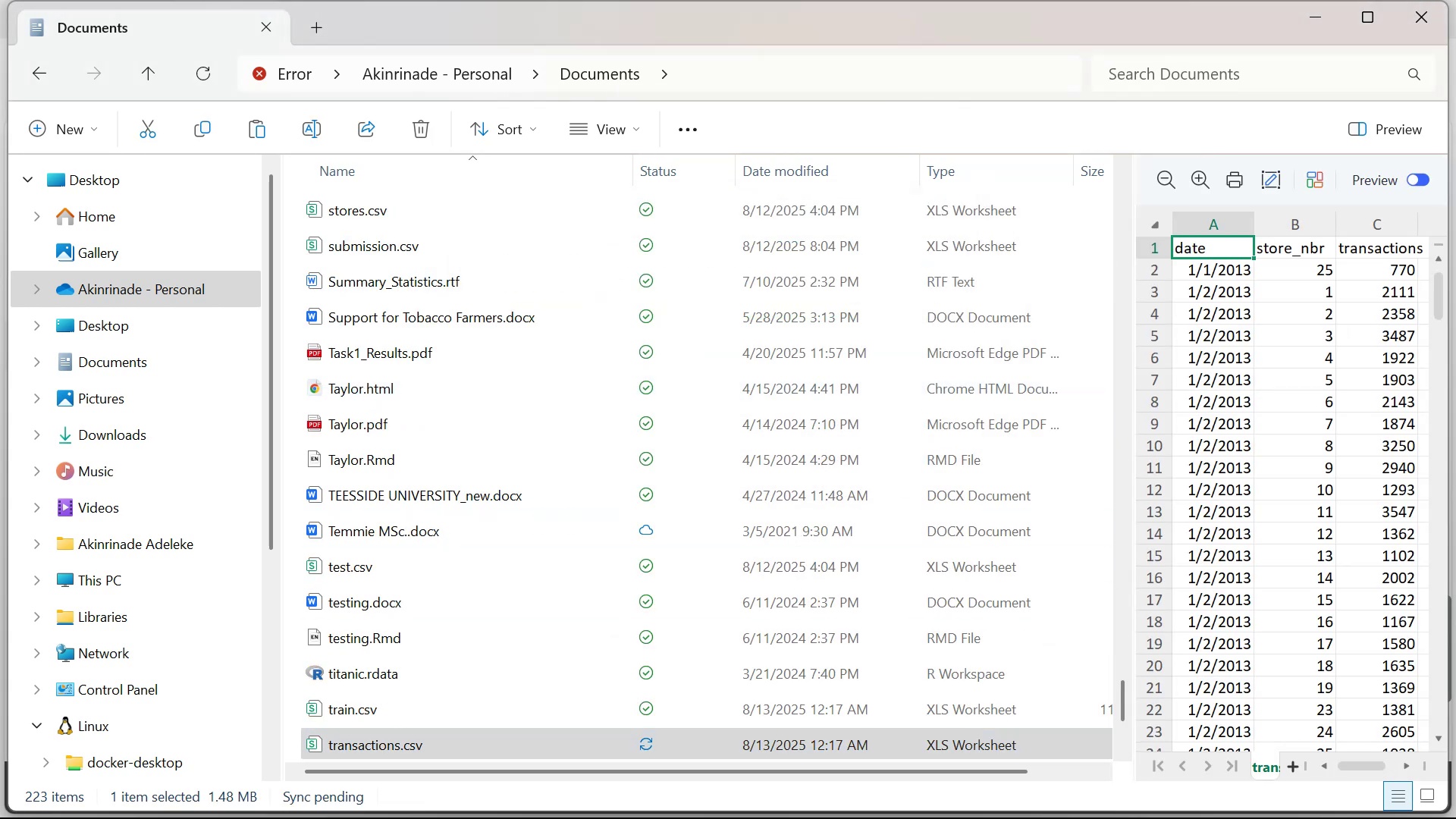 
mouse_move([543, 811])
 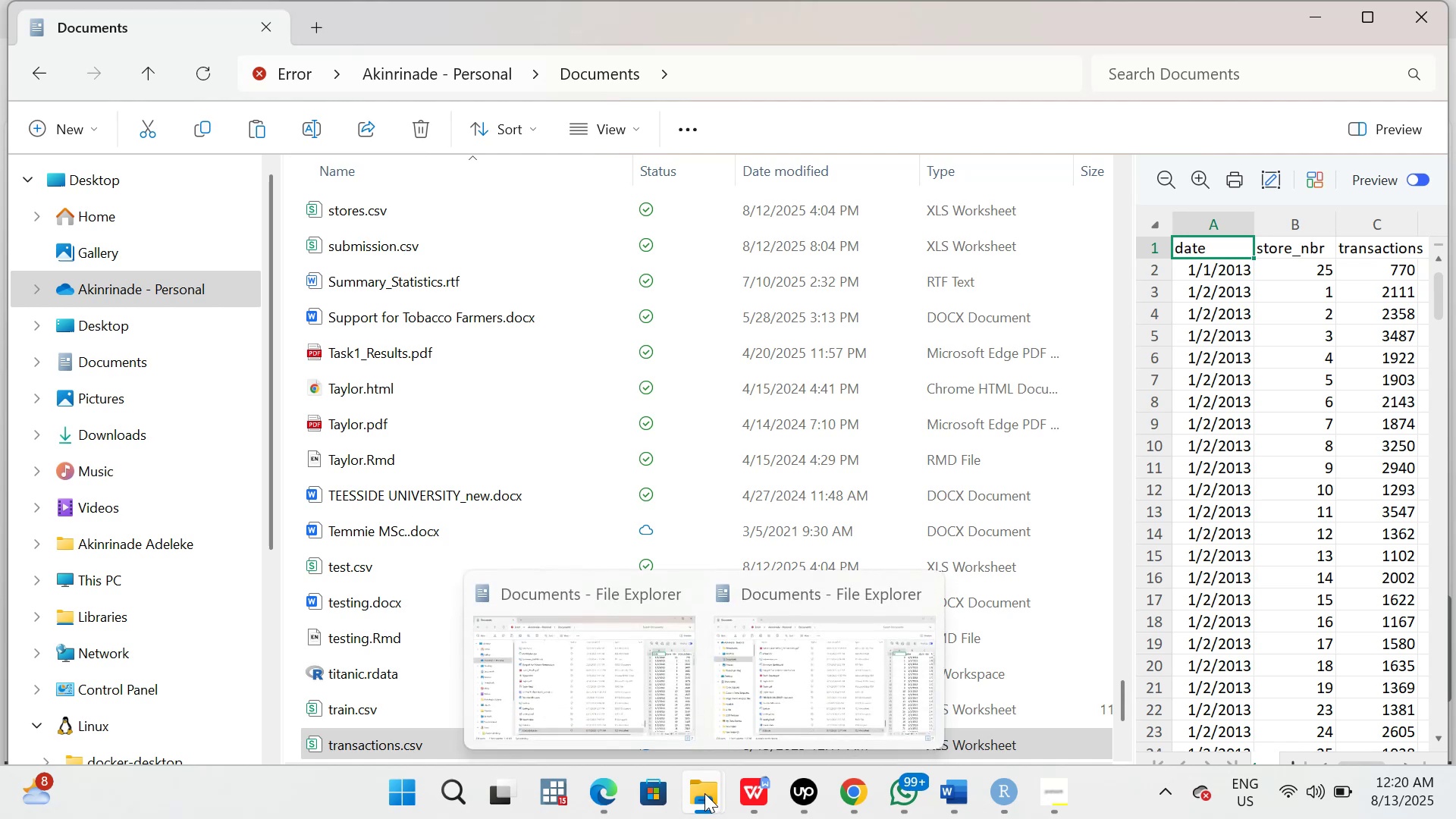 
left_click([588, 689])
 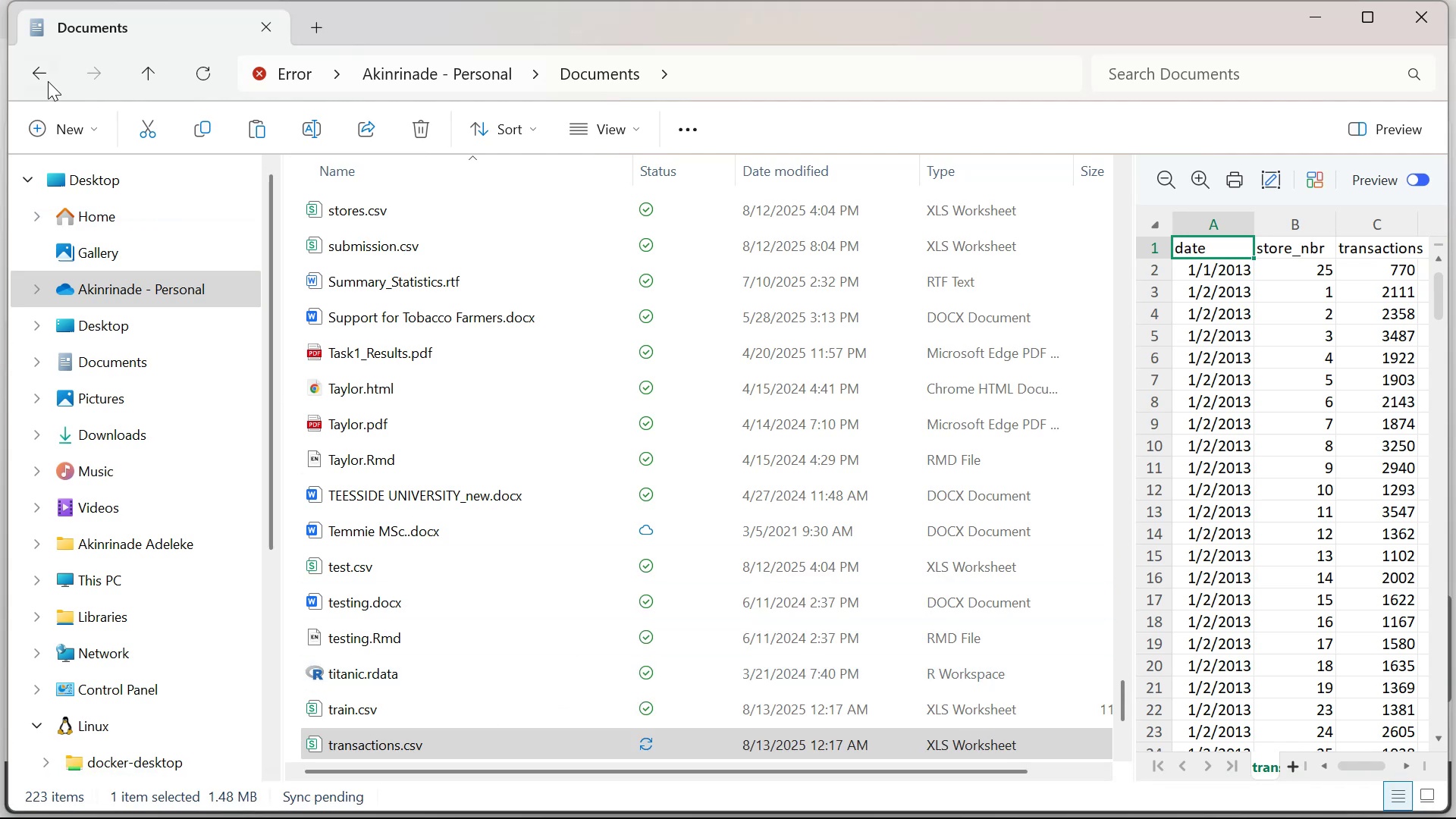 
left_click([47, 81])
 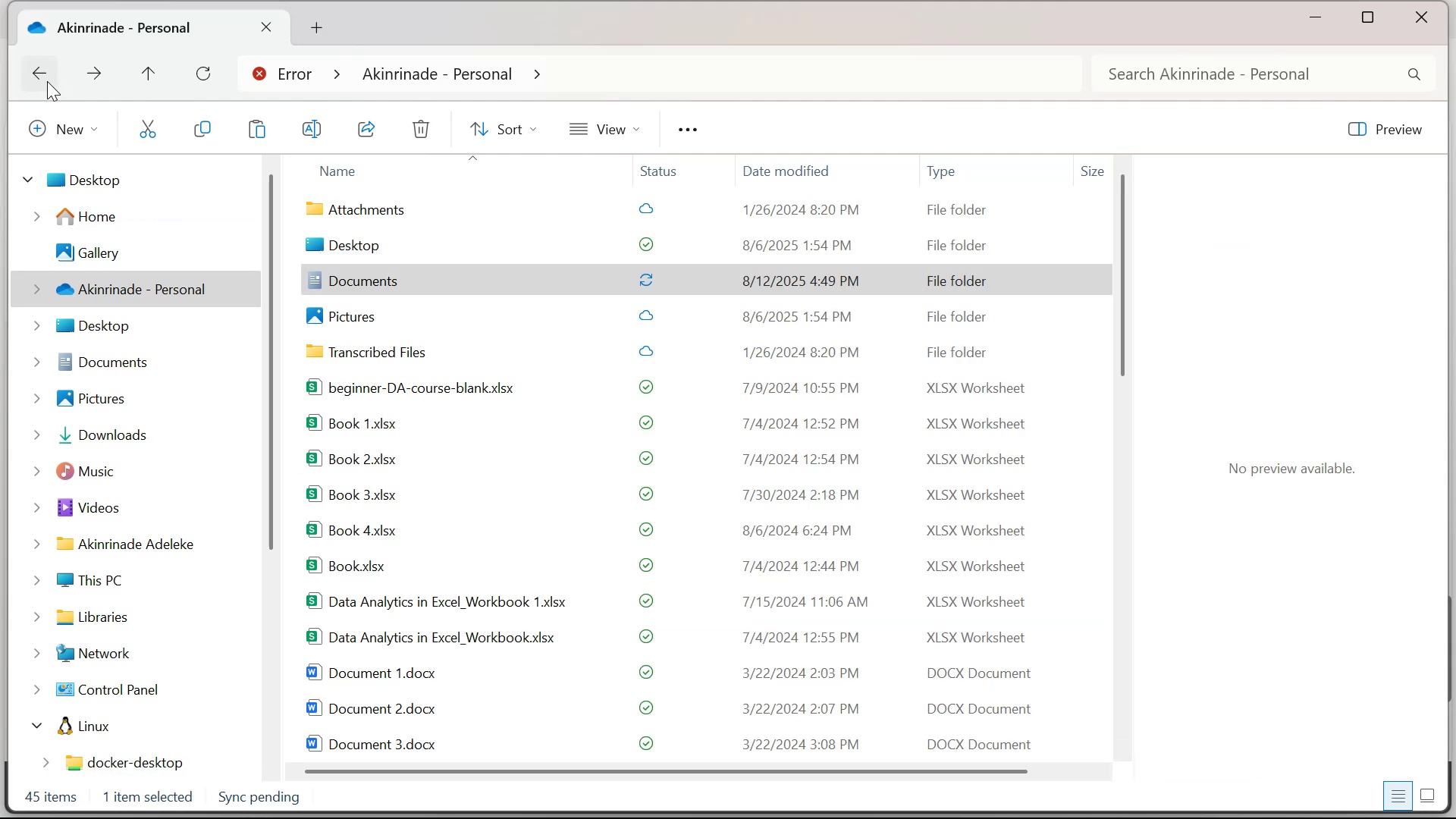 
left_click([47, 81])
 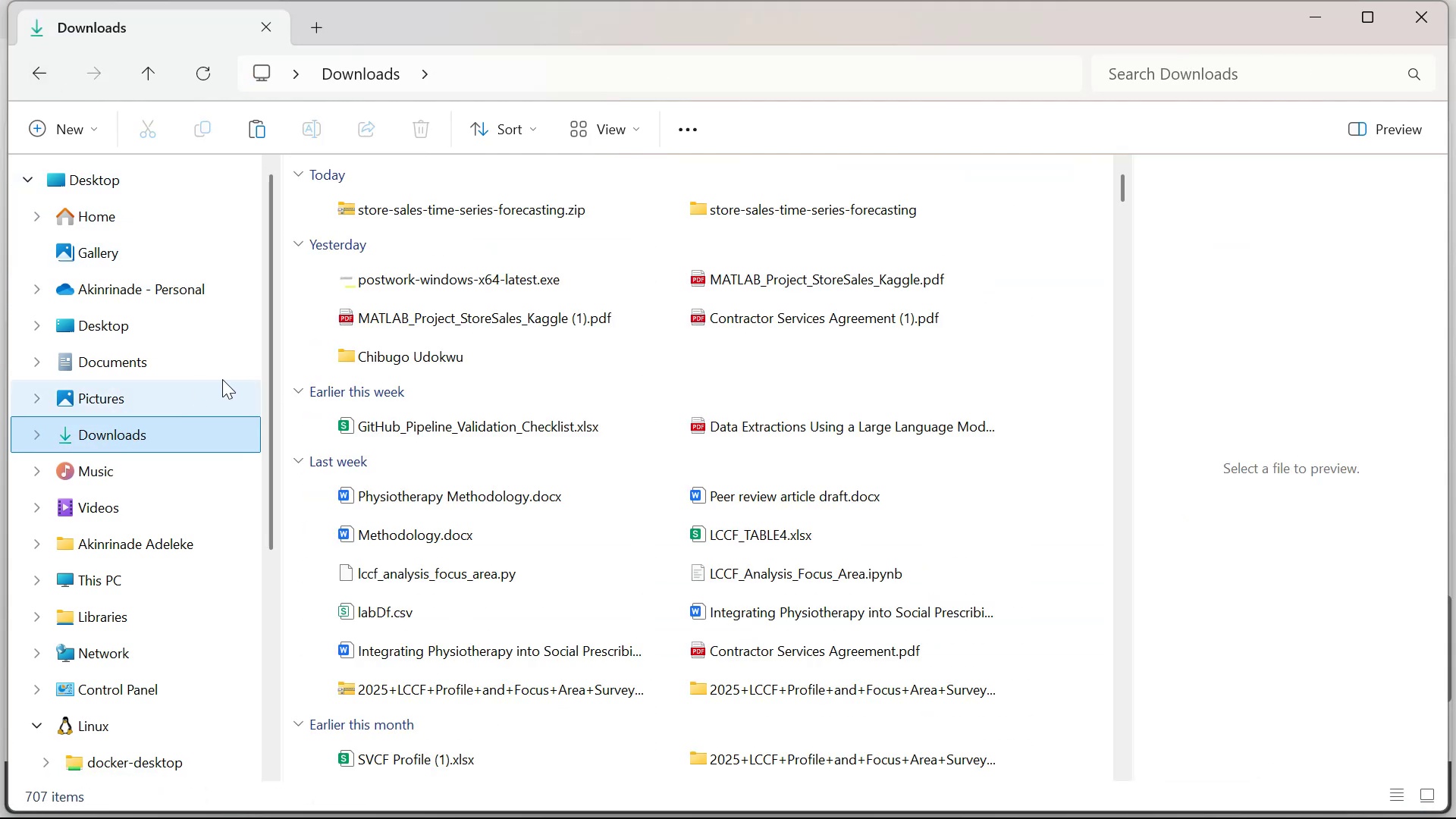 
wait(6.15)
 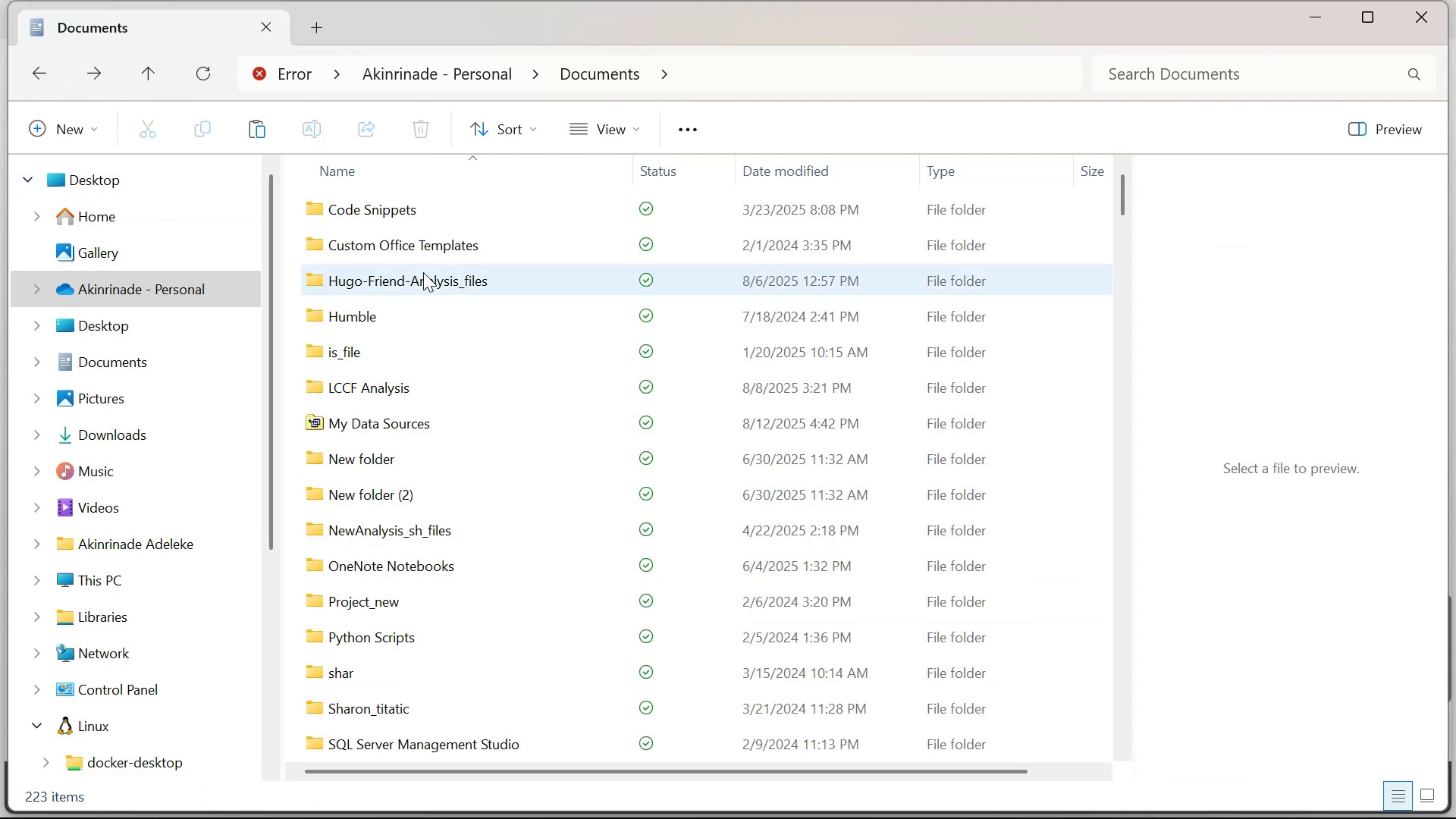 
double_click([757, 212])
 